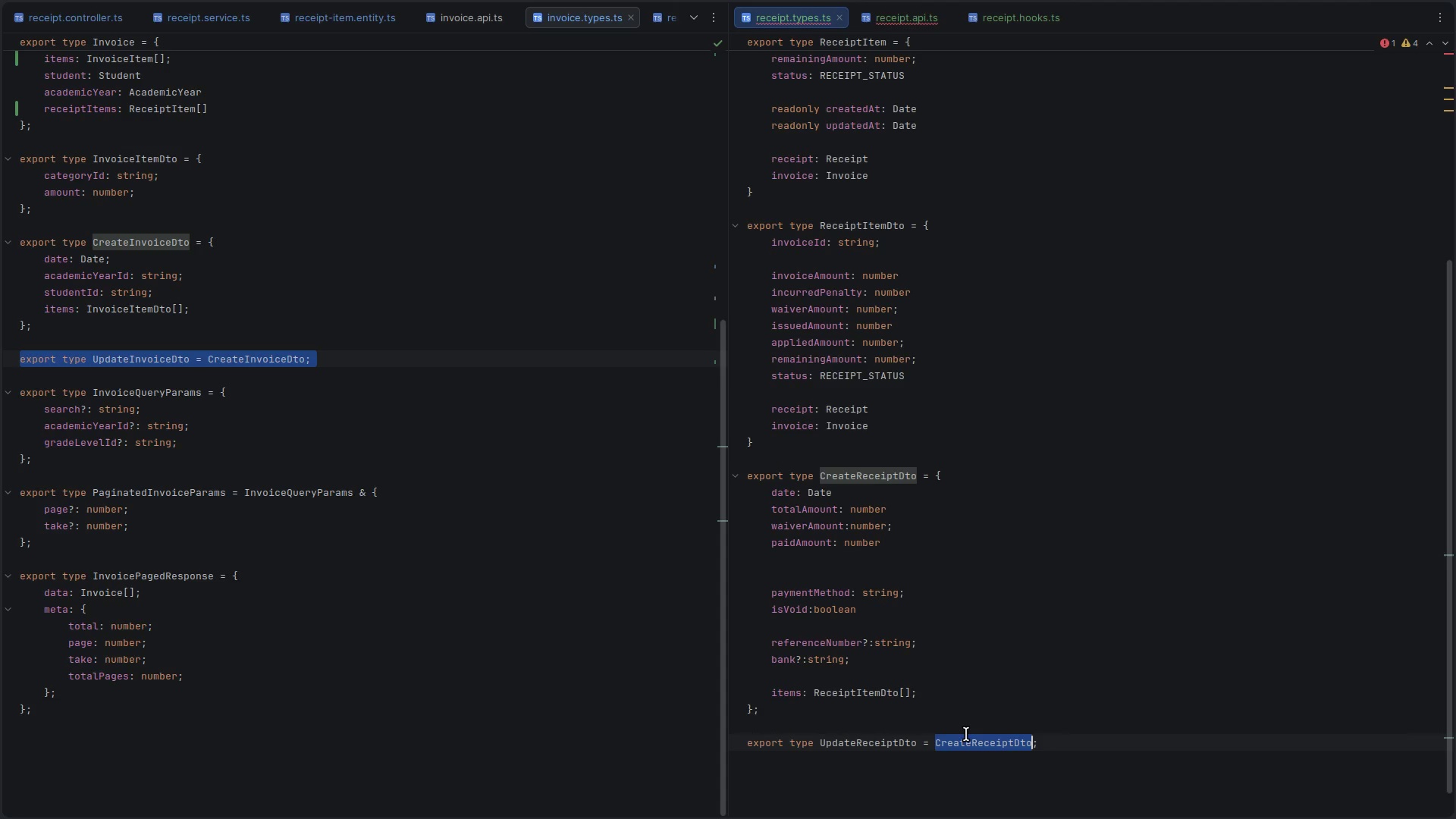 
key(Control+ControlLeft)
 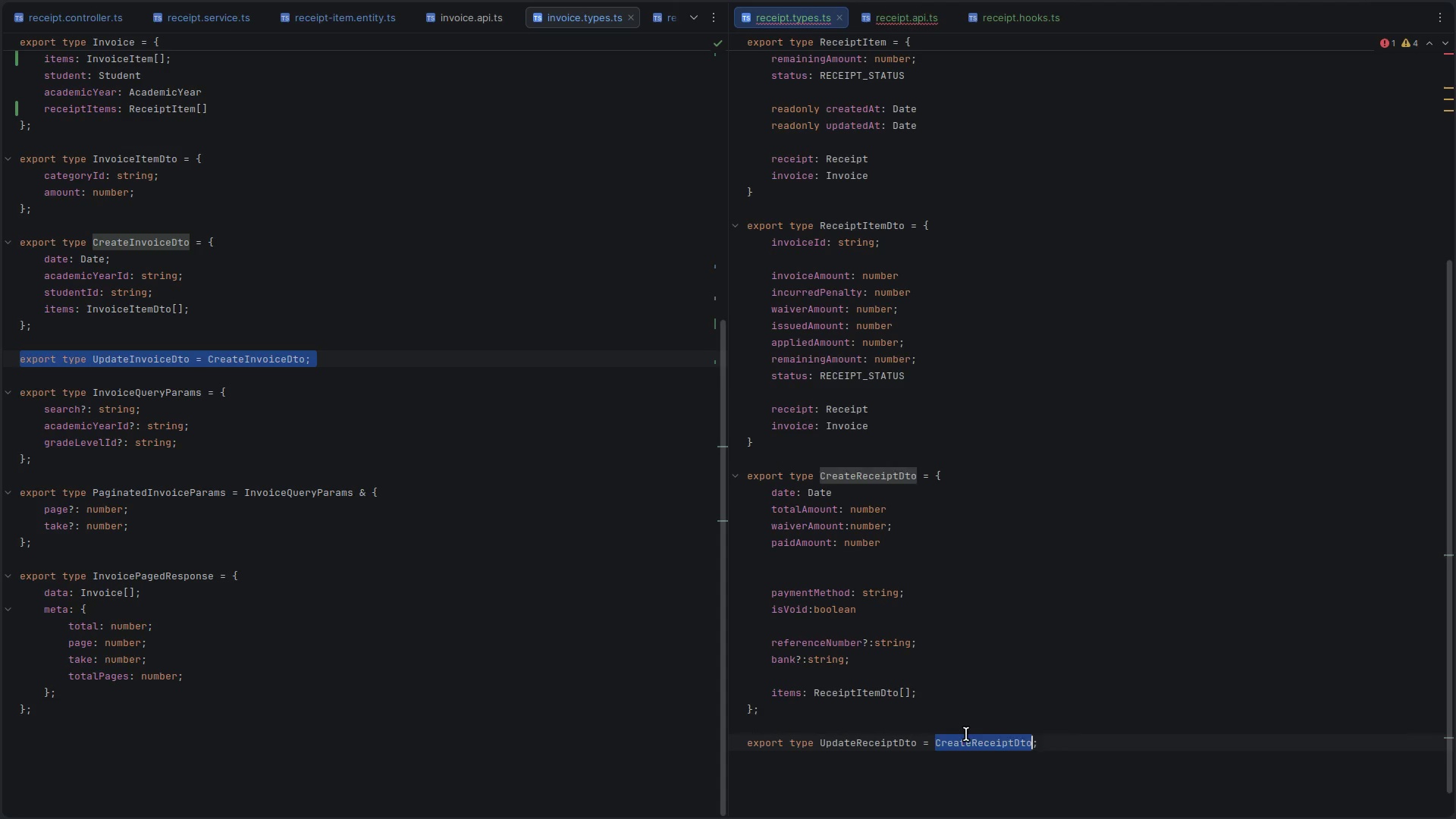 
key(Control+X)
 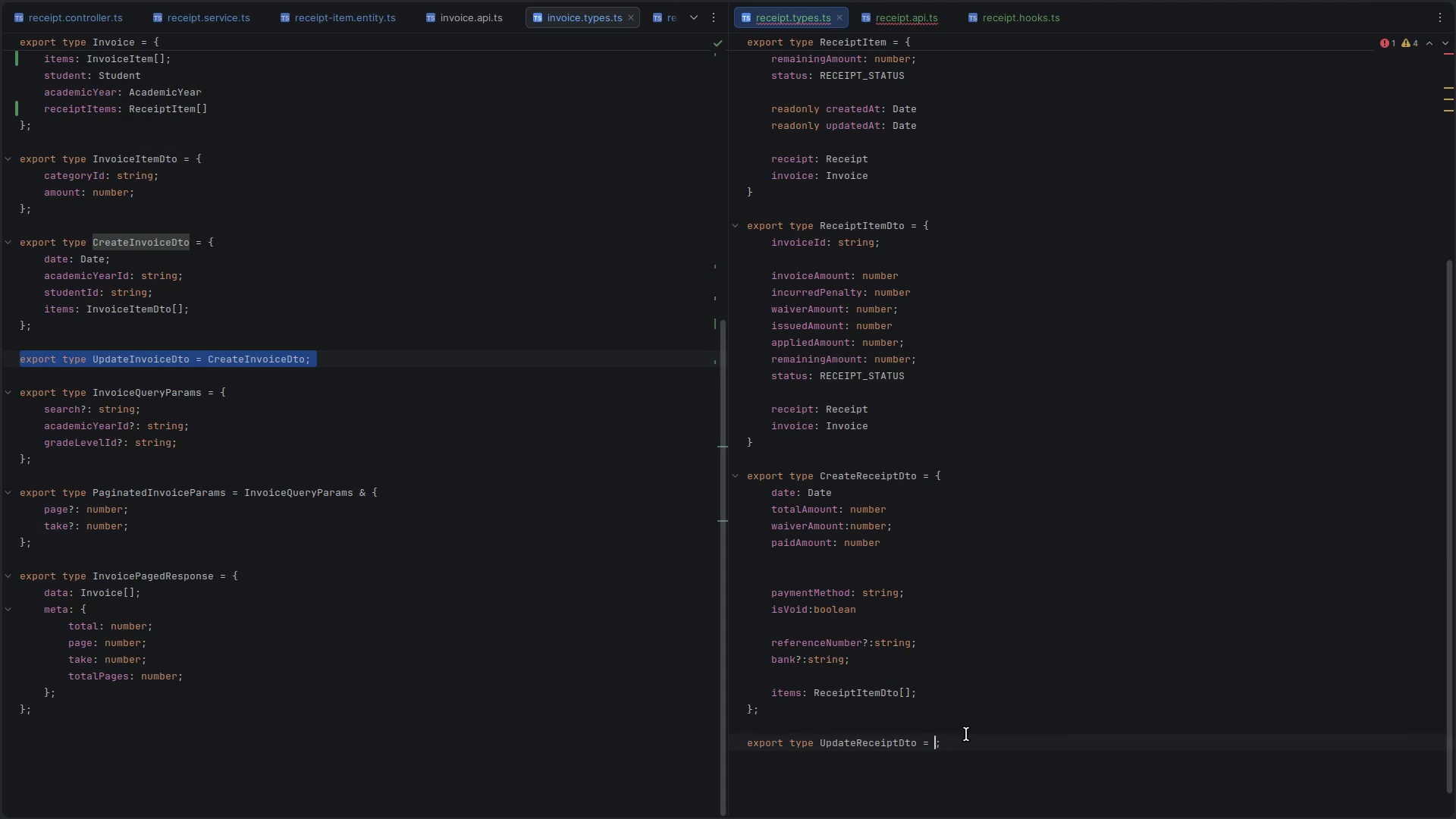 
type(Partial)
 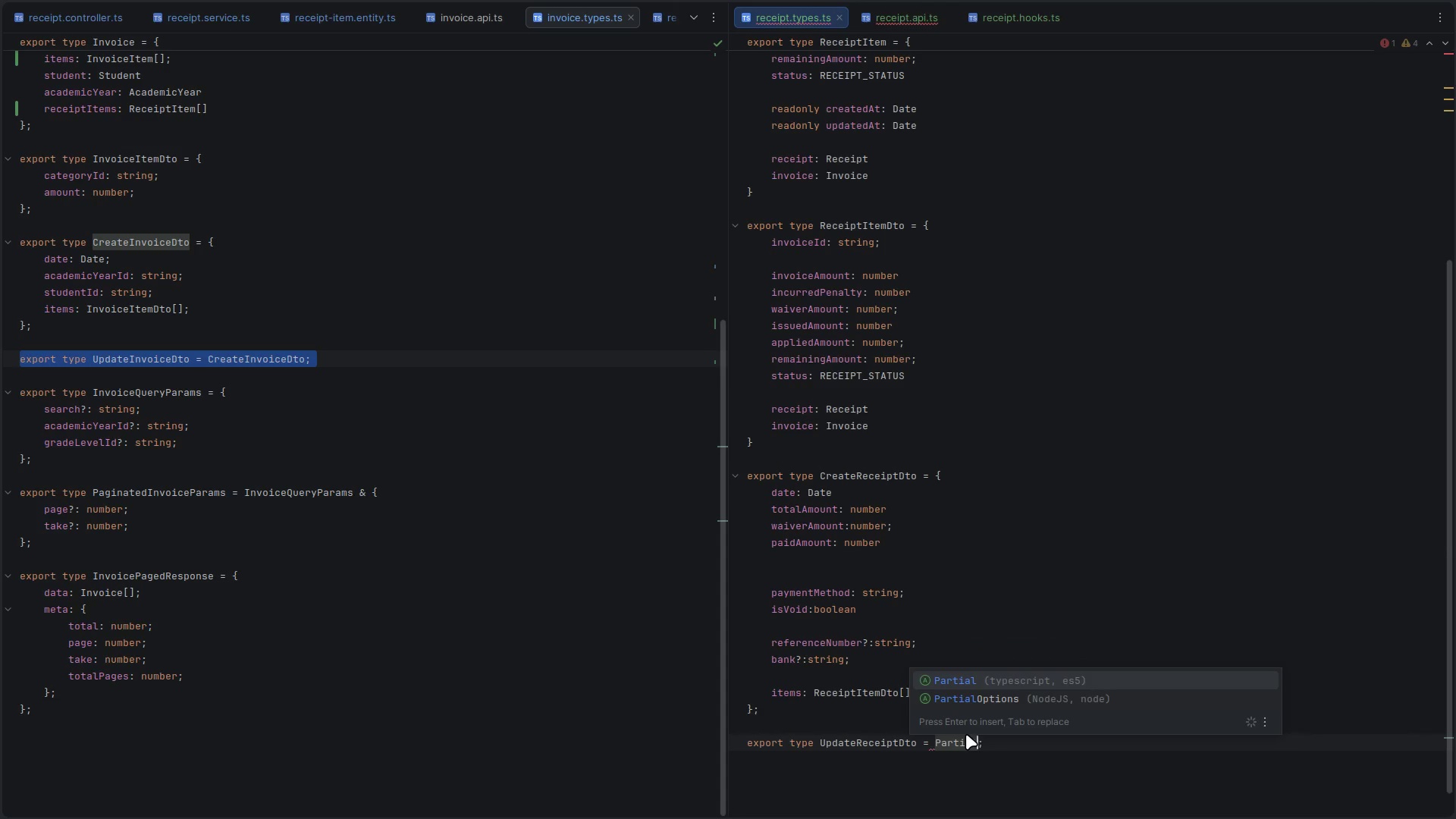 
key(Enter)
 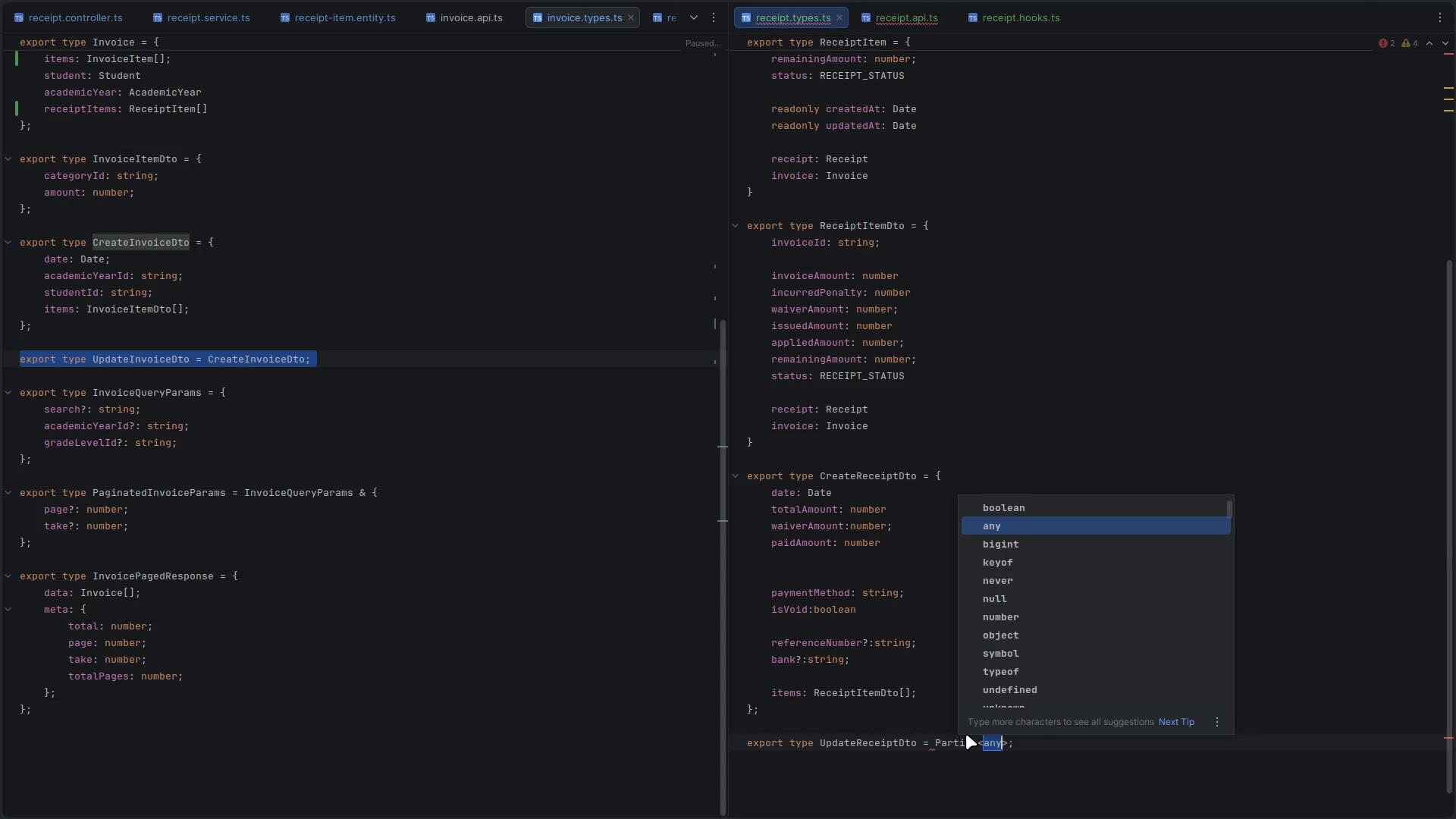 
key(Shift+ShiftLeft)
 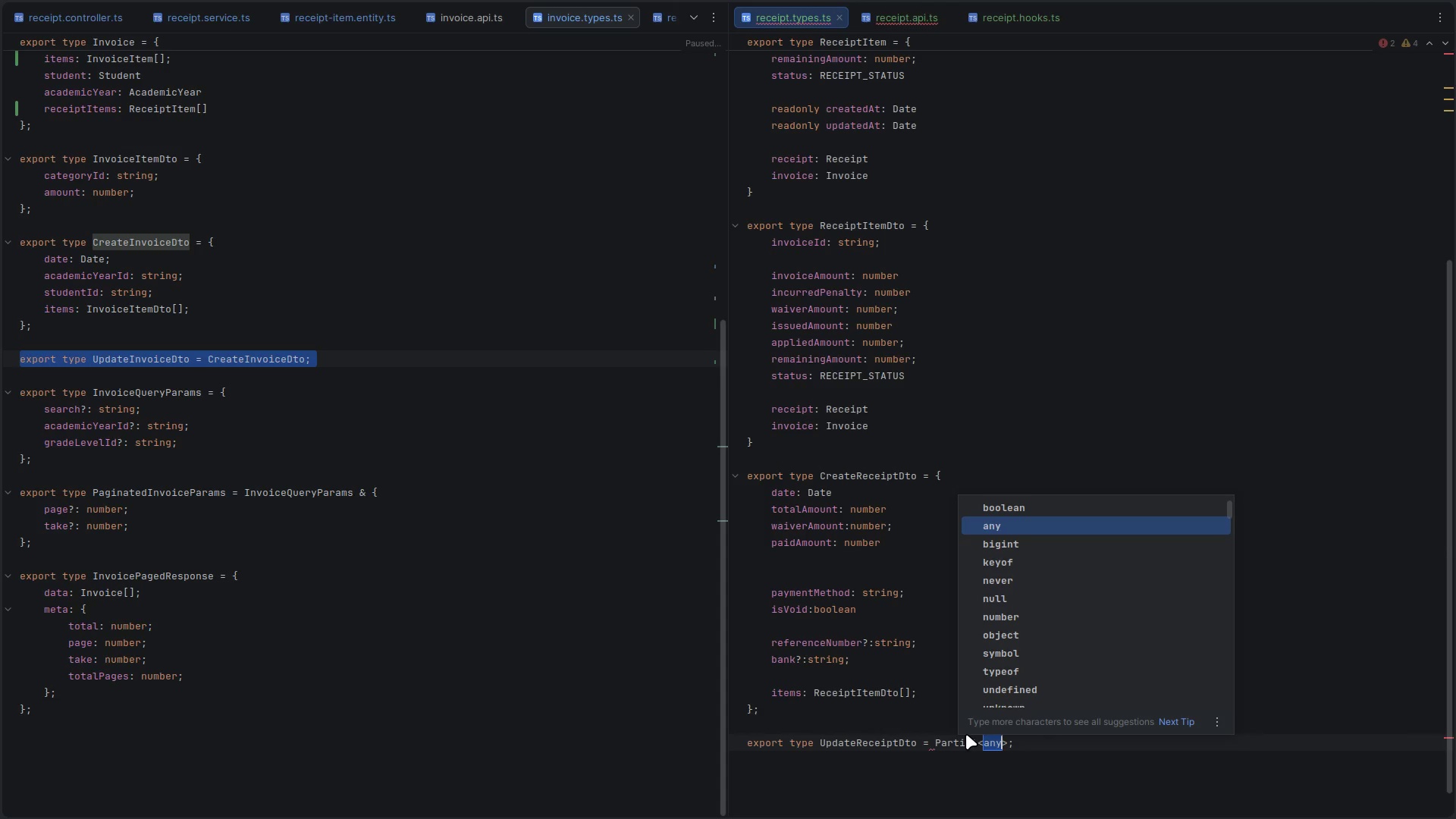 
key(Shift+V)
 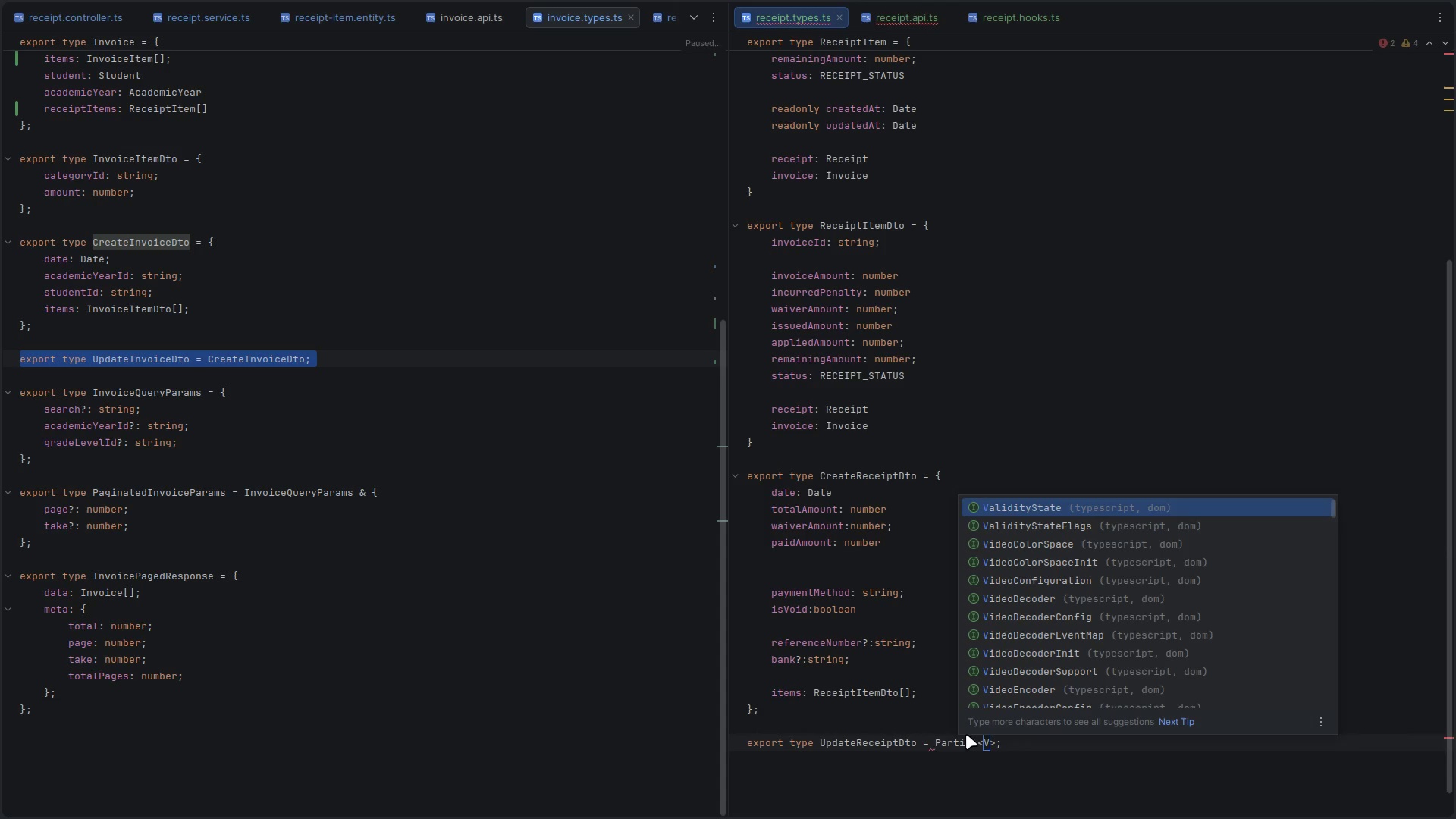 
key(Backspace)
 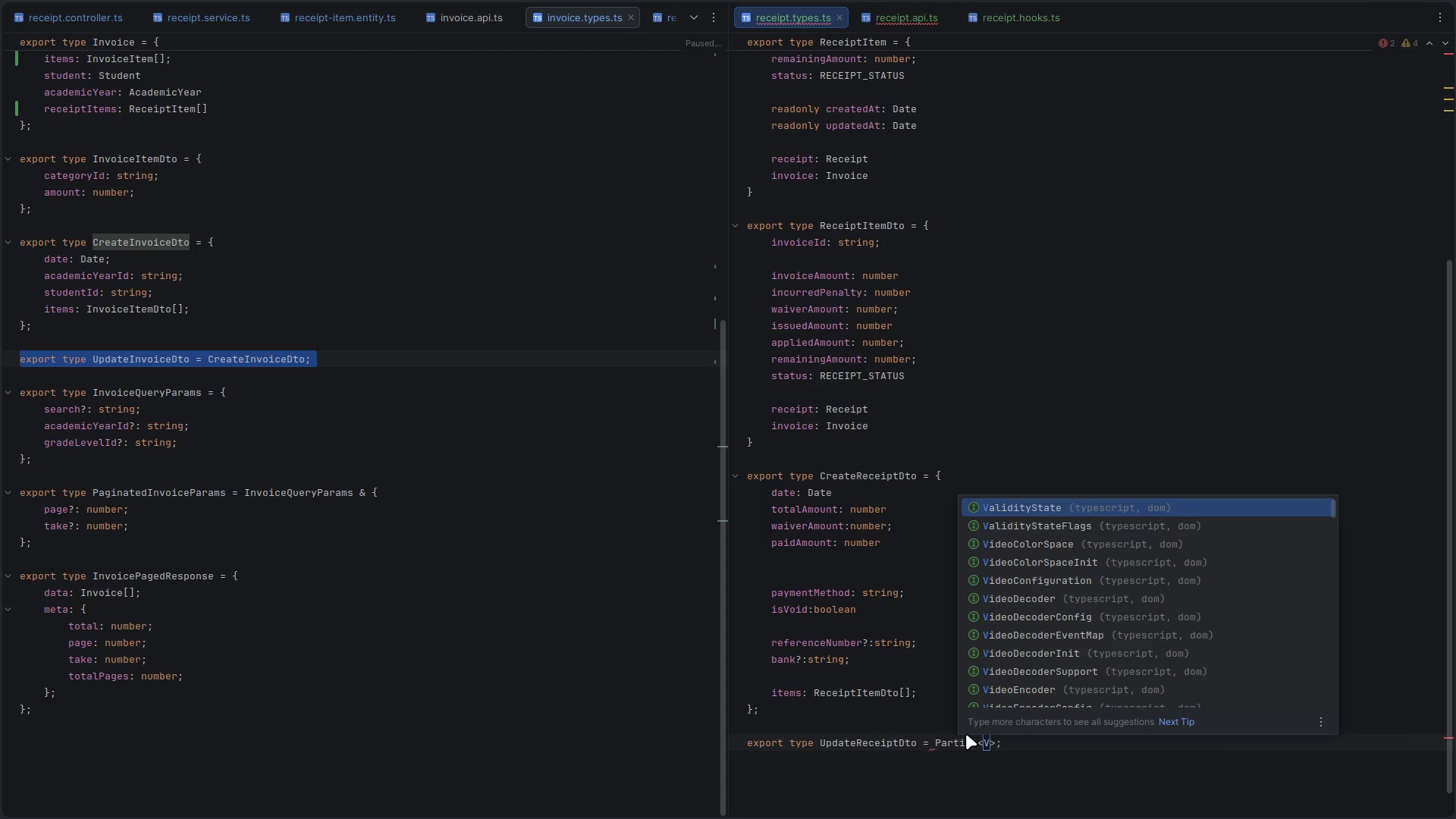 
key(Control+ControlLeft)
 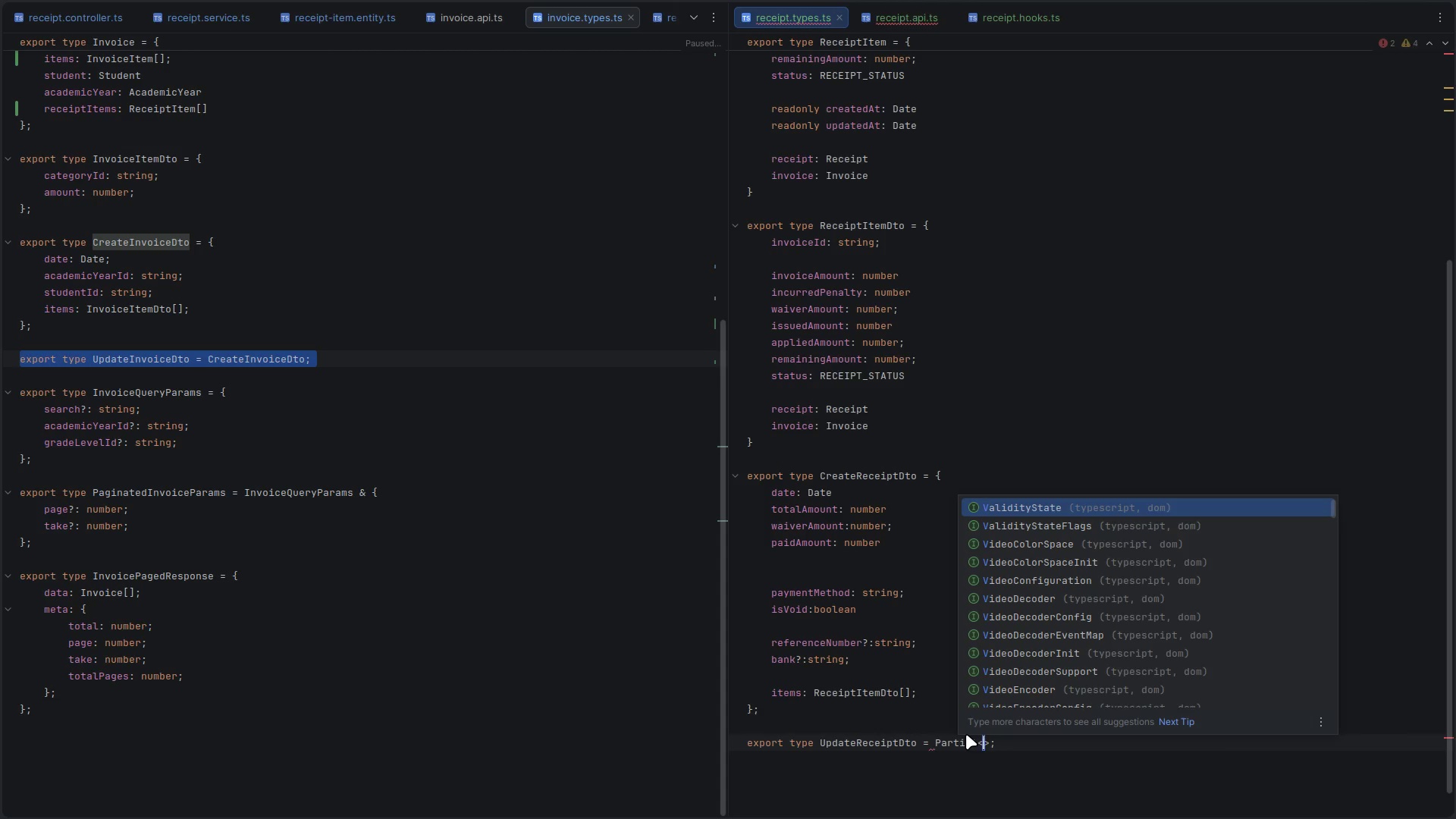 
key(Control+V)
 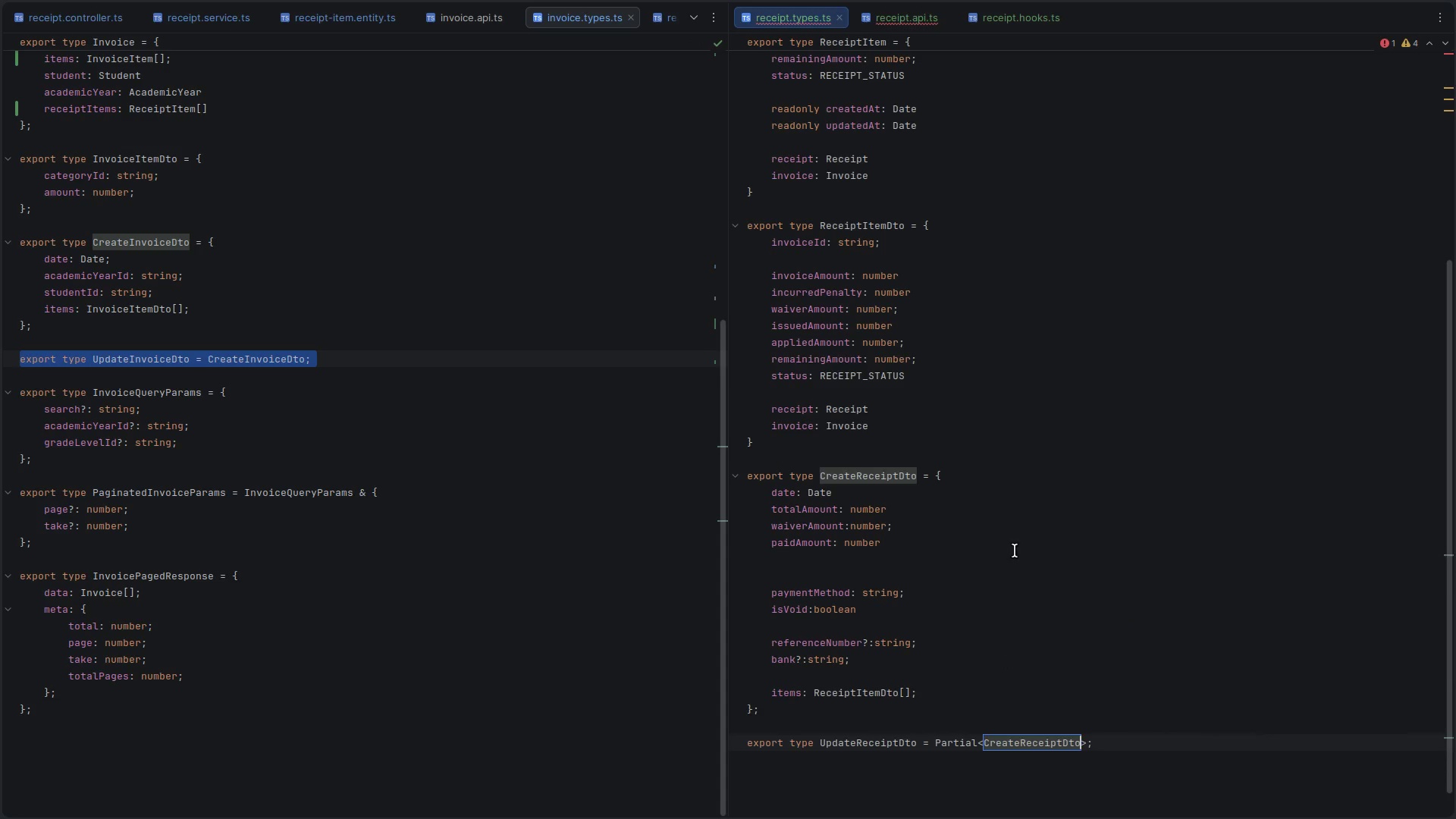 
key(Control+ControlLeft)
 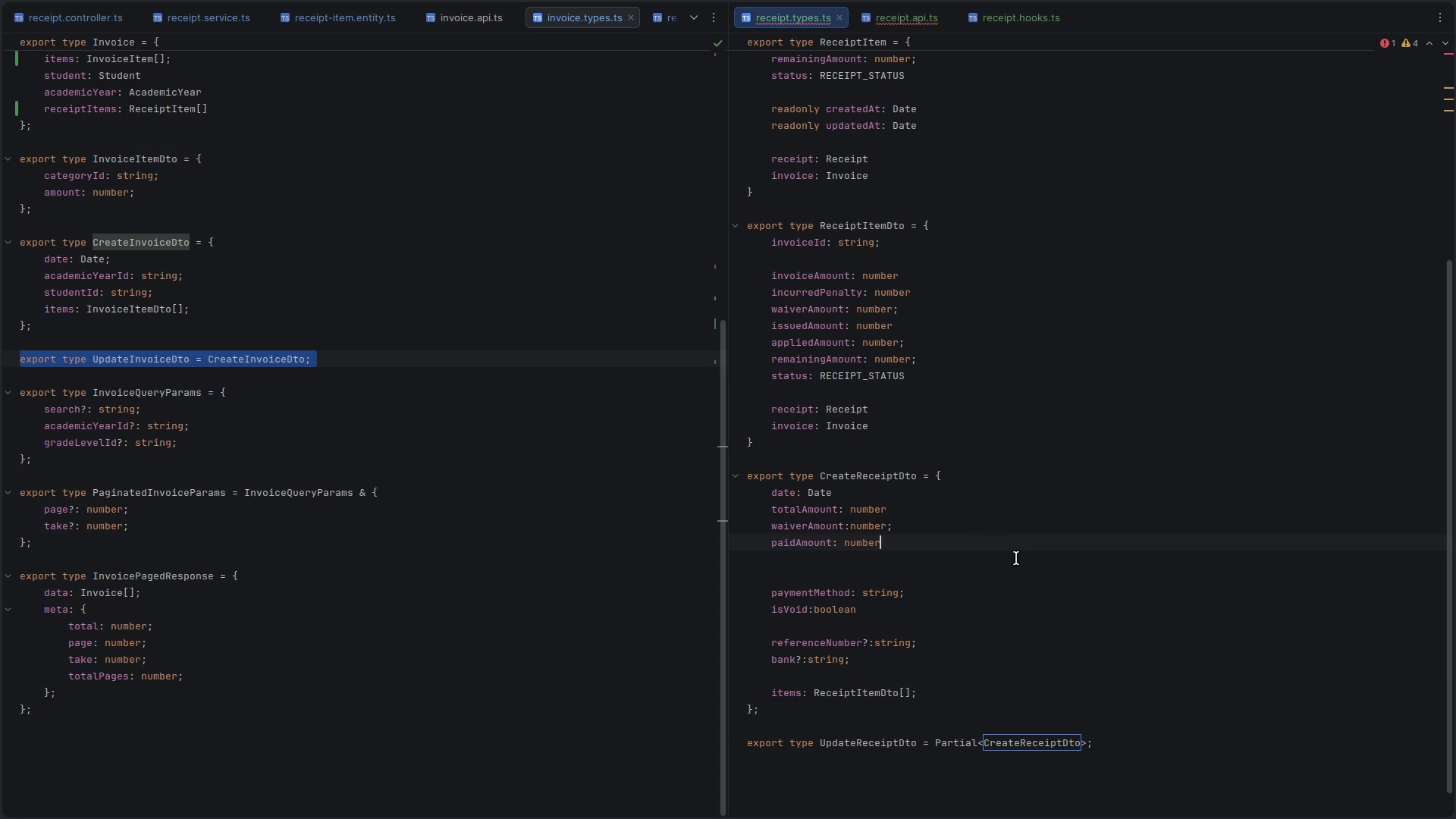 
key(Control+S)
 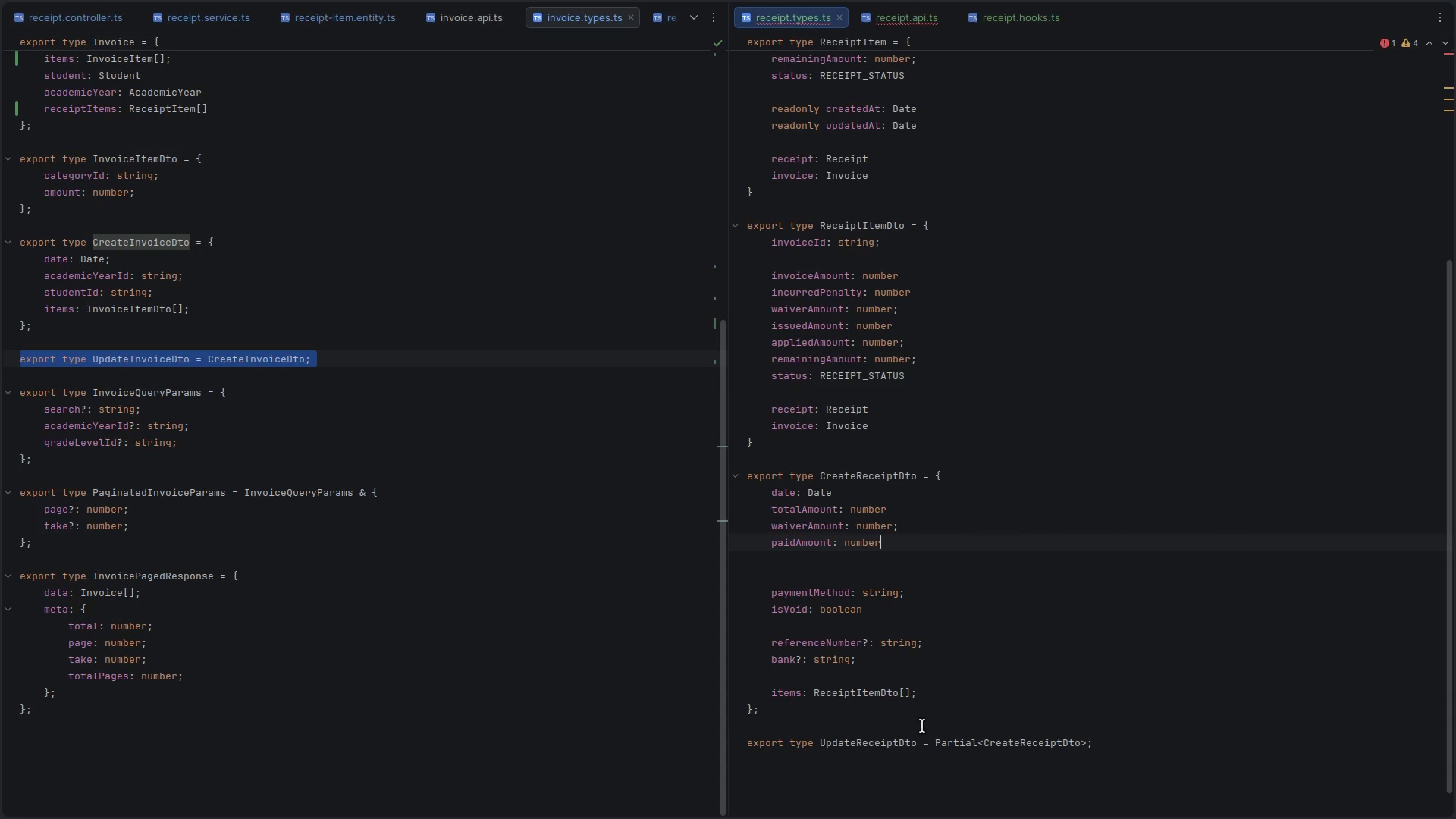 
scroll: coordinate [918, 737], scroll_direction: down, amount: 4.0
 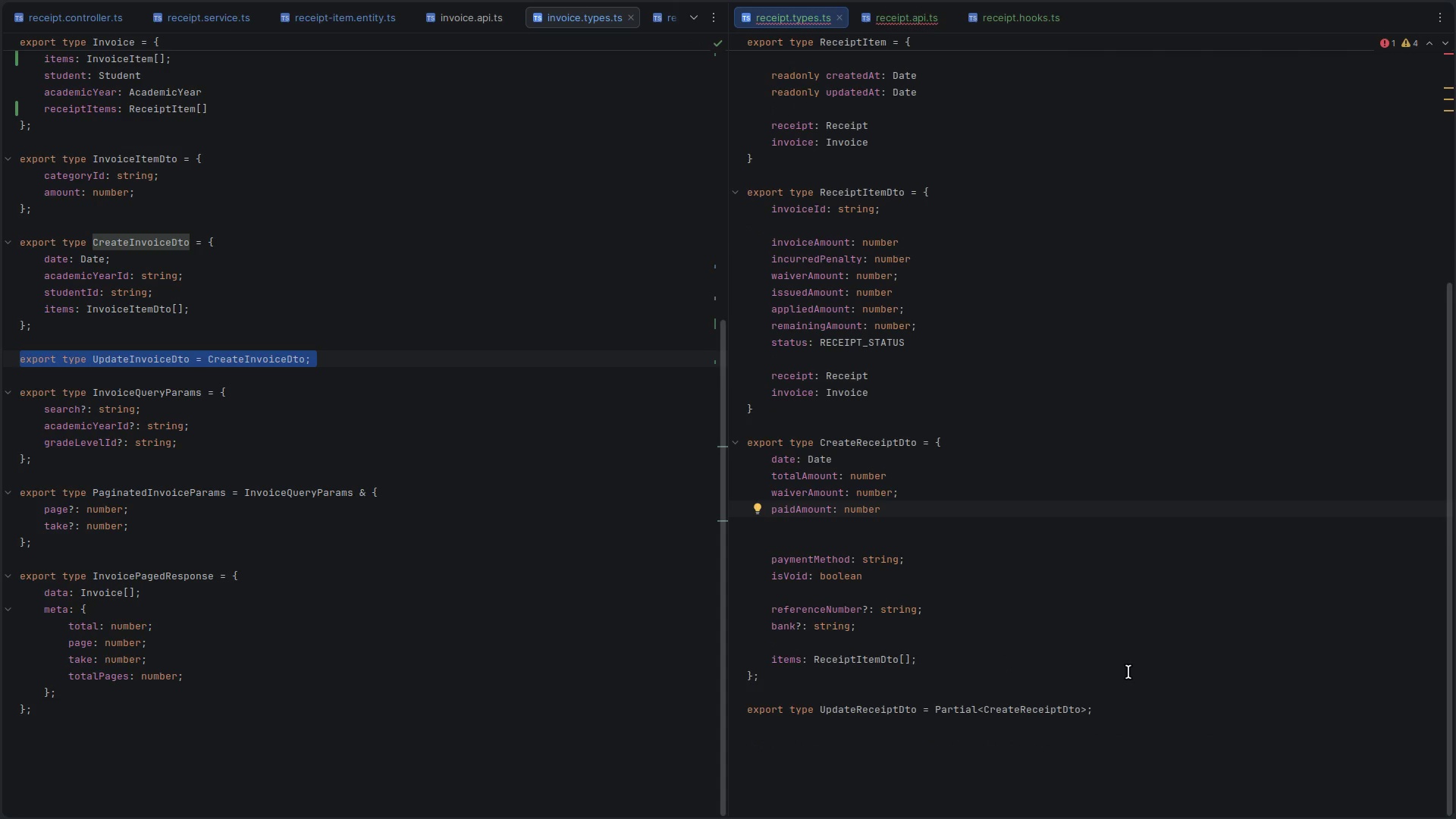 
left_click([1119, 716])
 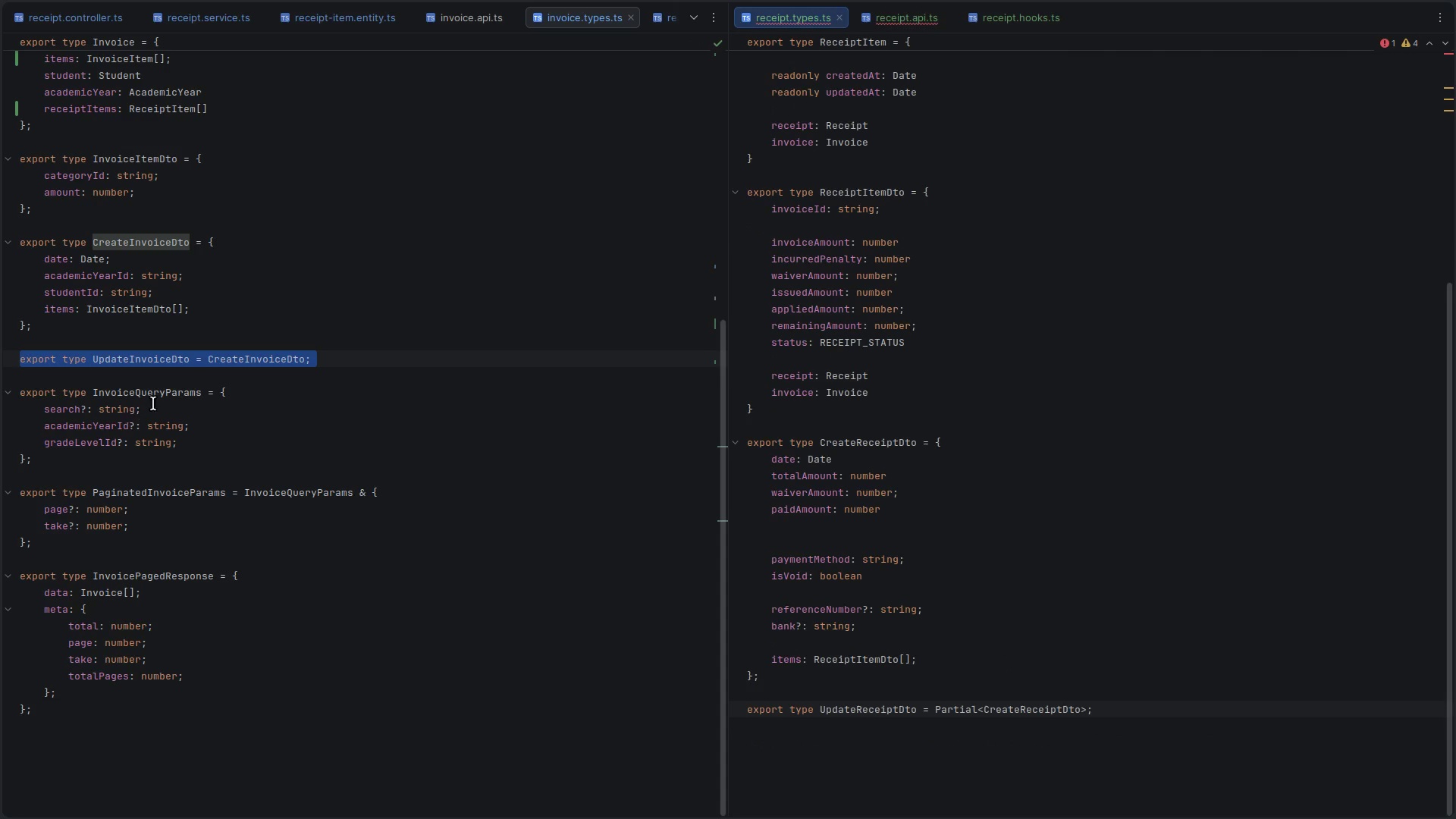 
left_click([158, 398])
 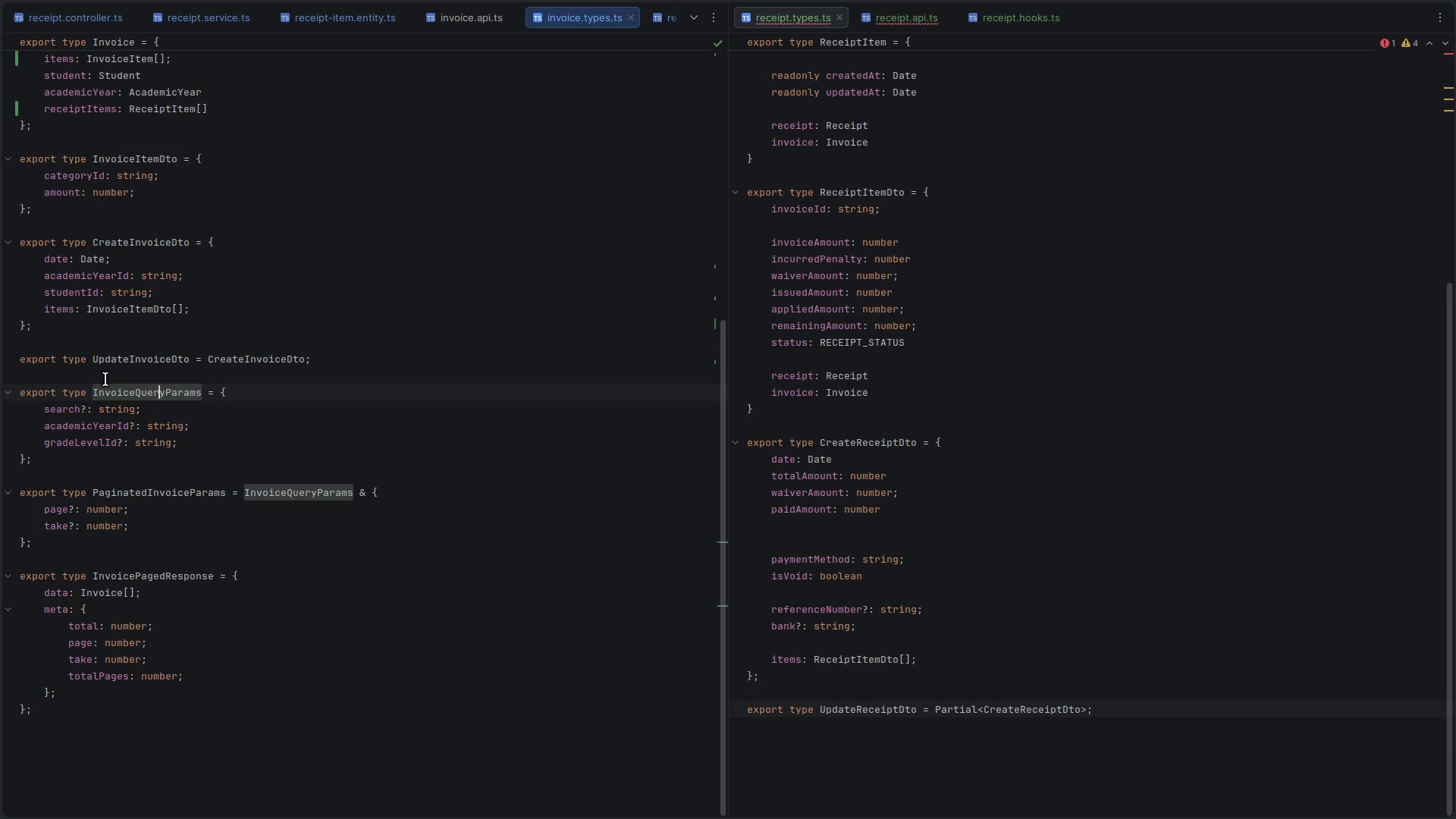 
left_click([105, 379])
 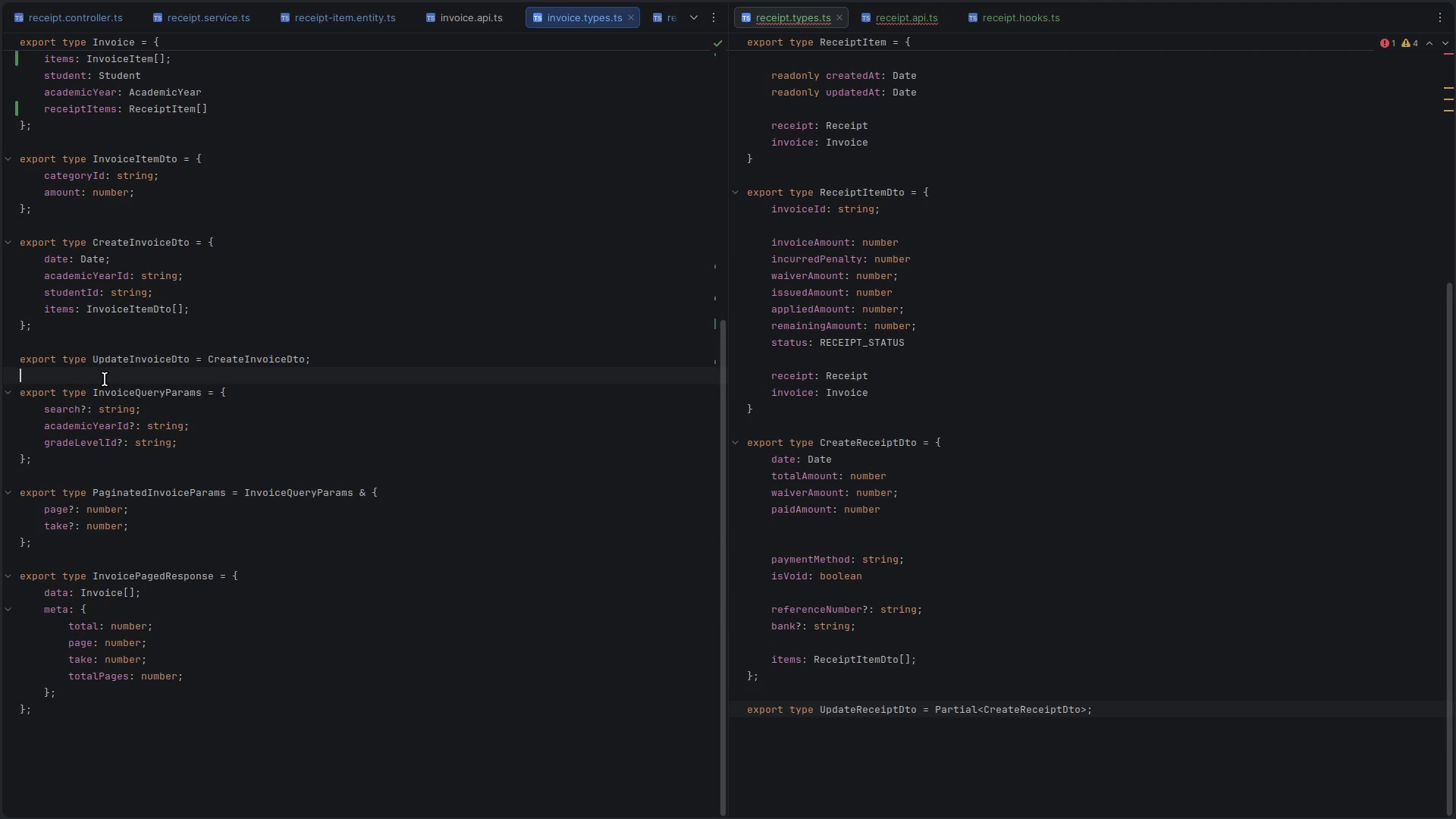 
left_click_drag(start_coordinate=[105, 379], to_coordinate=[106, 442])
 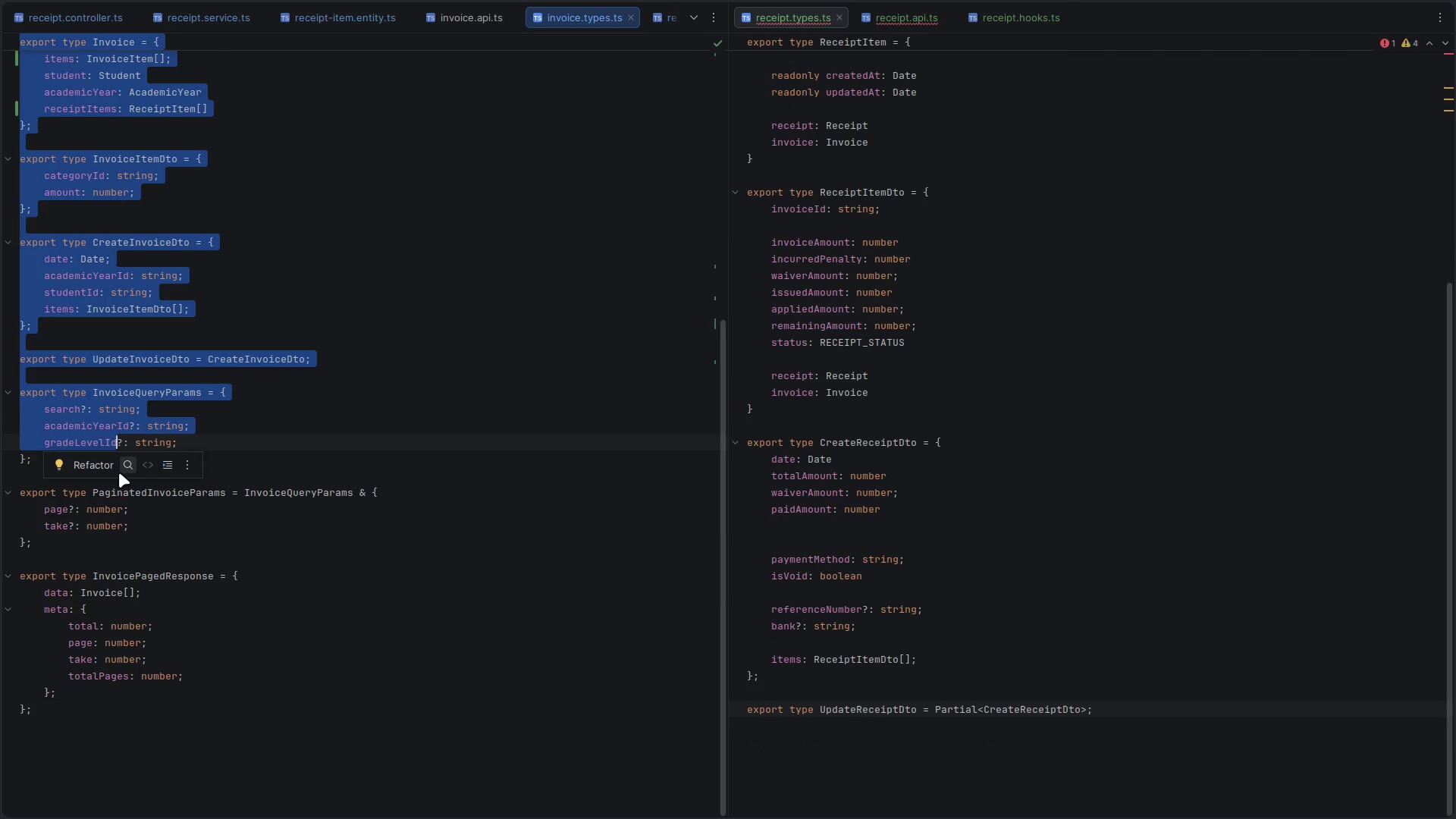 
left_click([119, 472])
 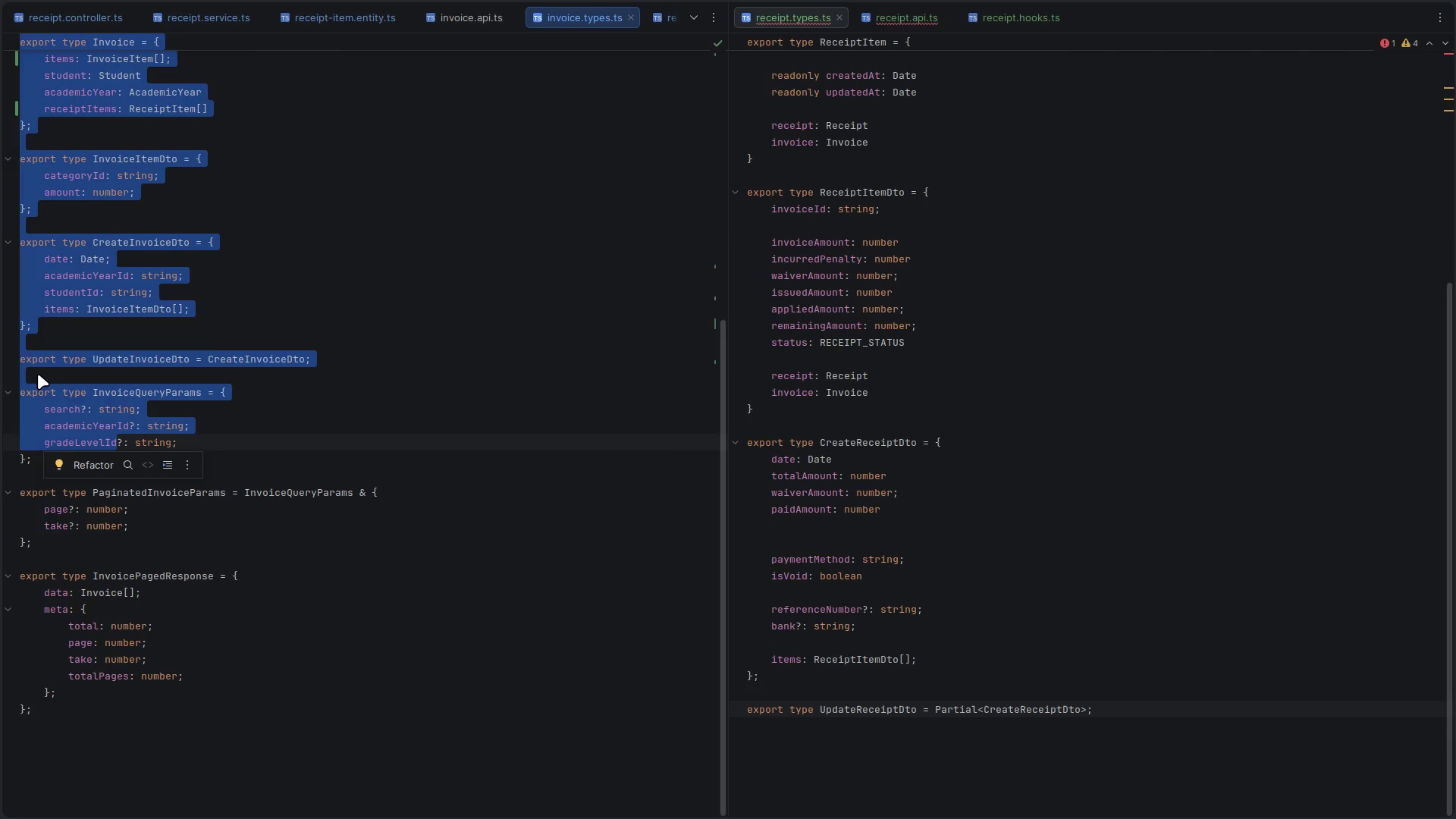 
left_click([36, 372])
 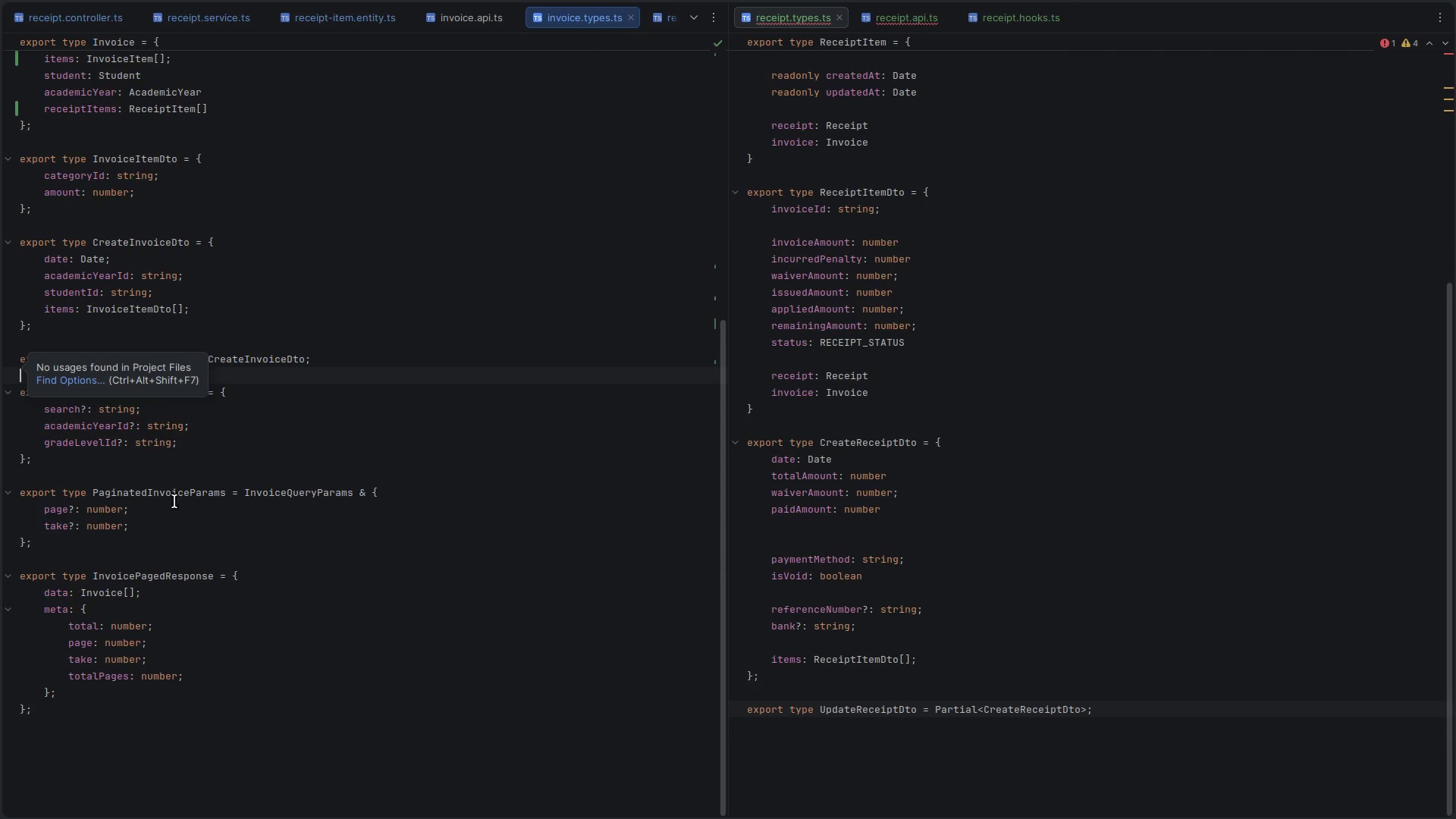 
left_click([47, 460])
 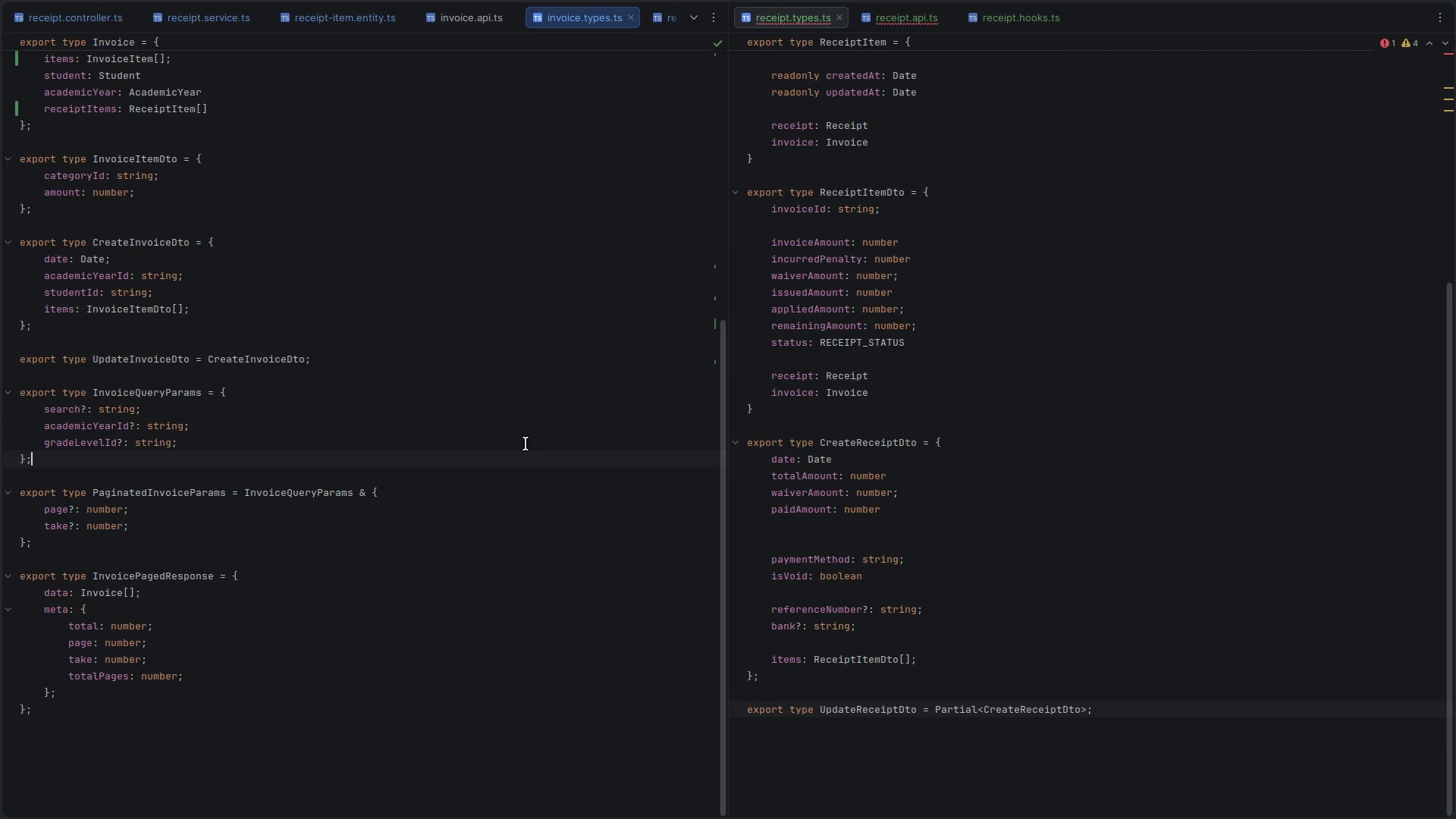 
hold_key(key=ArrowUp, duration=0.58)
 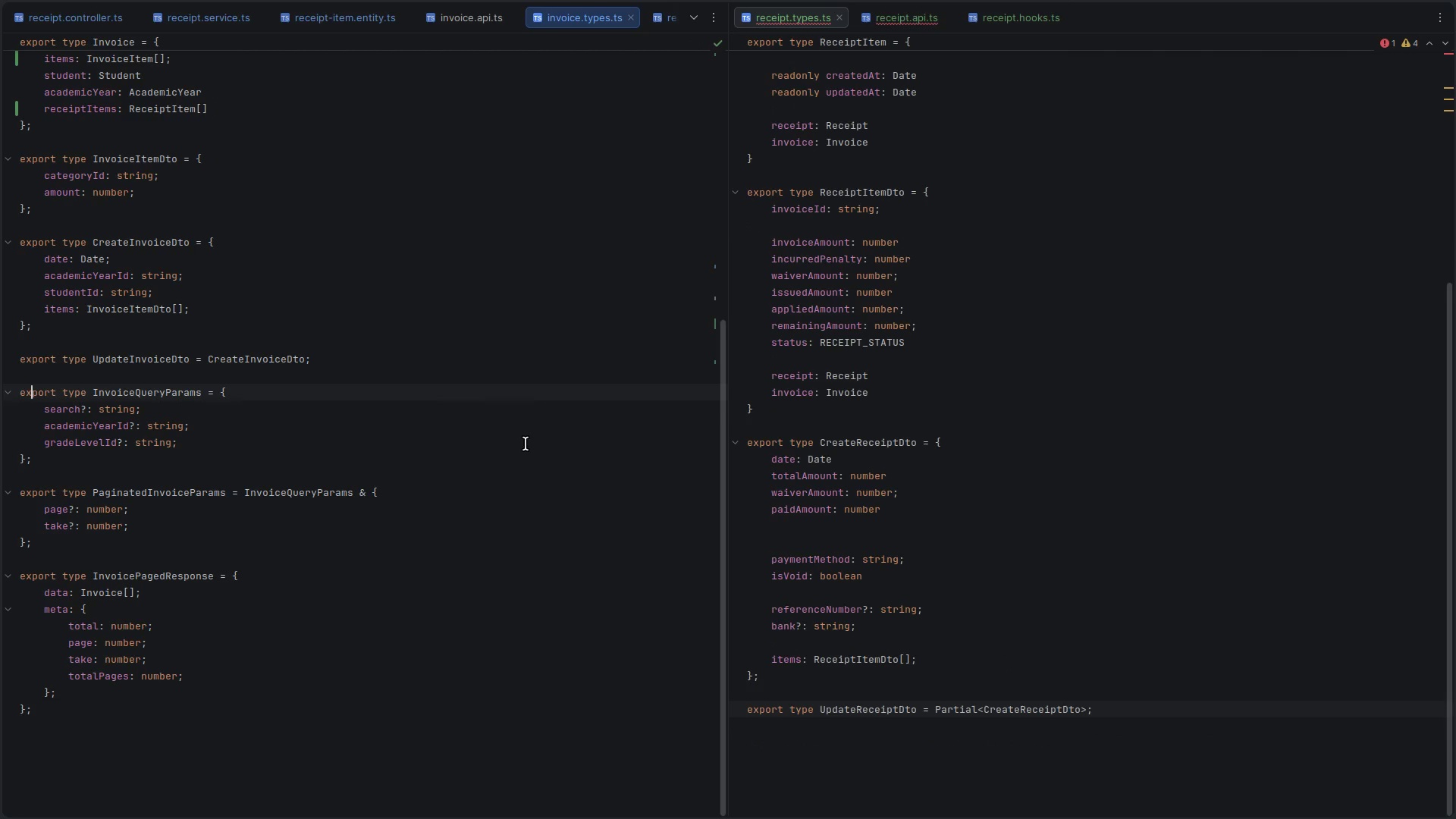 
key(ArrowUp)
 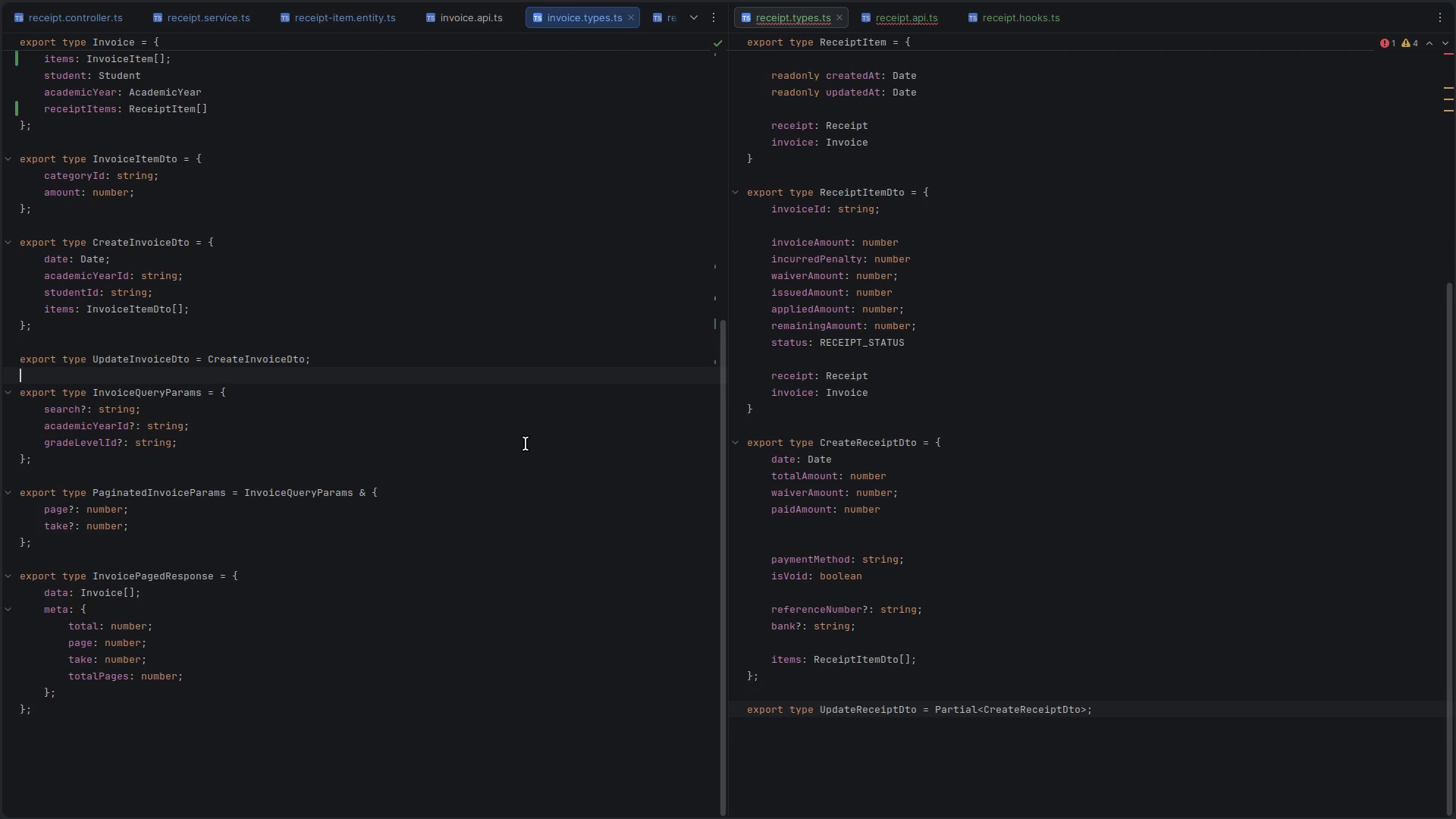 
key(ArrowRight)
 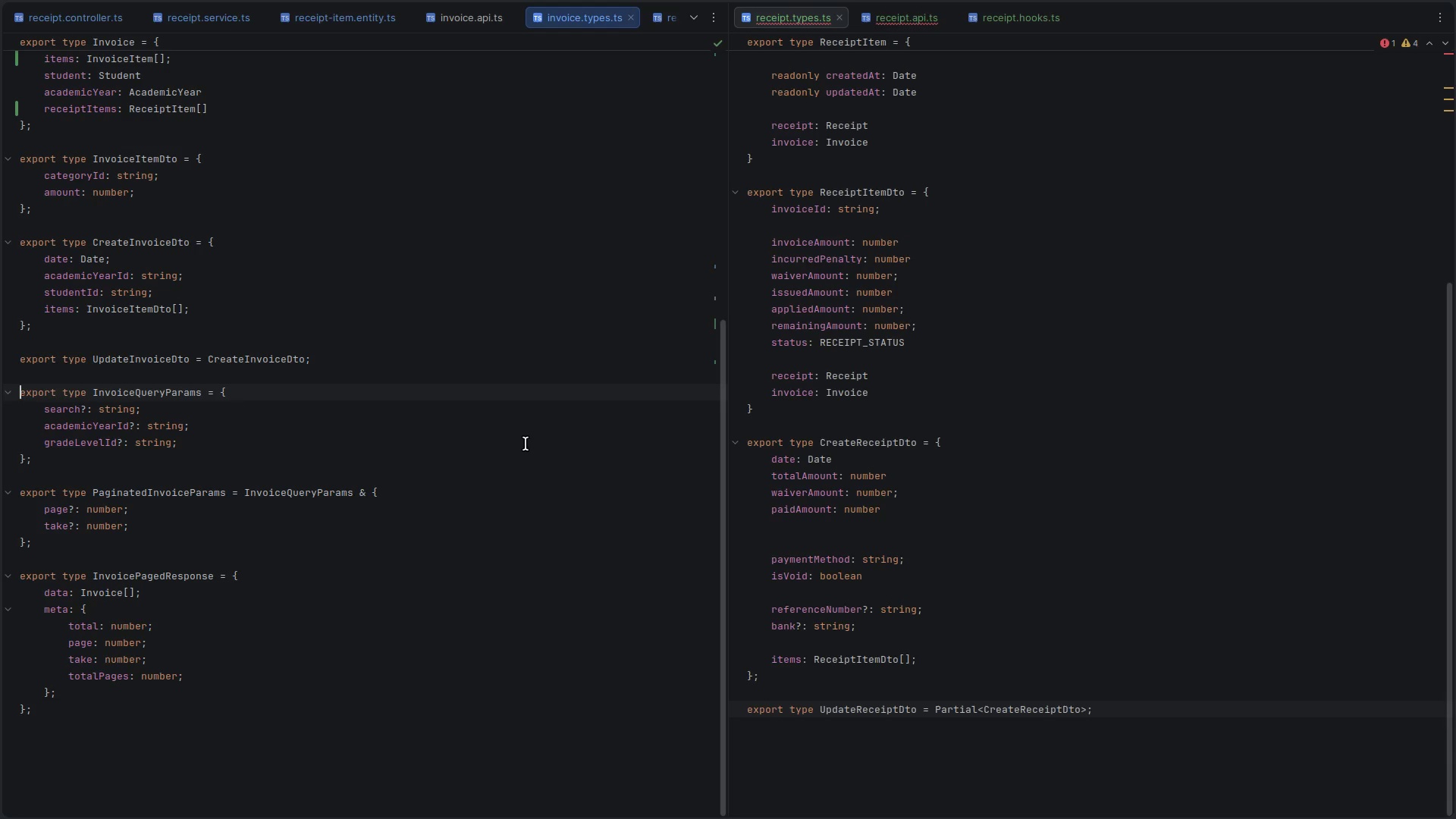 
hold_key(key=ArrowDown, duration=0.58)
 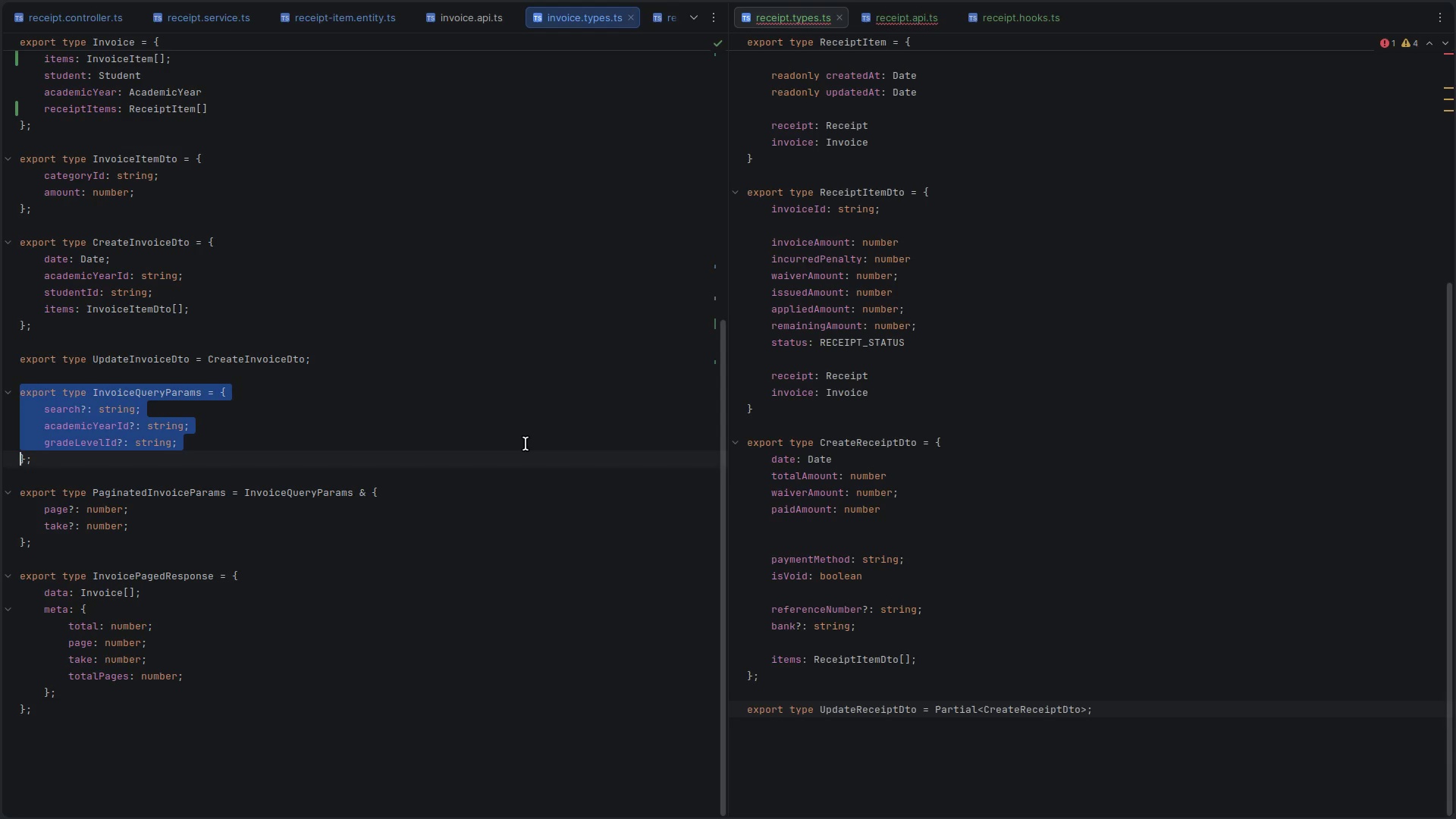 
key(Shift+ArrowDown)
 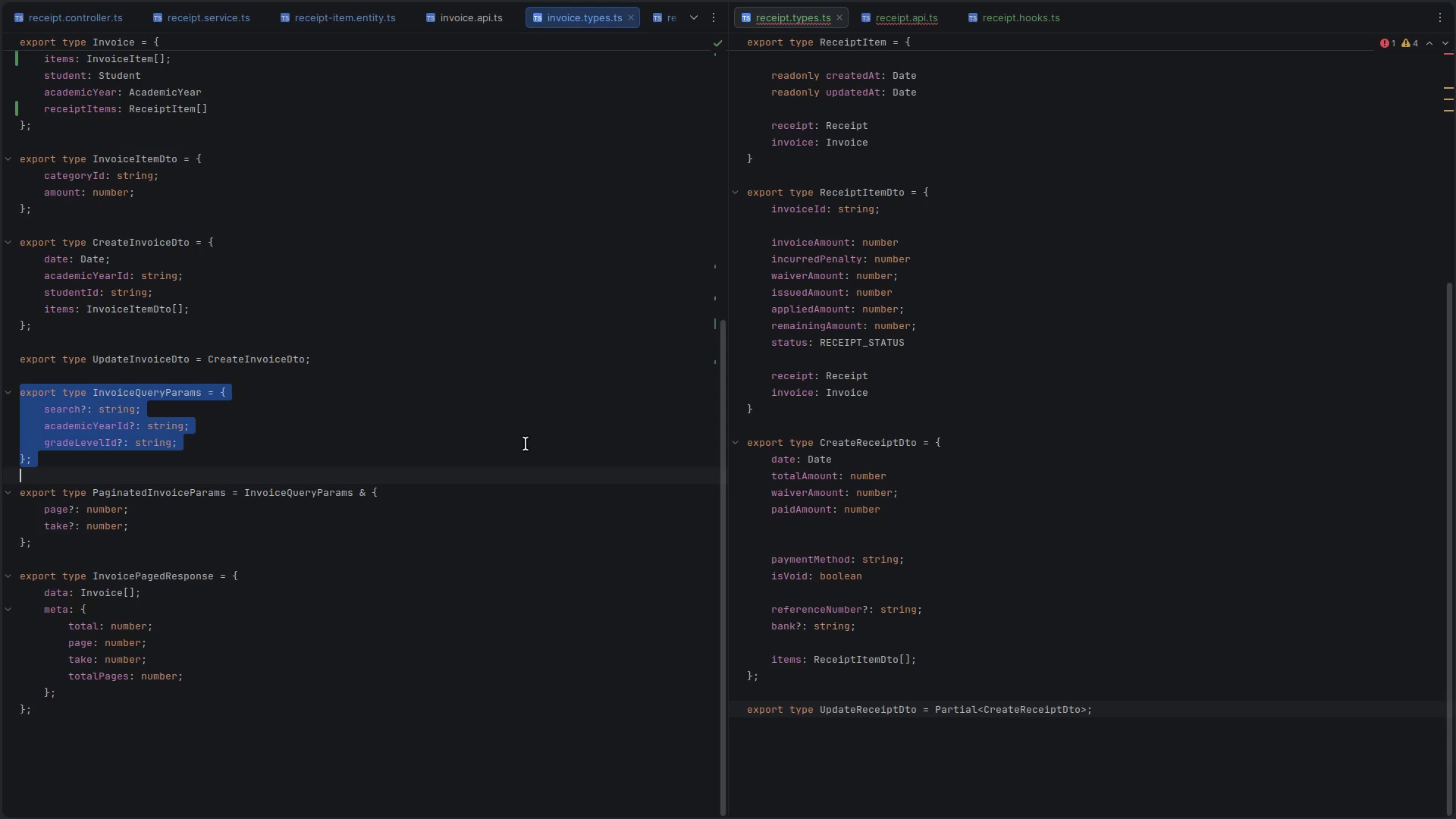 
key(Shift+ArrowDown)
 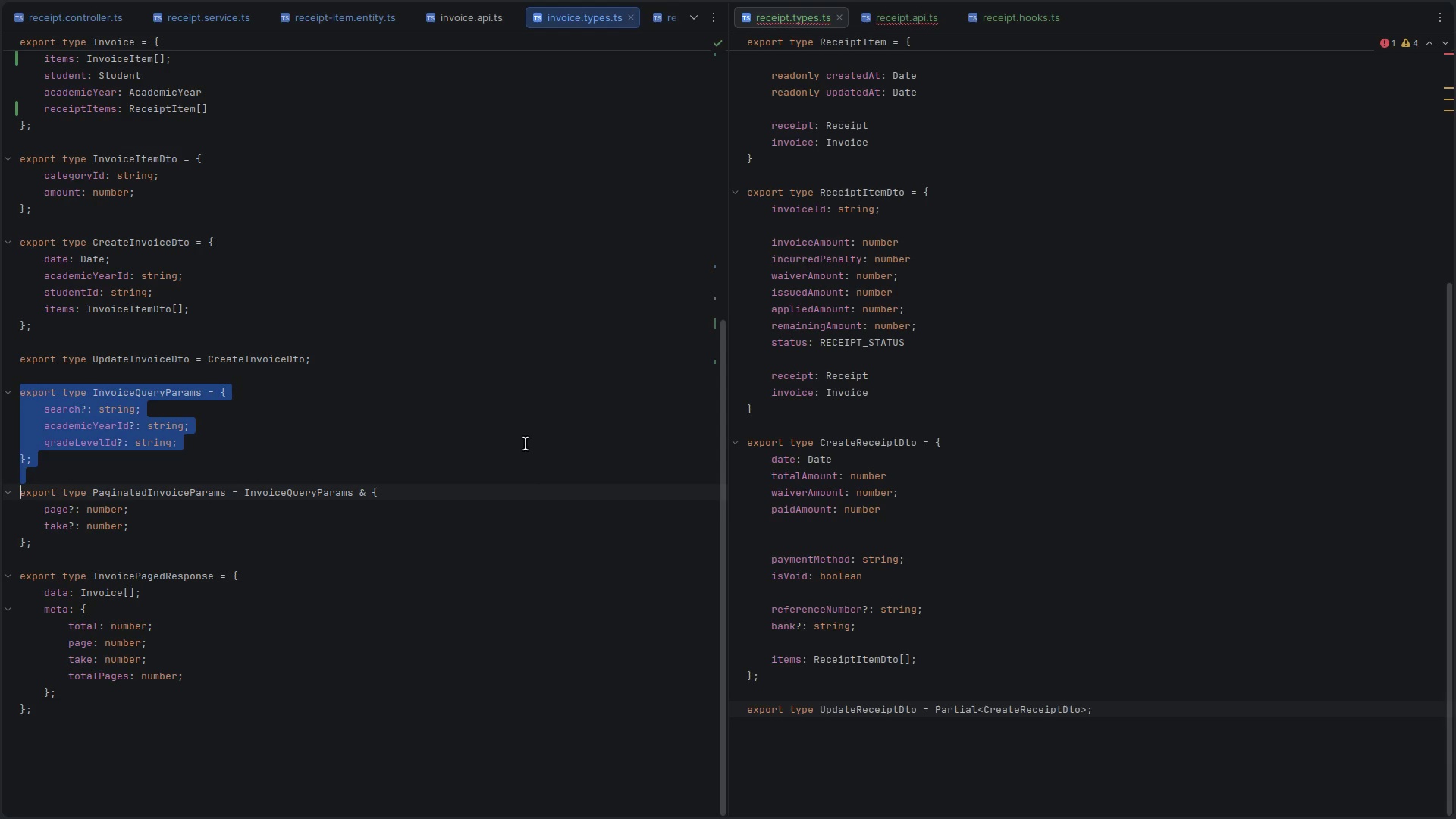 
key(Shift+ArrowDown)
 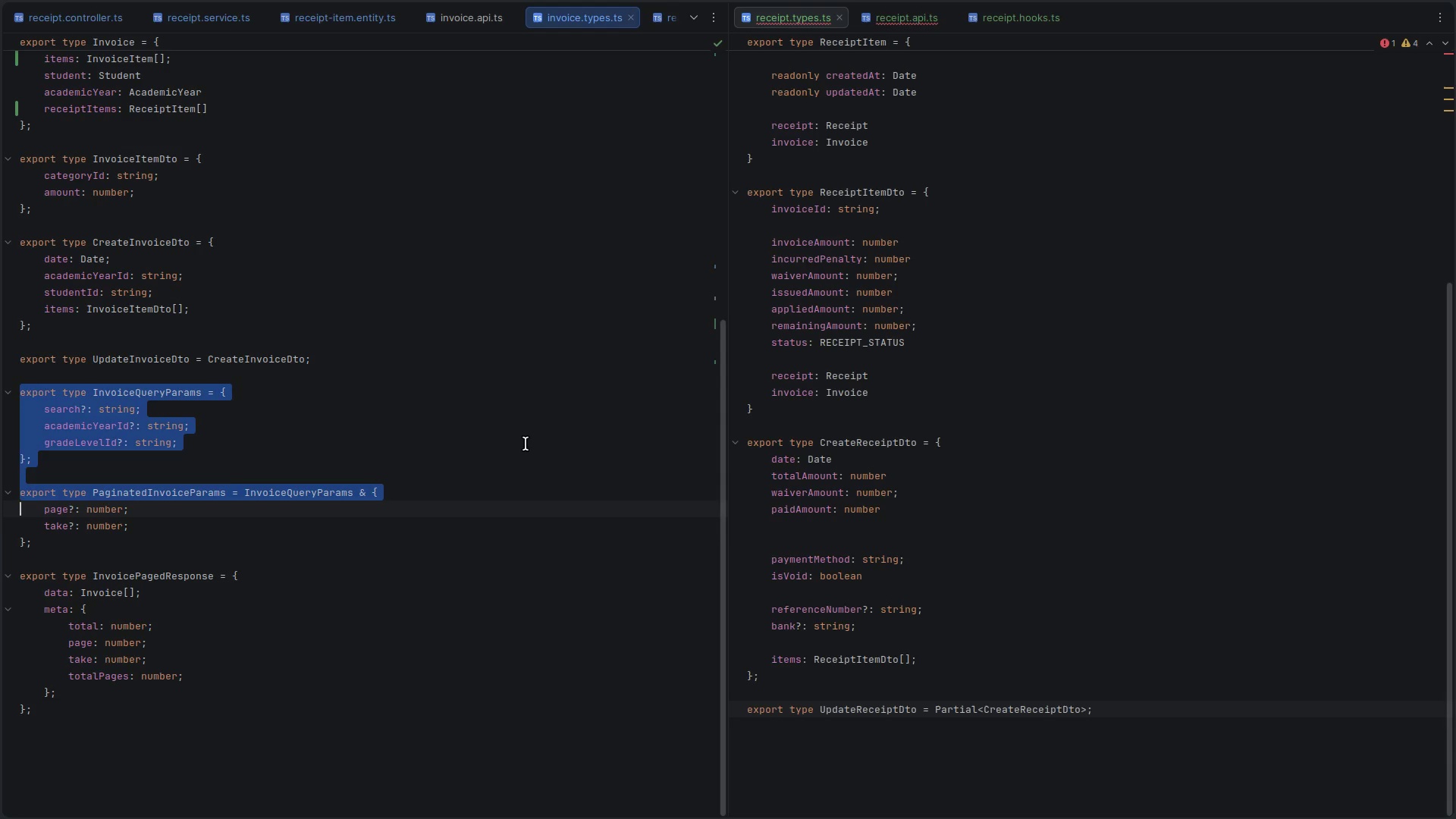 
key(Shift+ArrowDown)
 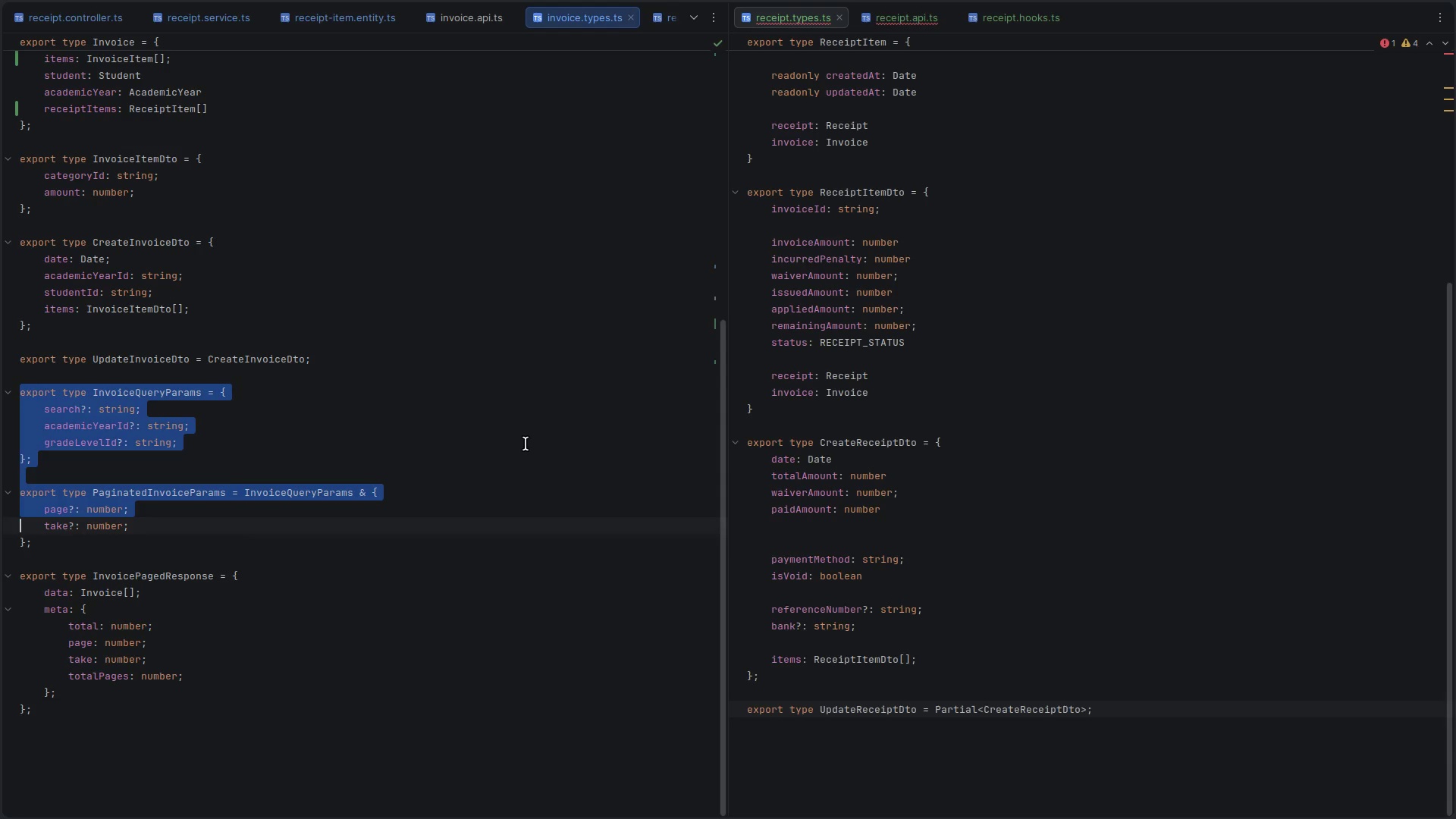 
key(Shift+ArrowDown)
 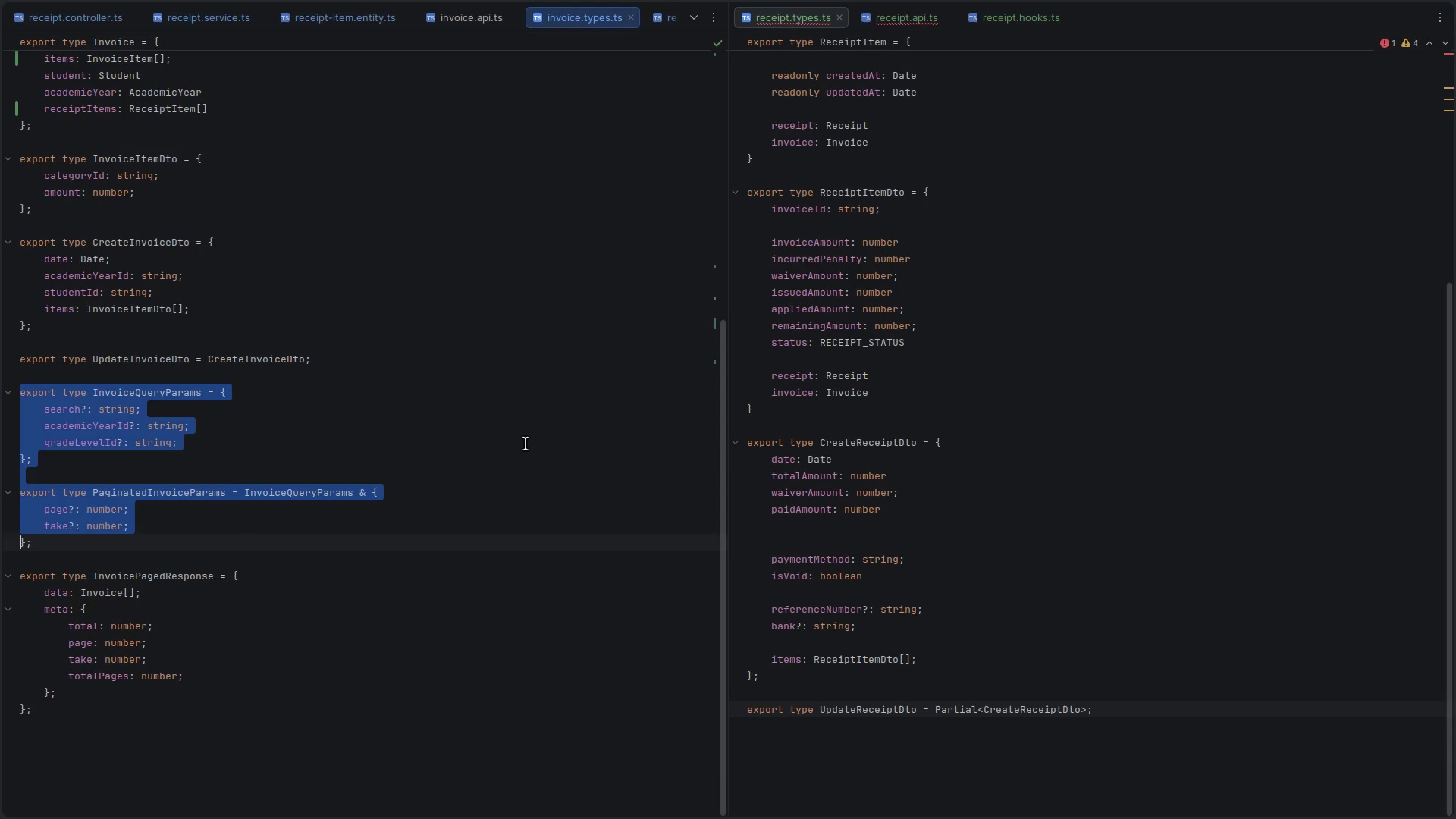 
key(Shift+ArrowDown)
 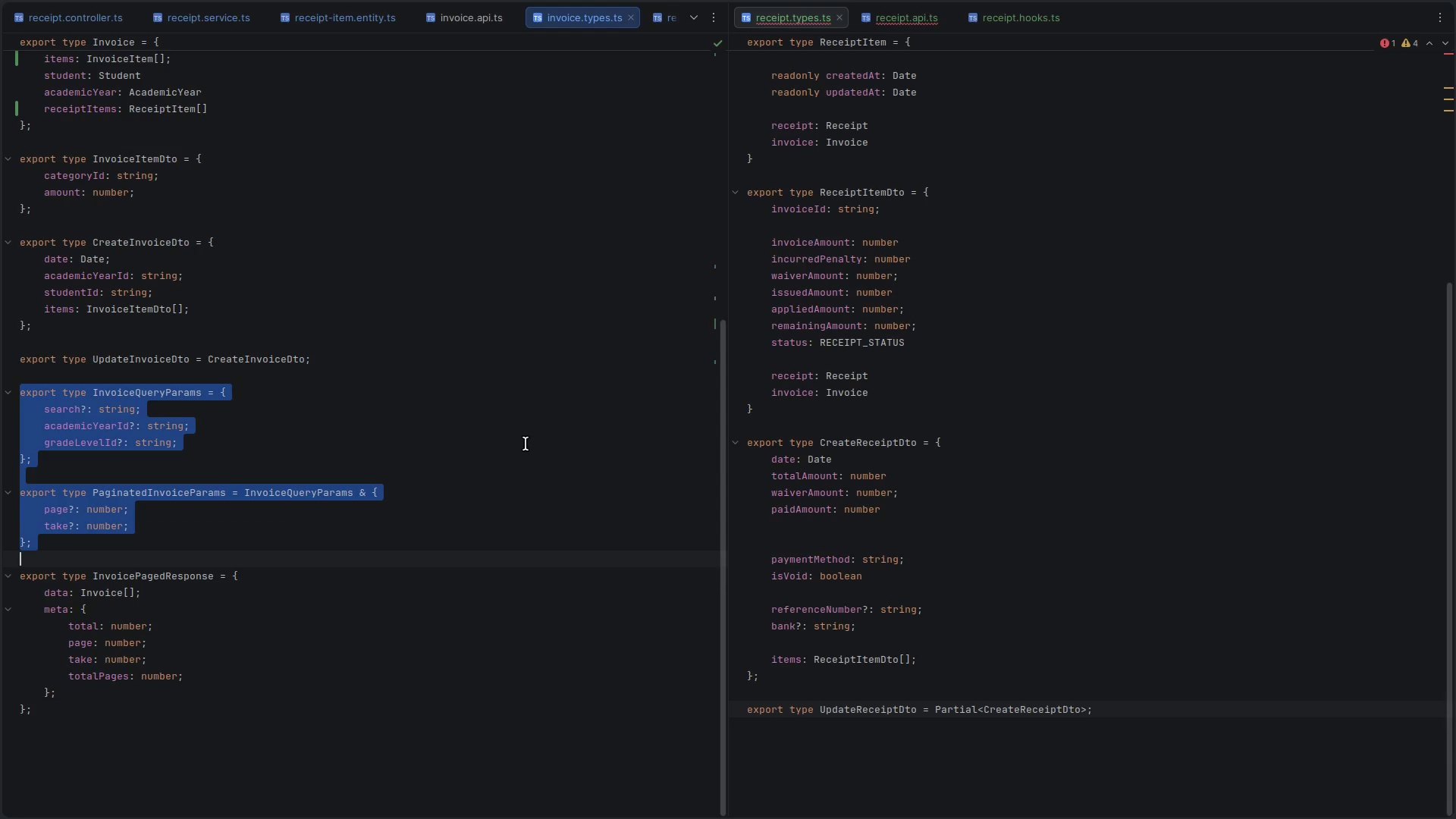 
key(Shift+ArrowDown)
 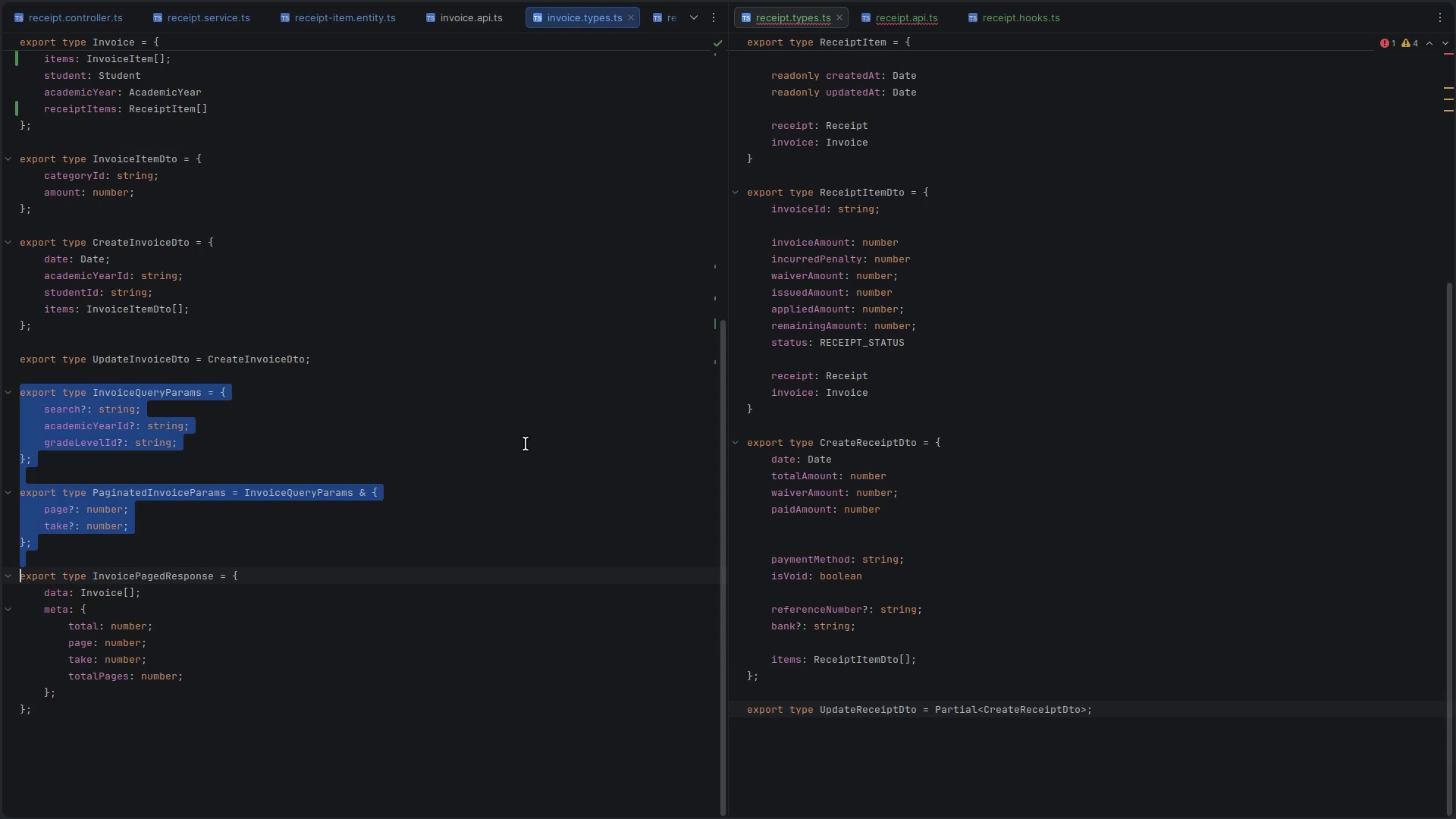 
key(Shift+ArrowDown)
 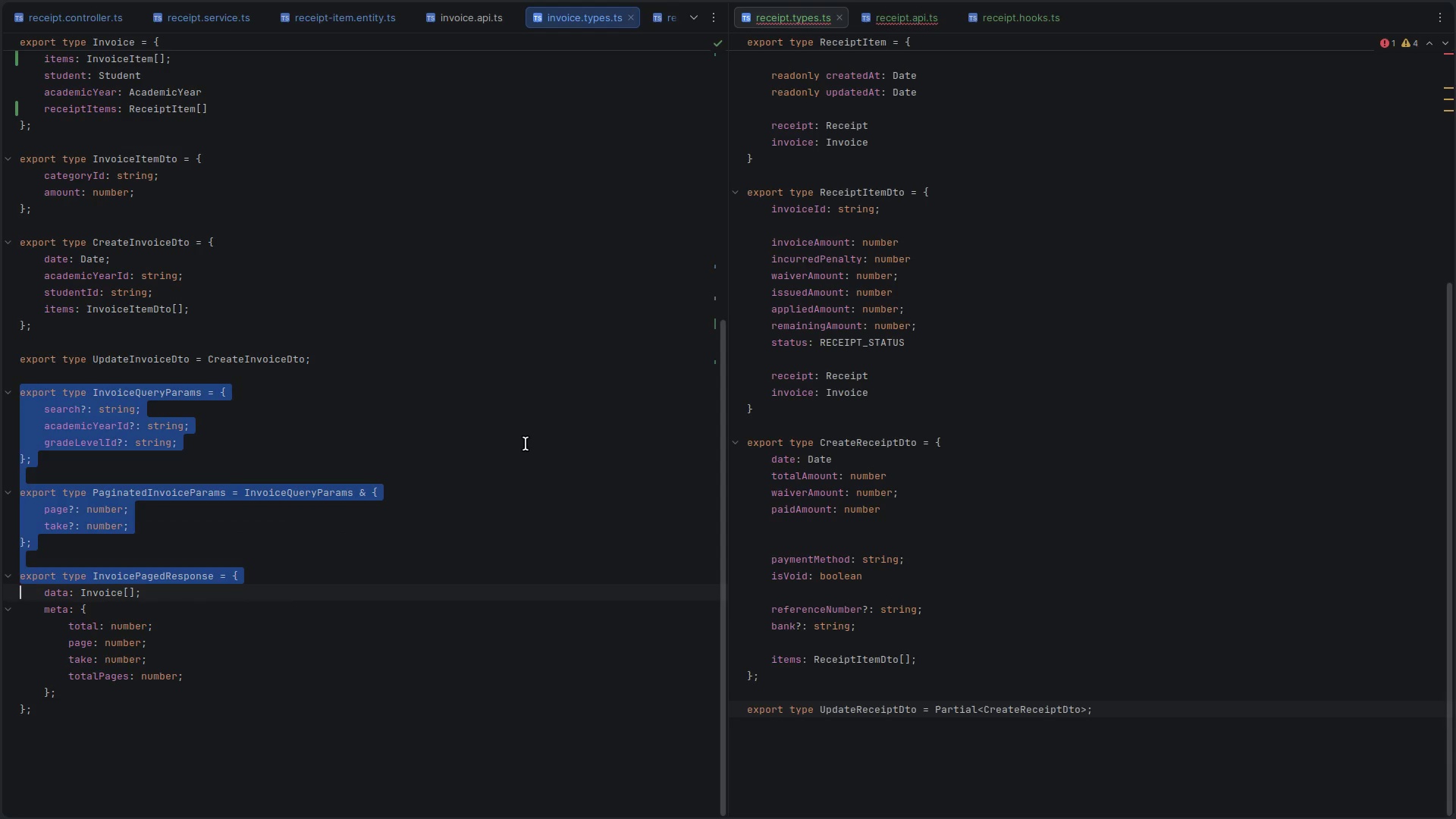 
key(Shift+ArrowDown)
 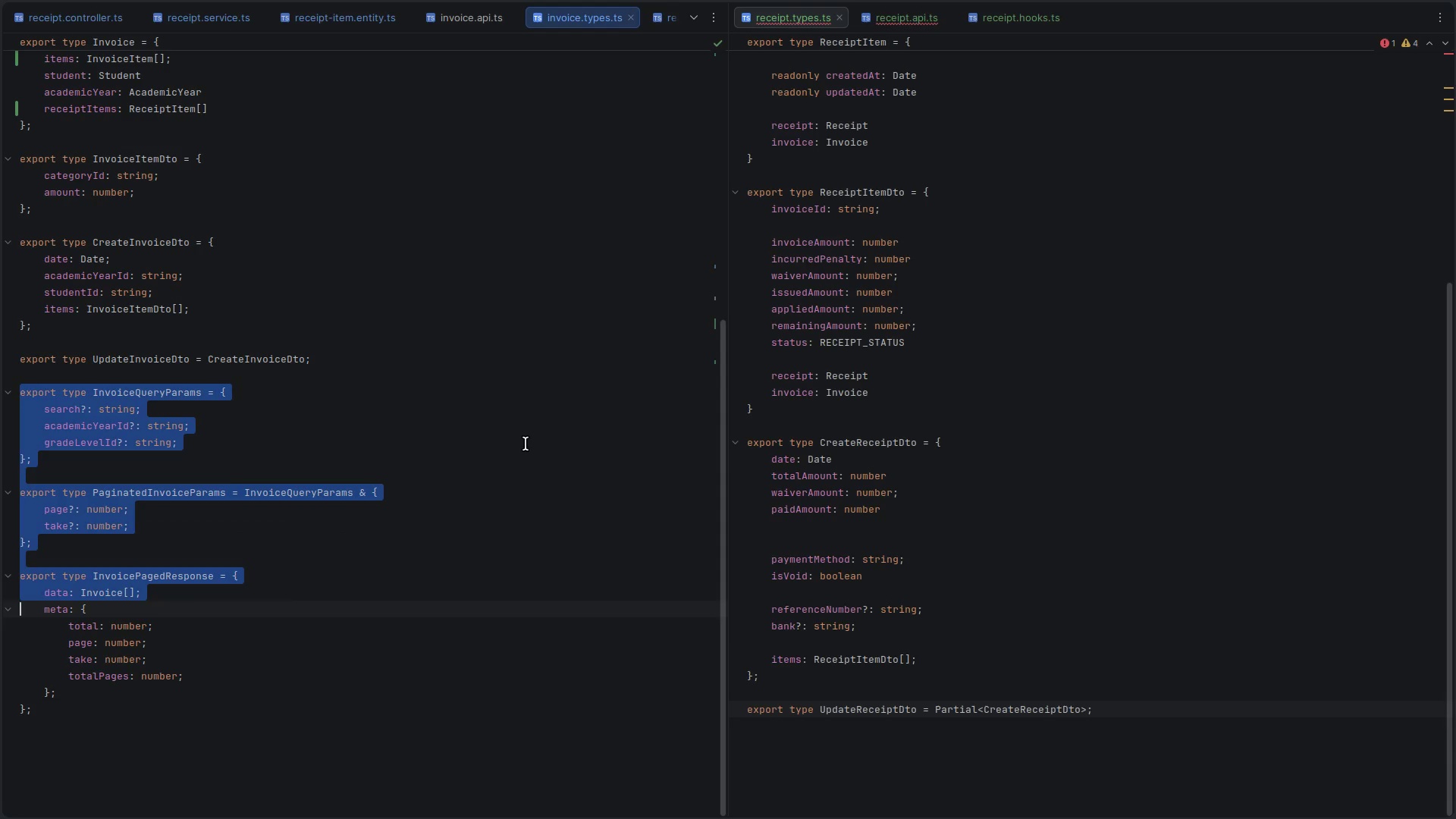 
hold_key(key=ArrowDown, duration=0.81)
 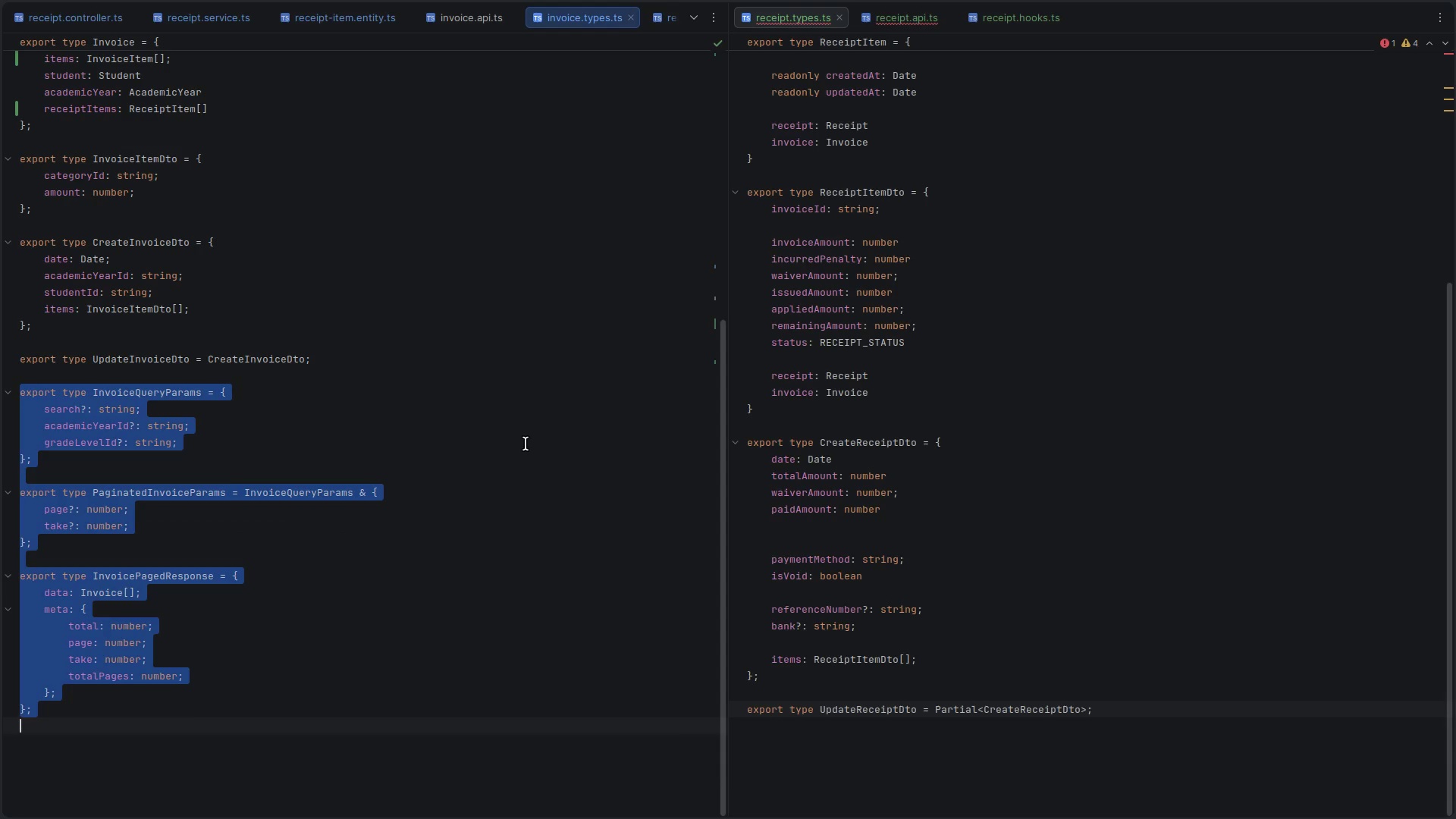 
key(Control+C)
 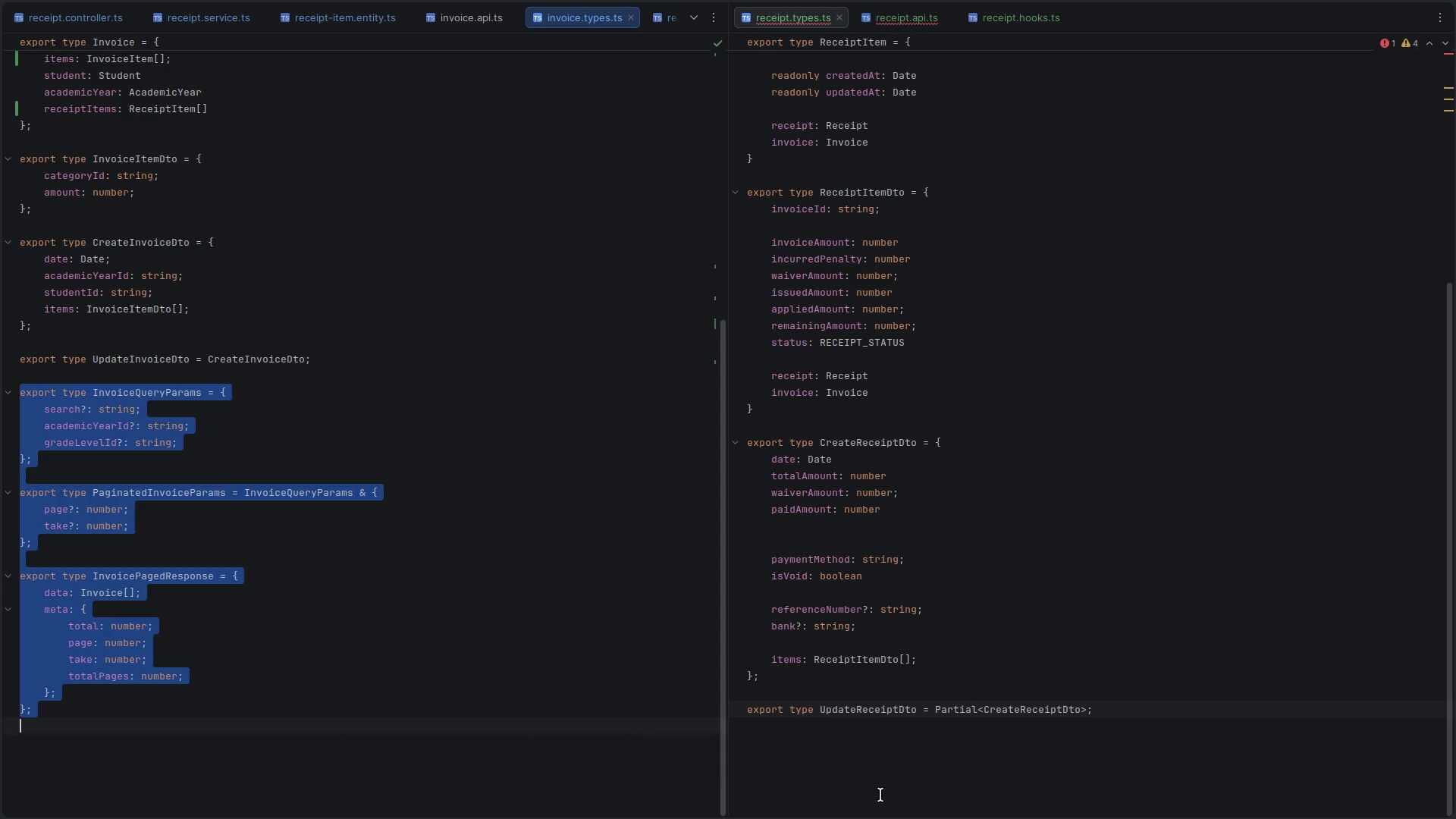 
double_click([878, 799])
 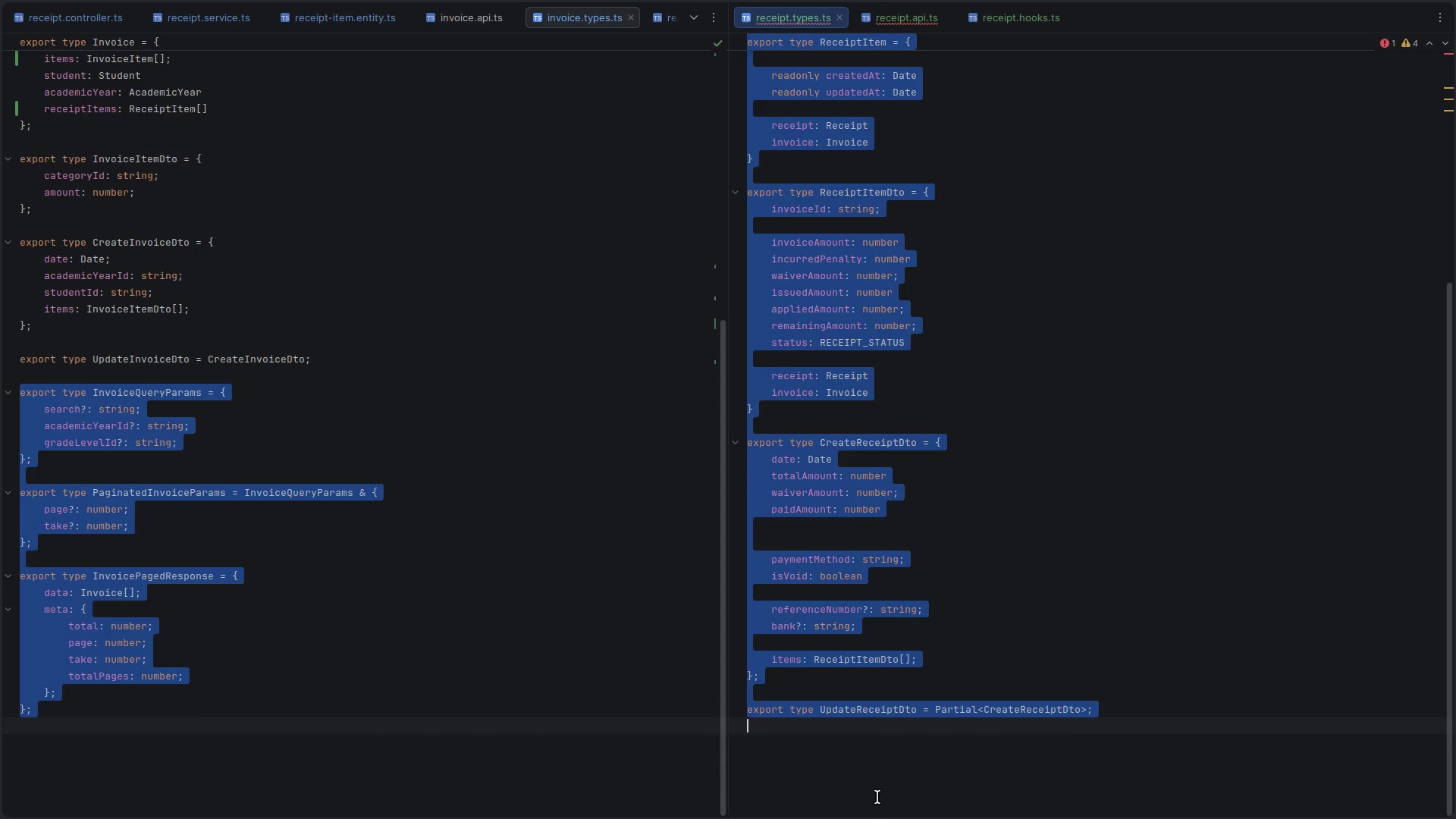 
key(ArrowDown)
 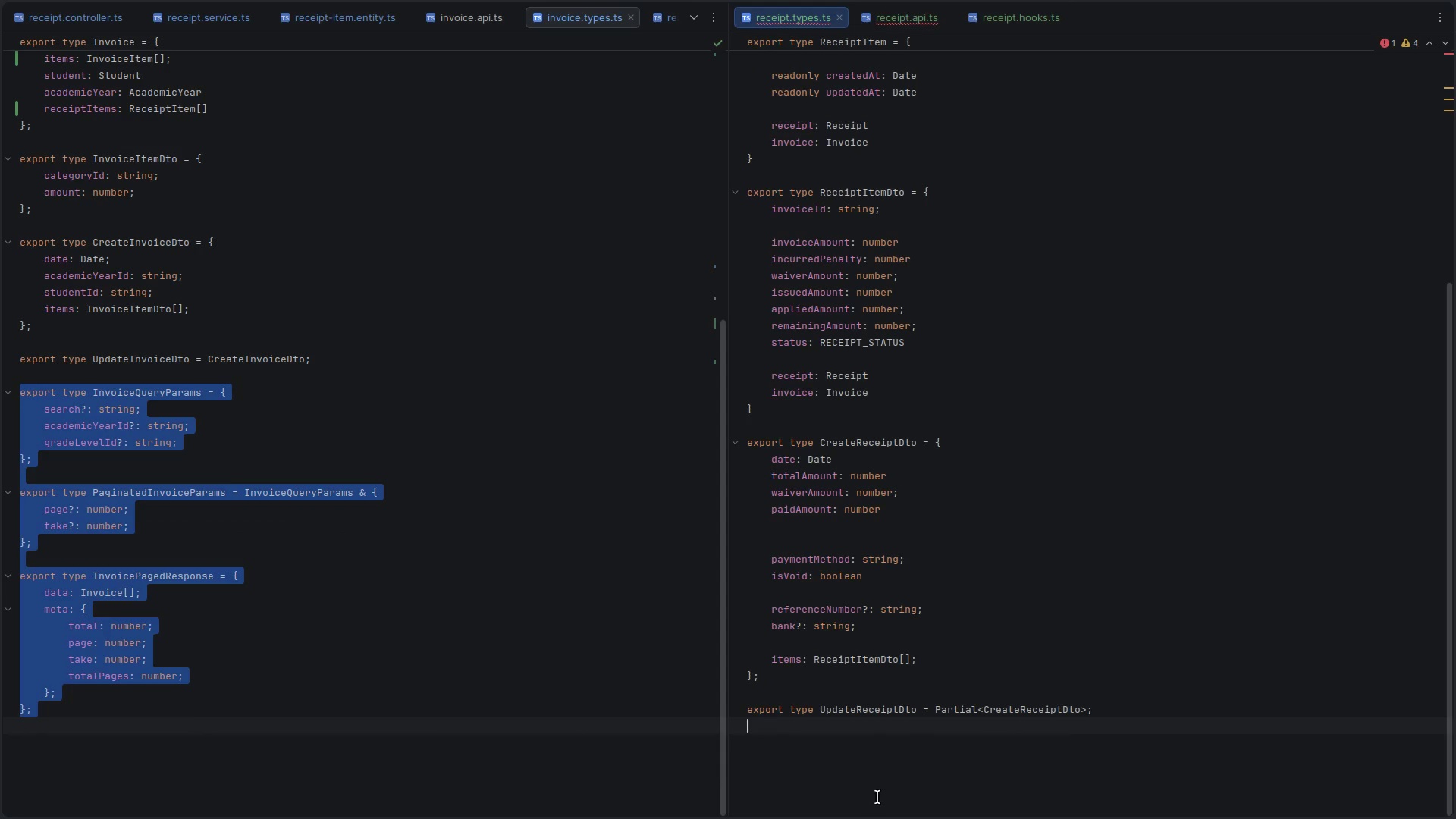 
key(Enter)
 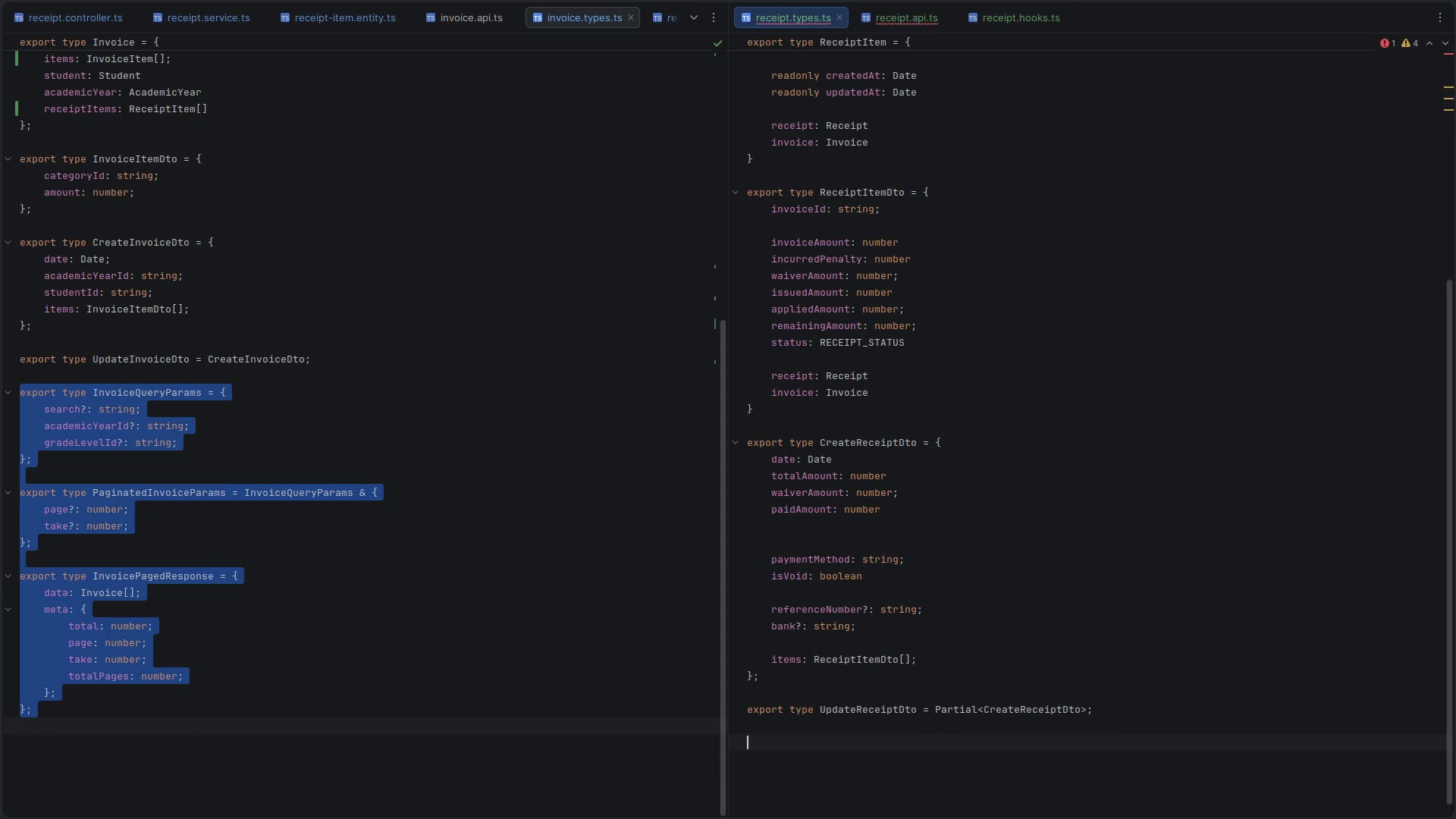 
key(Enter)
 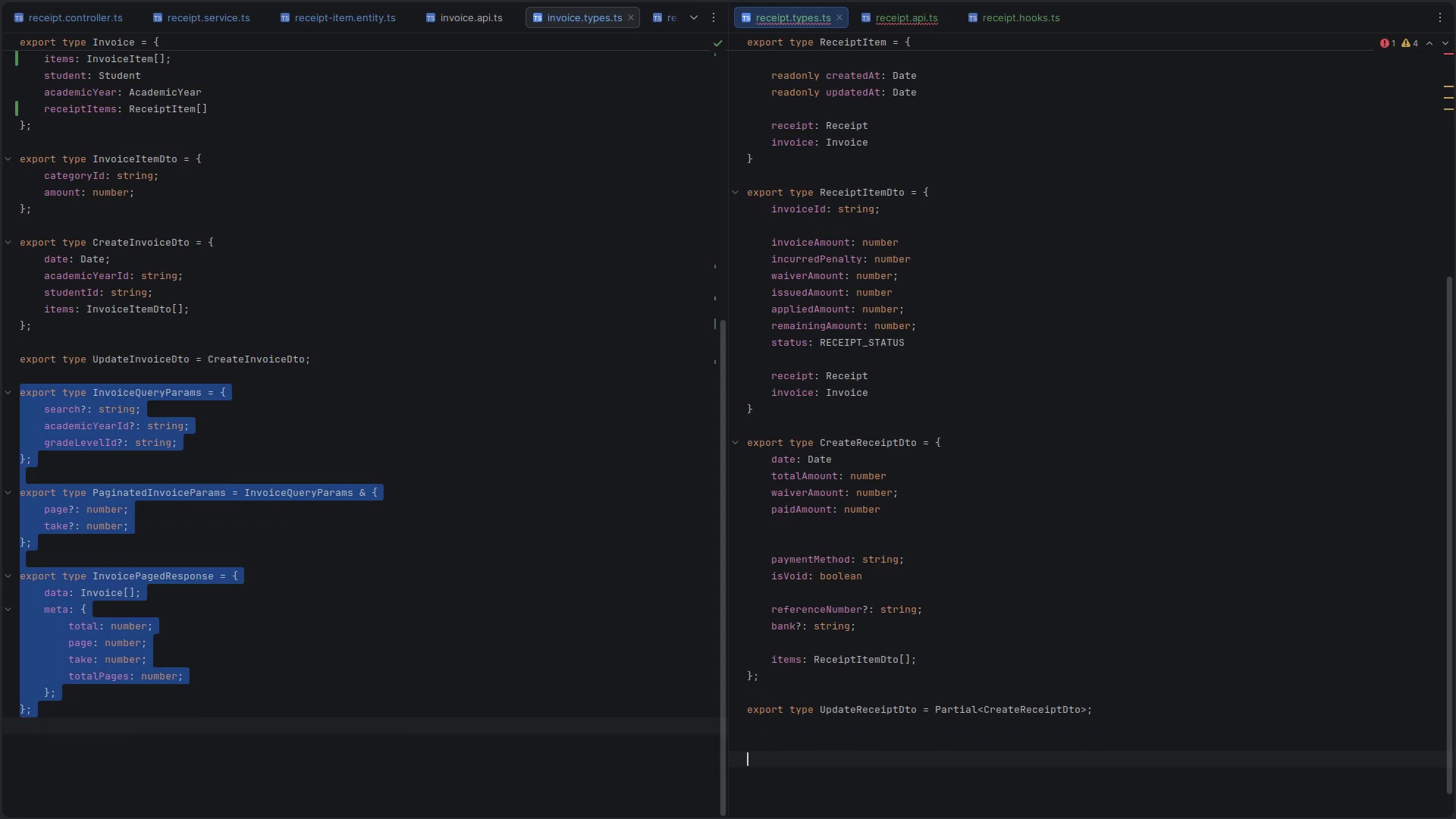 
key(Control+ControlLeft)
 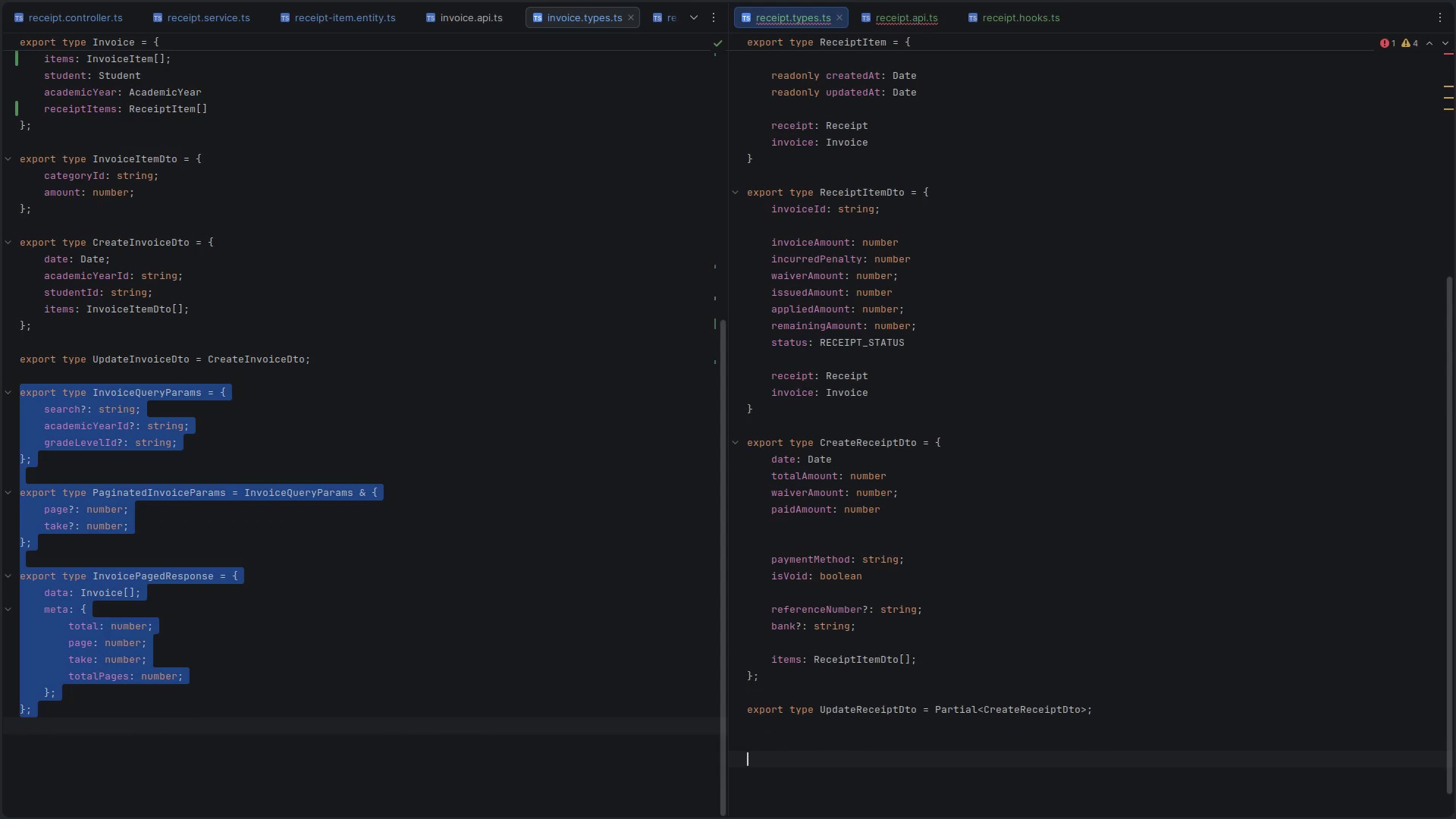 
key(Control+V)
 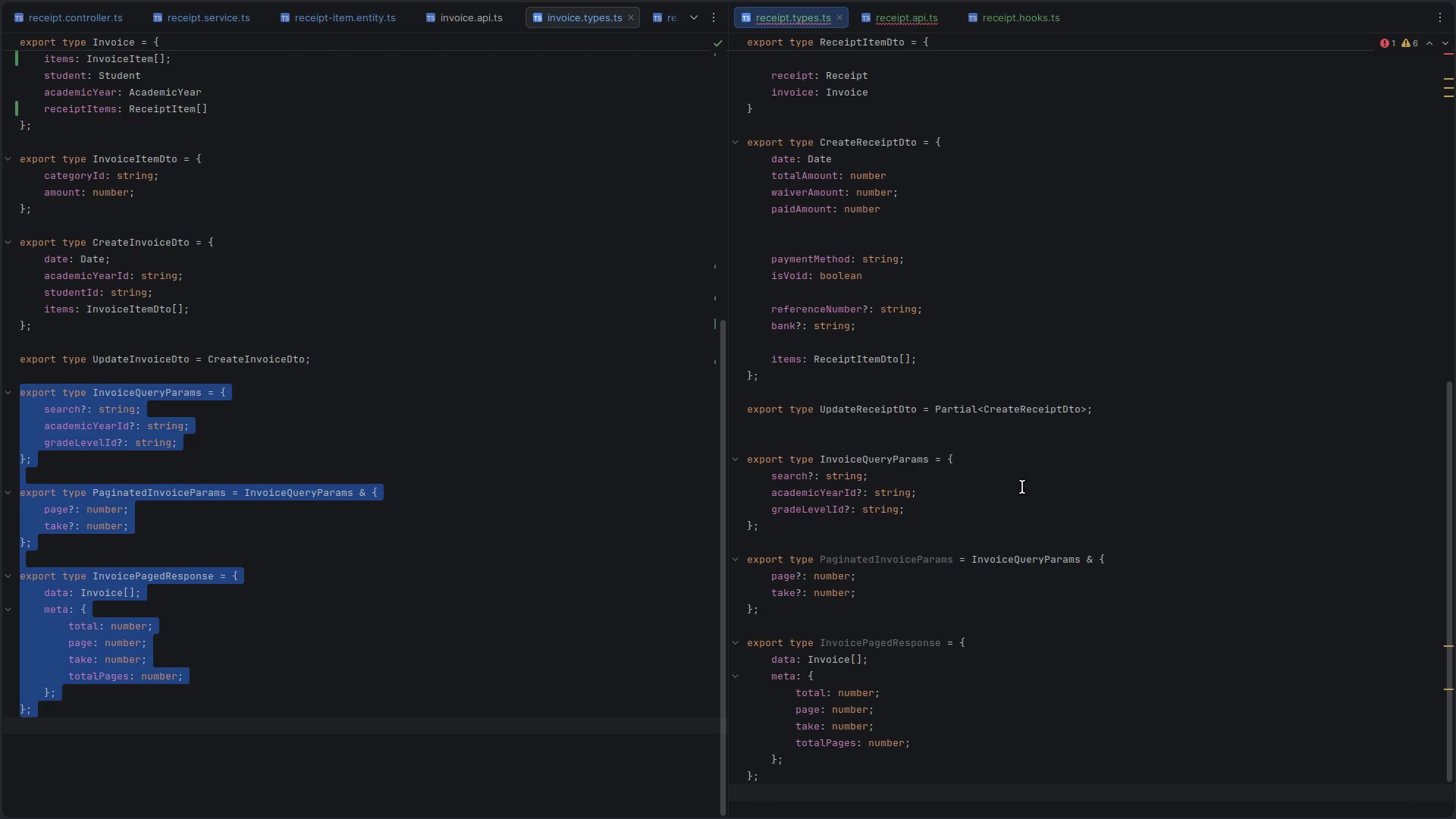 
left_click([861, 463])
 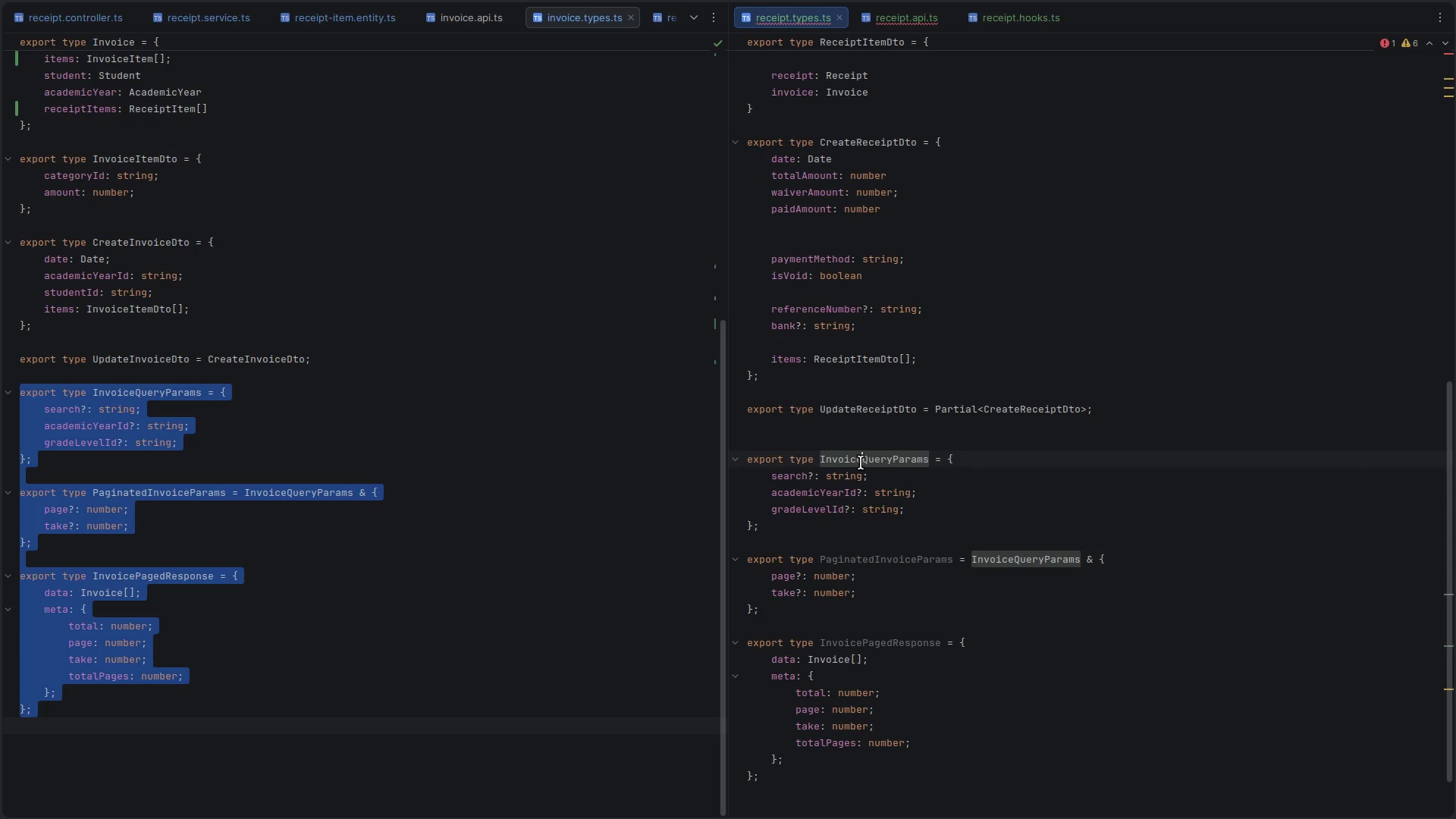 
key(Shift+ArrowLeft)
 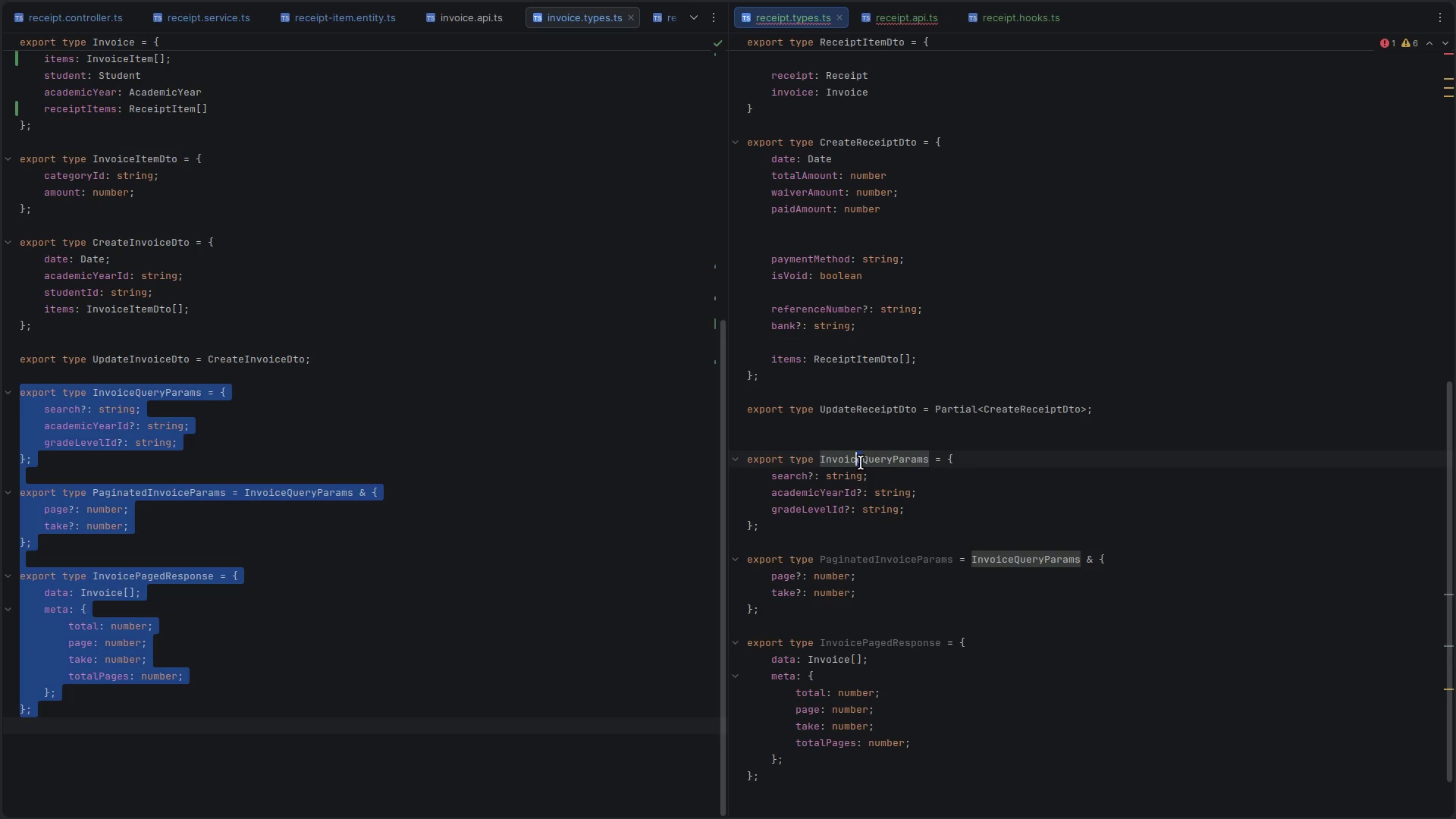 
key(Shift+ArrowLeft)
 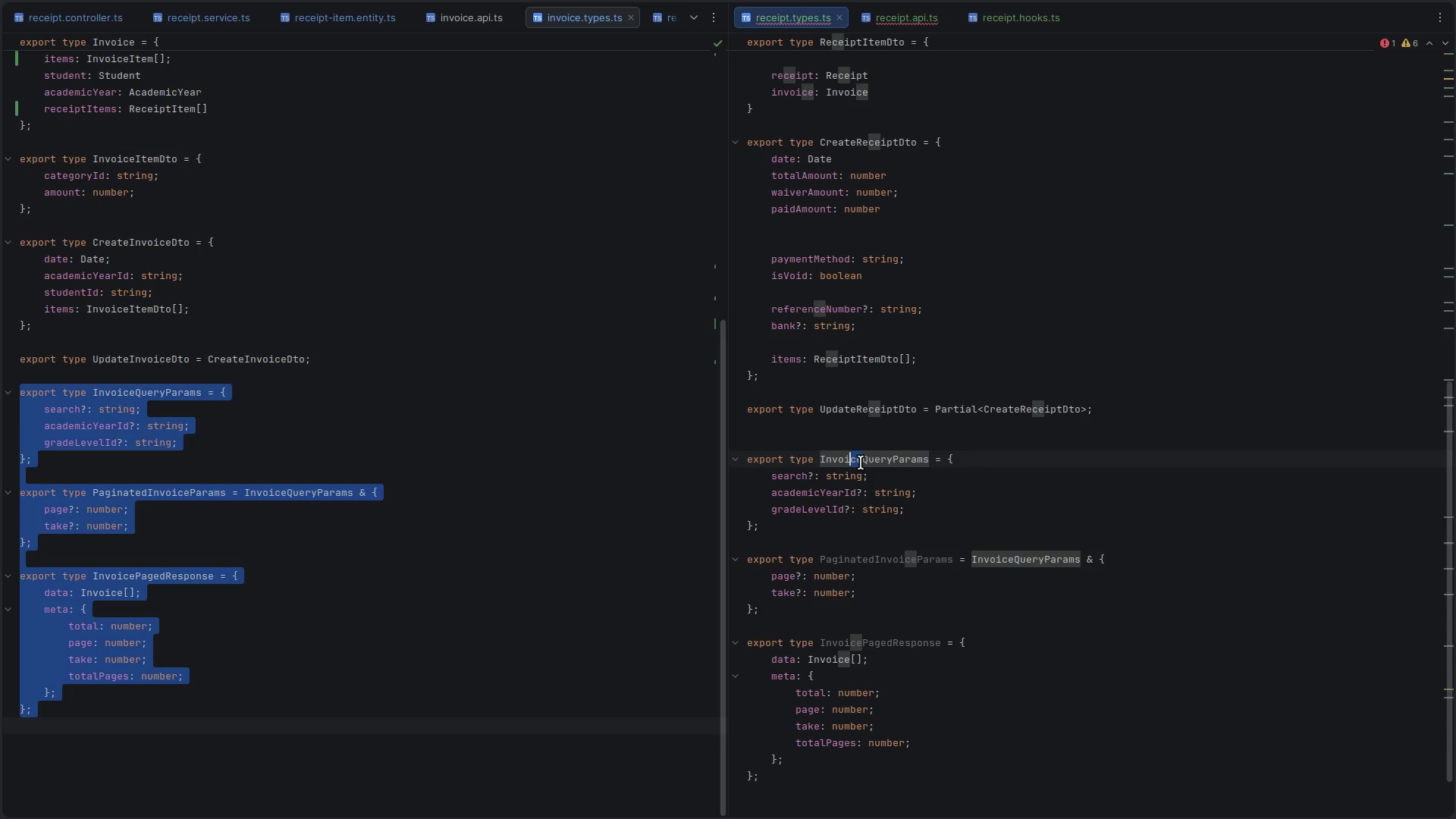 
key(Shift+ArrowLeft)
 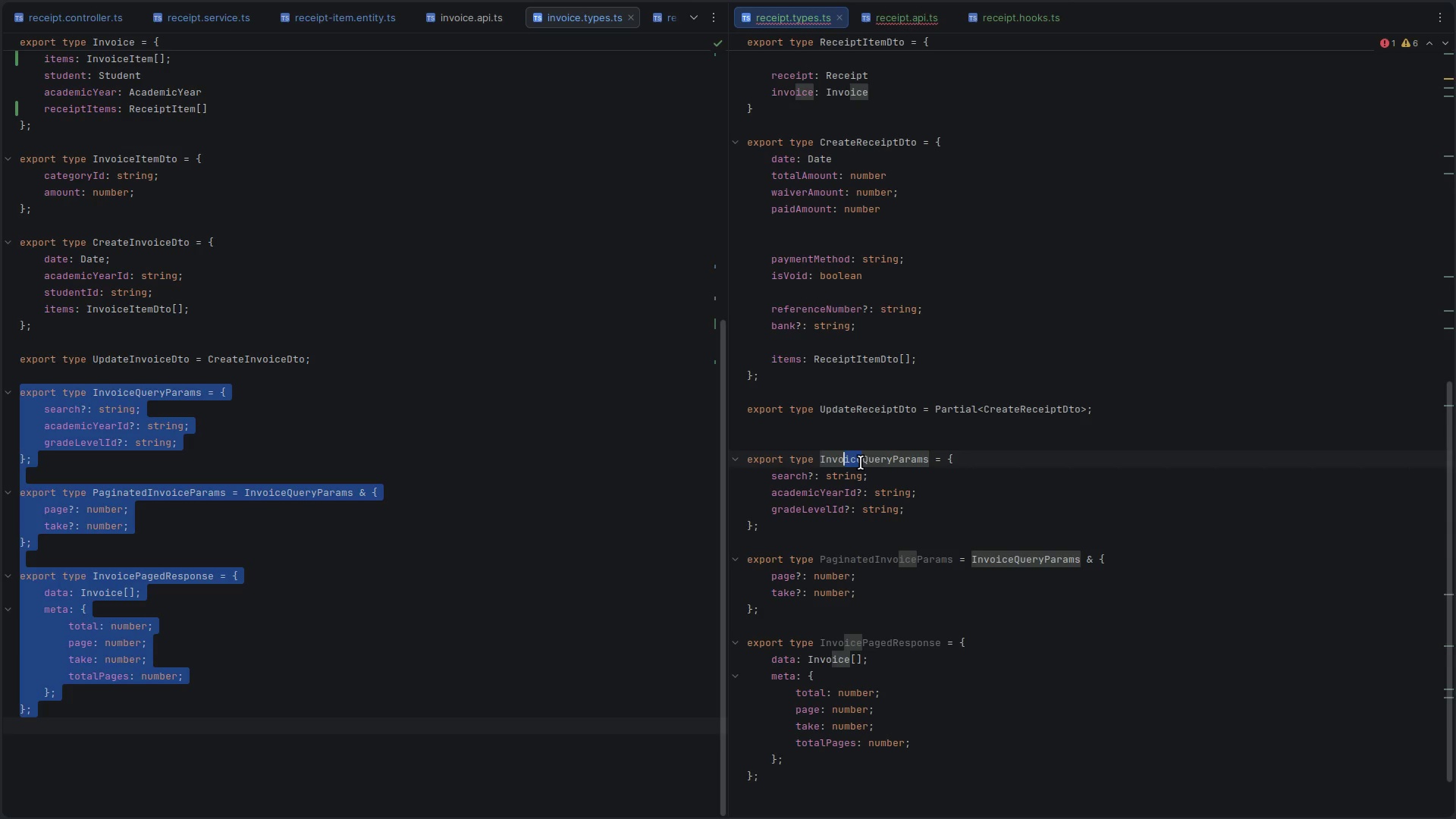 
key(Shift+ArrowLeft)
 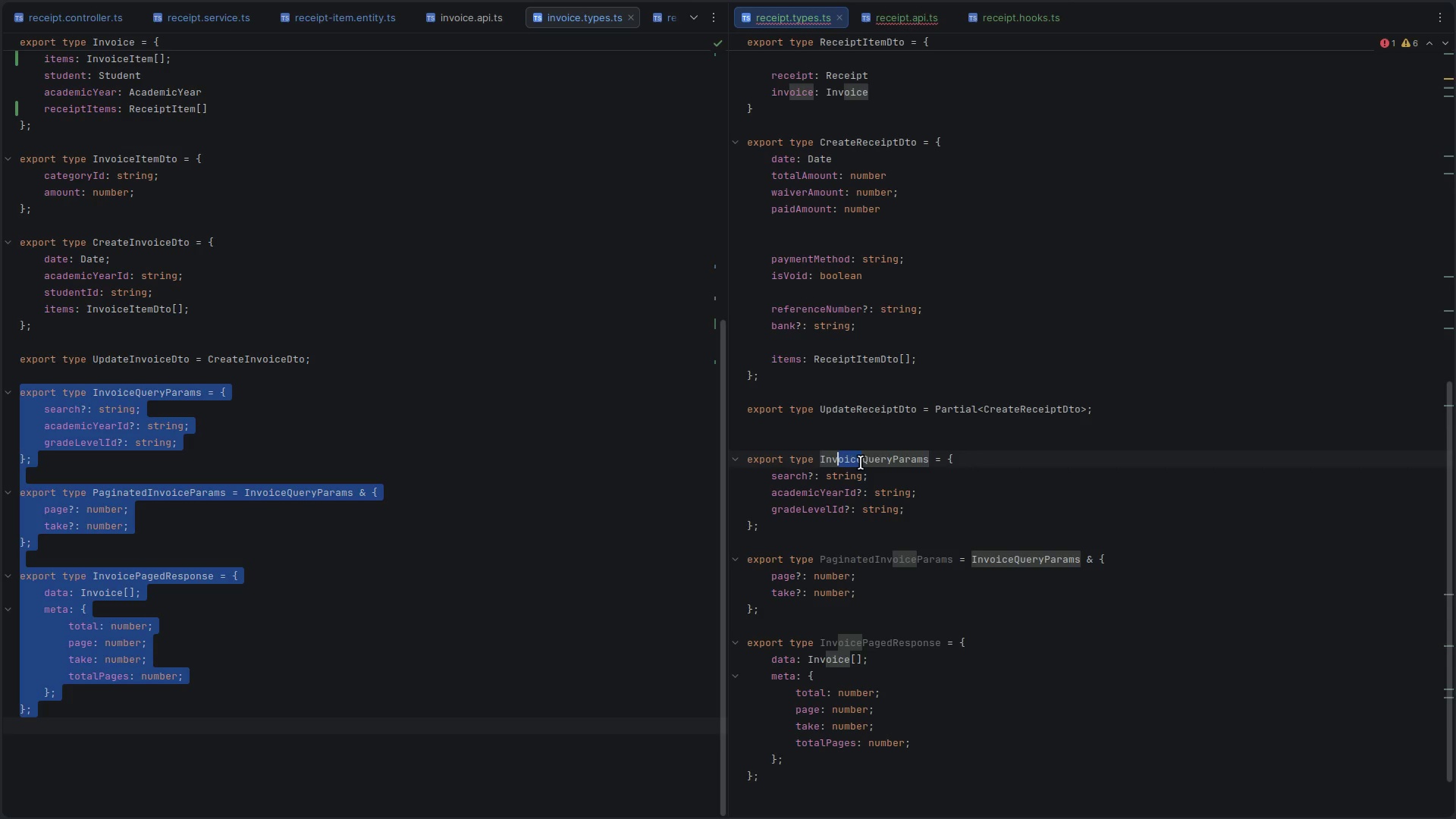 
key(Shift+ArrowLeft)
 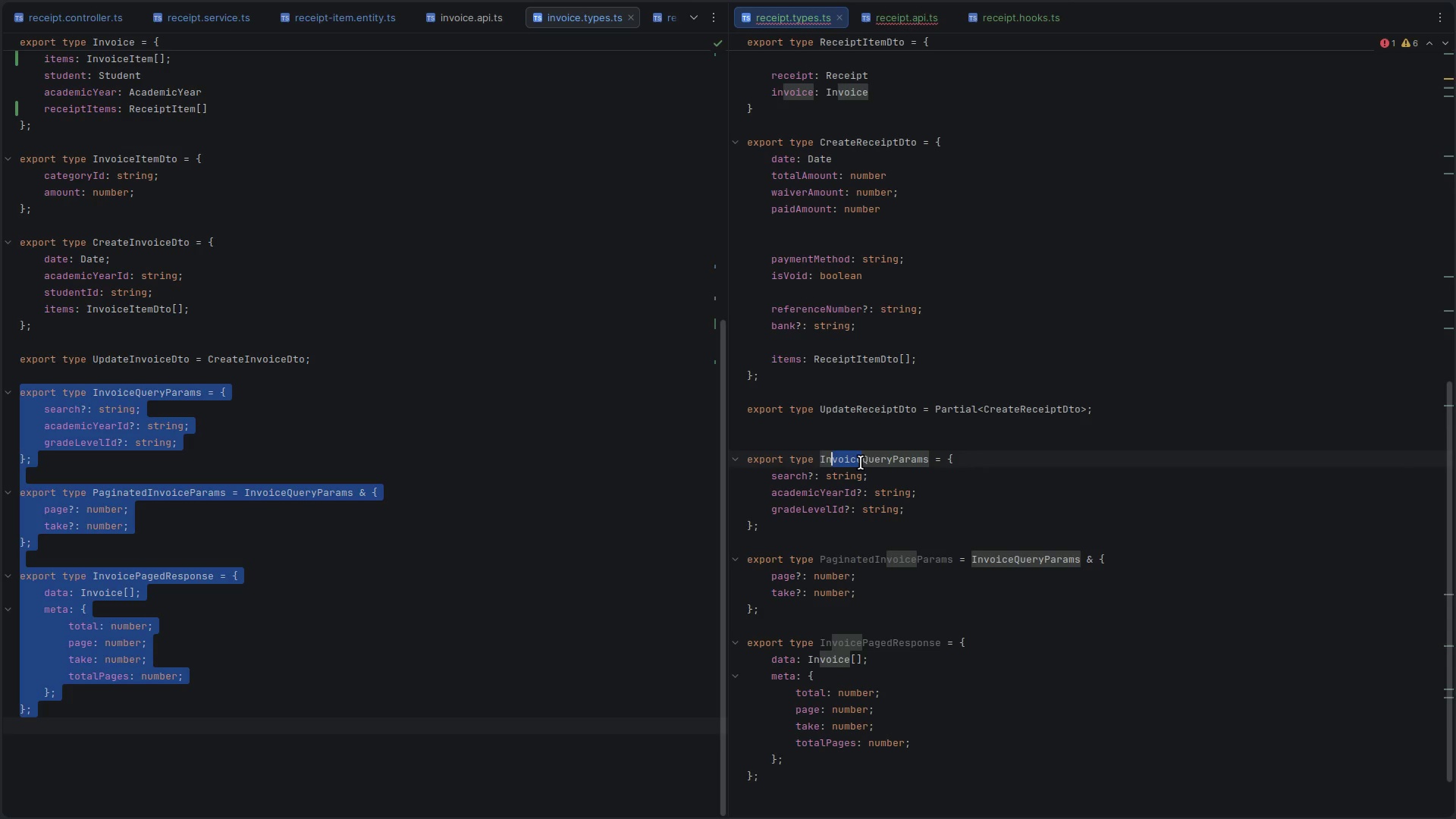 
key(Shift+ArrowLeft)
 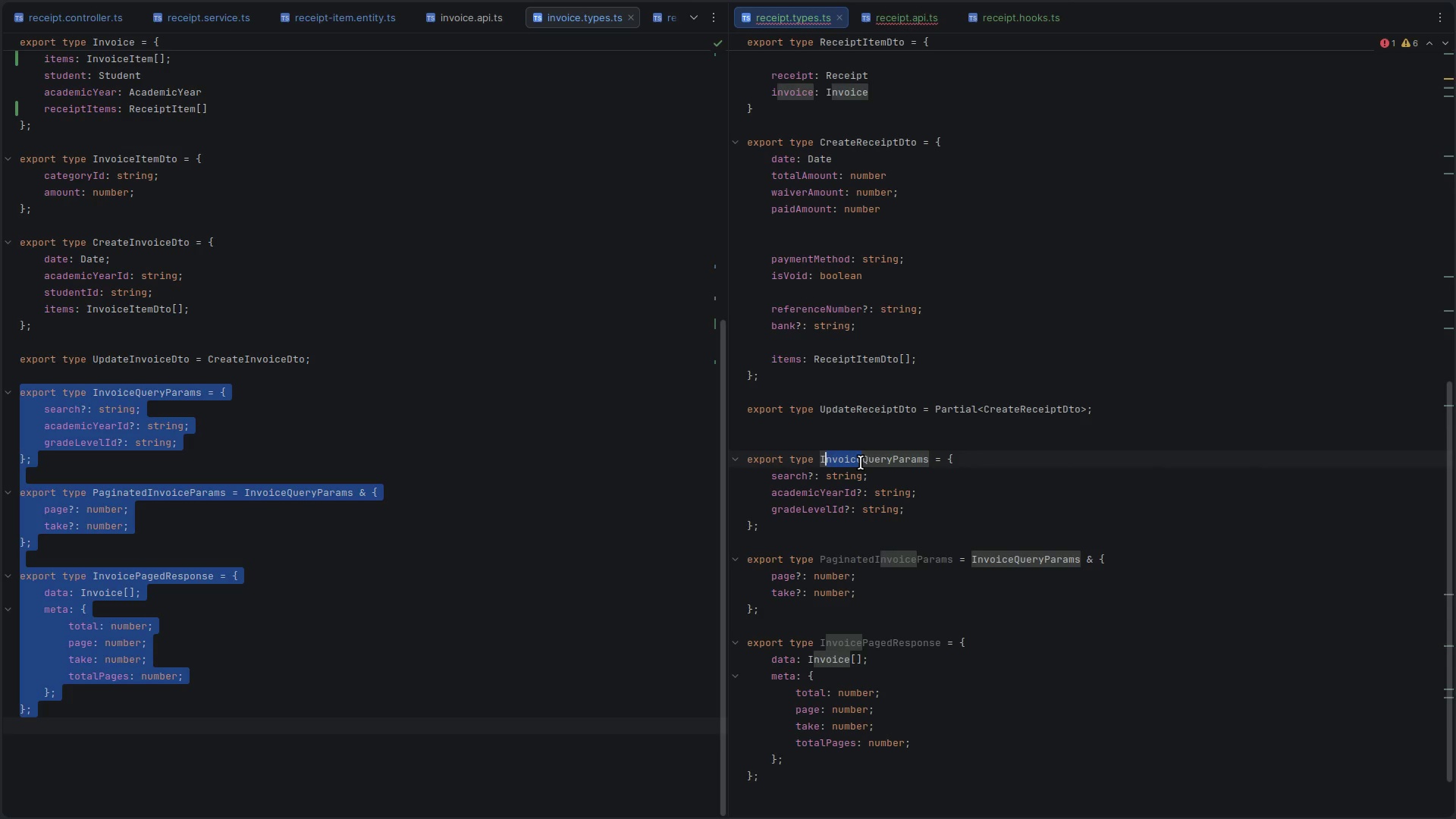 
key(Shift+ArrowLeft)
 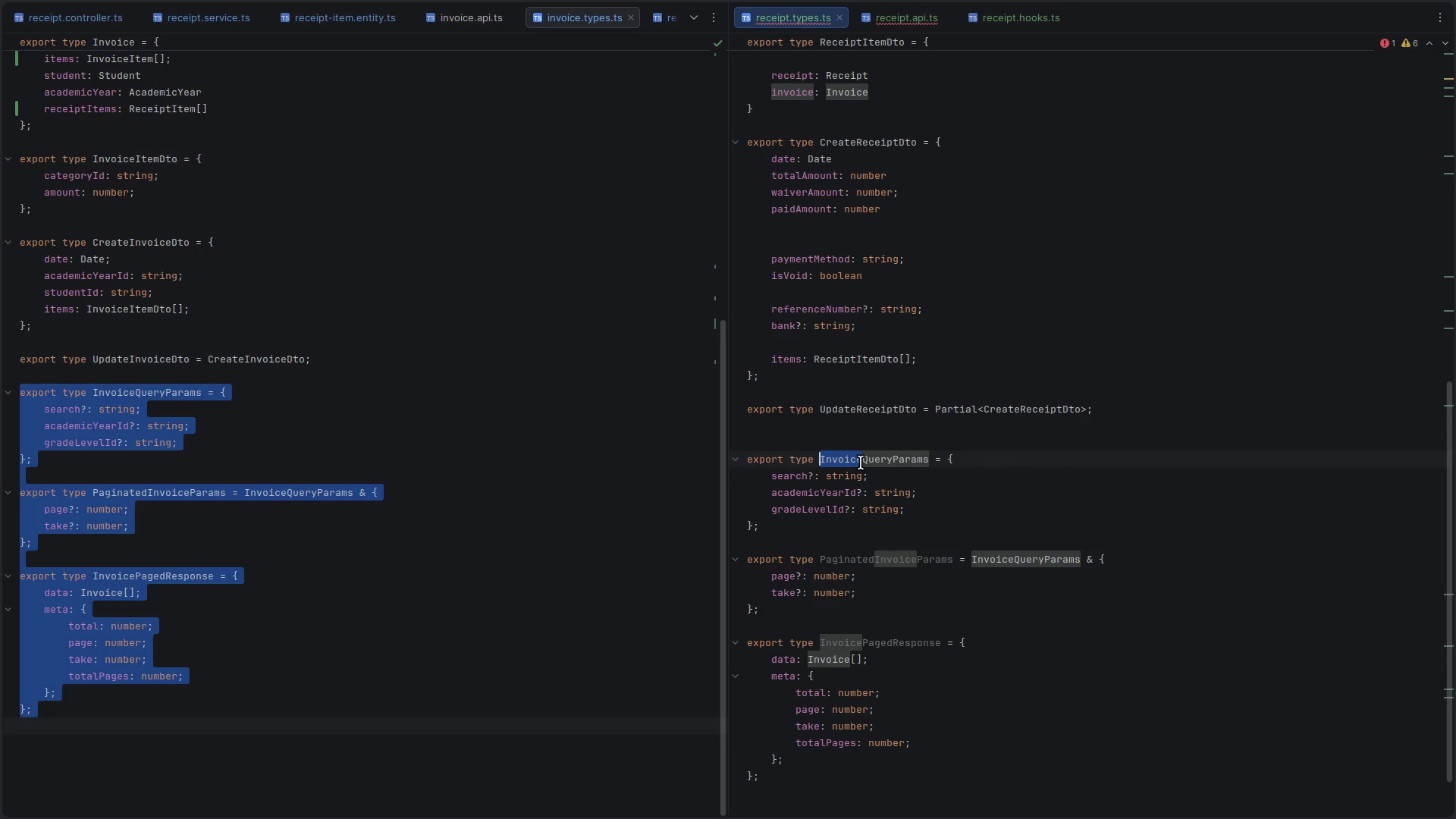 
key(Control+D)
 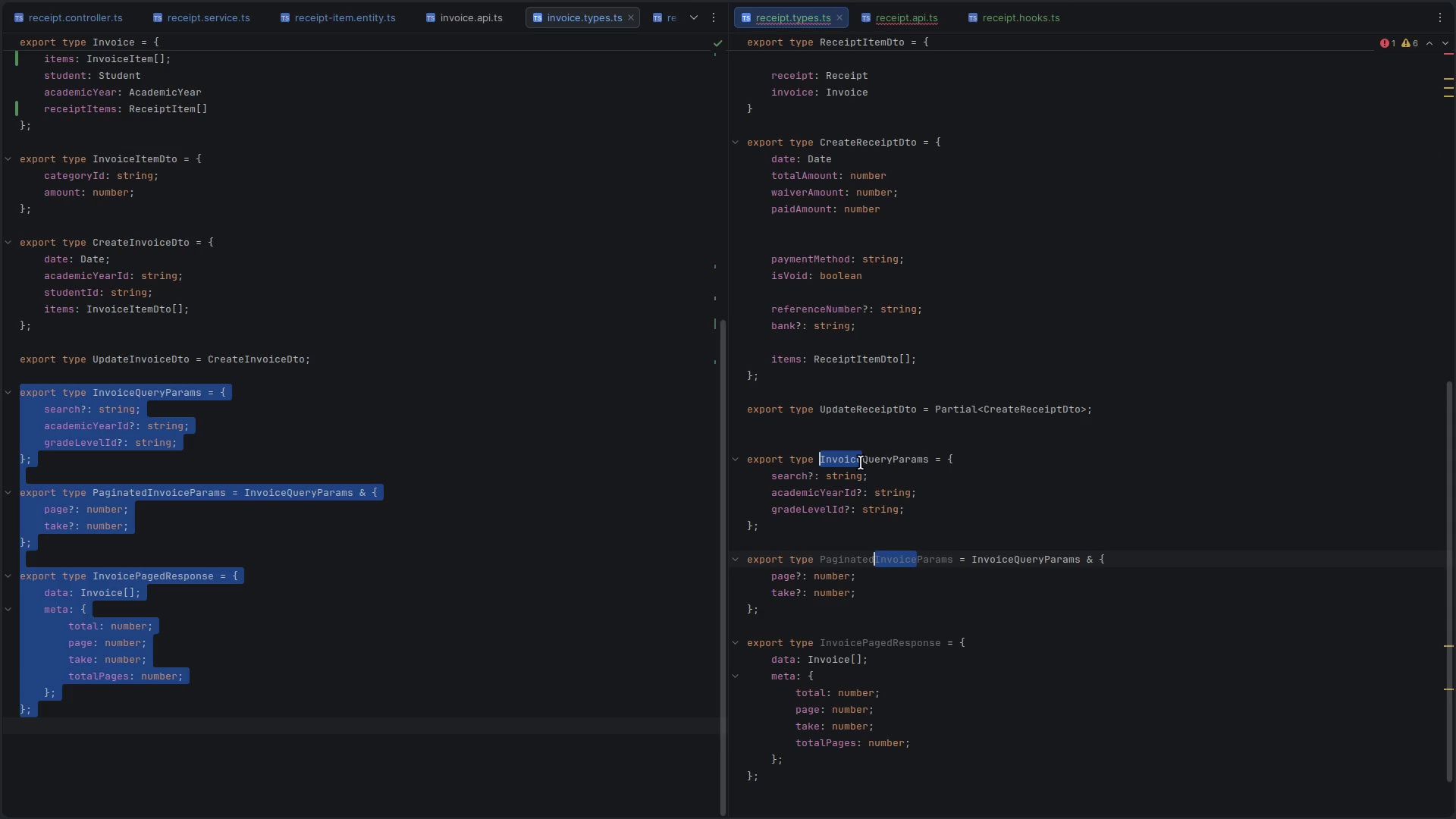 
key(Control+D)
 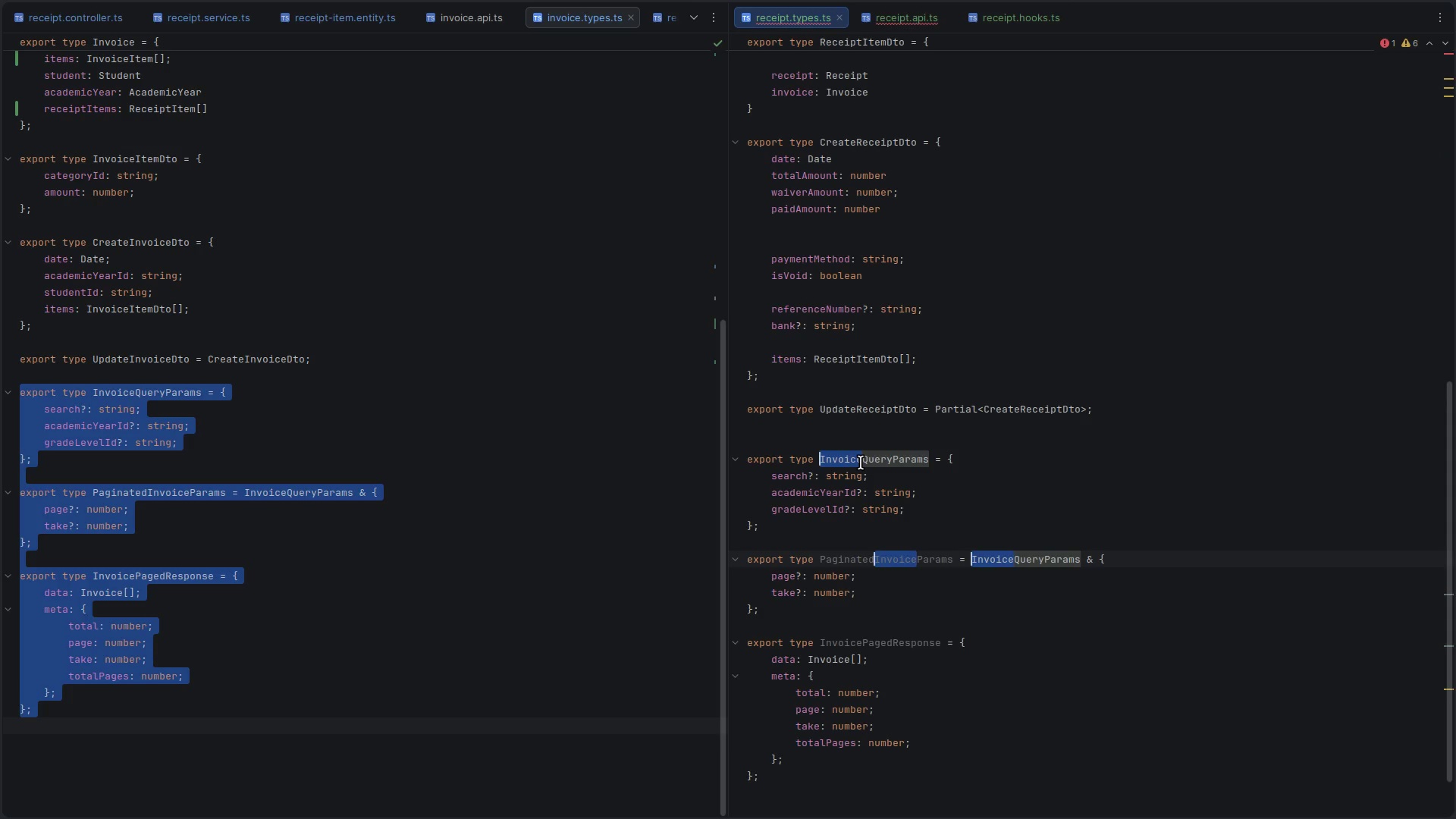 
key(Control+D)
 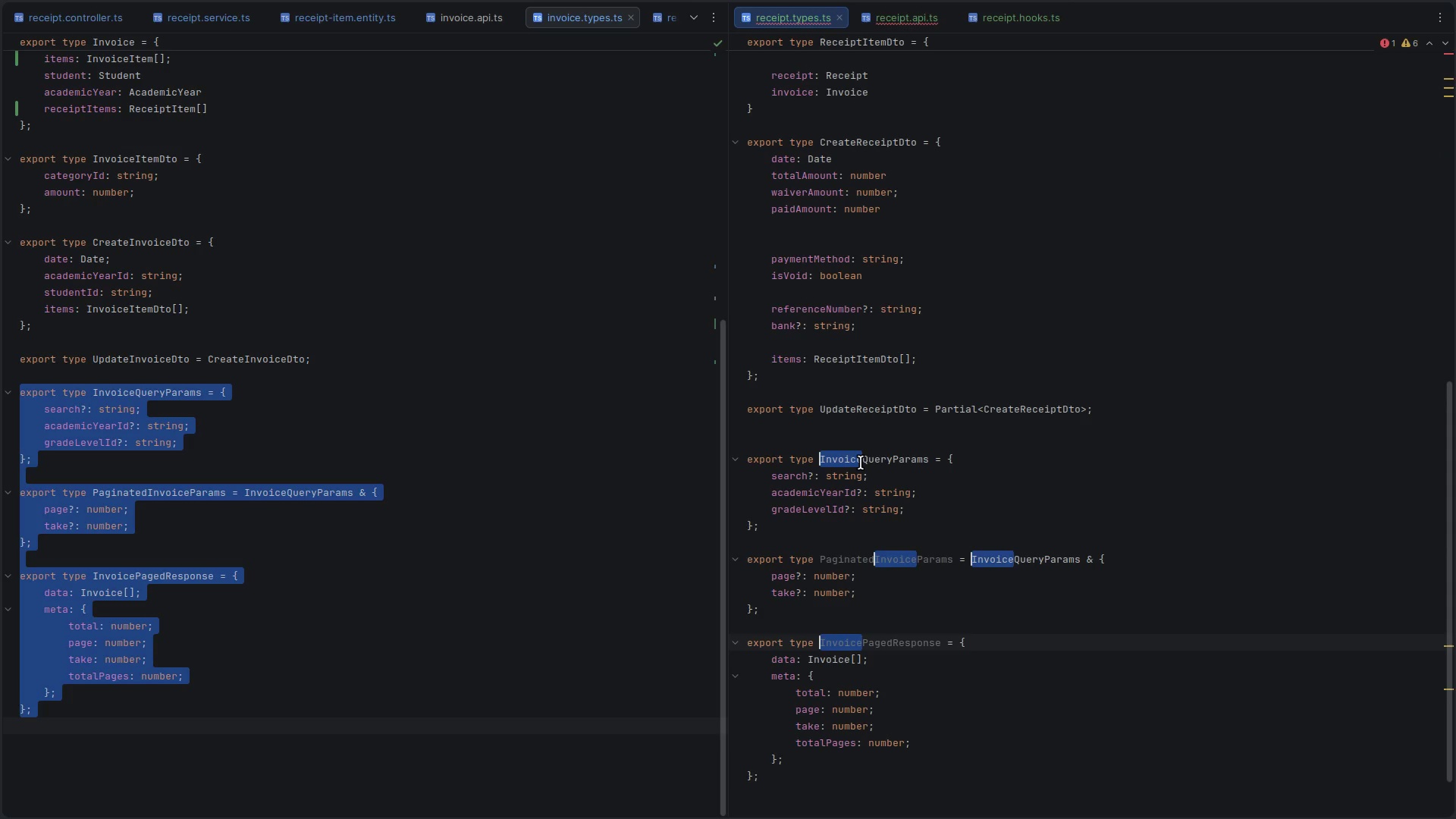 
type(Receipt)
 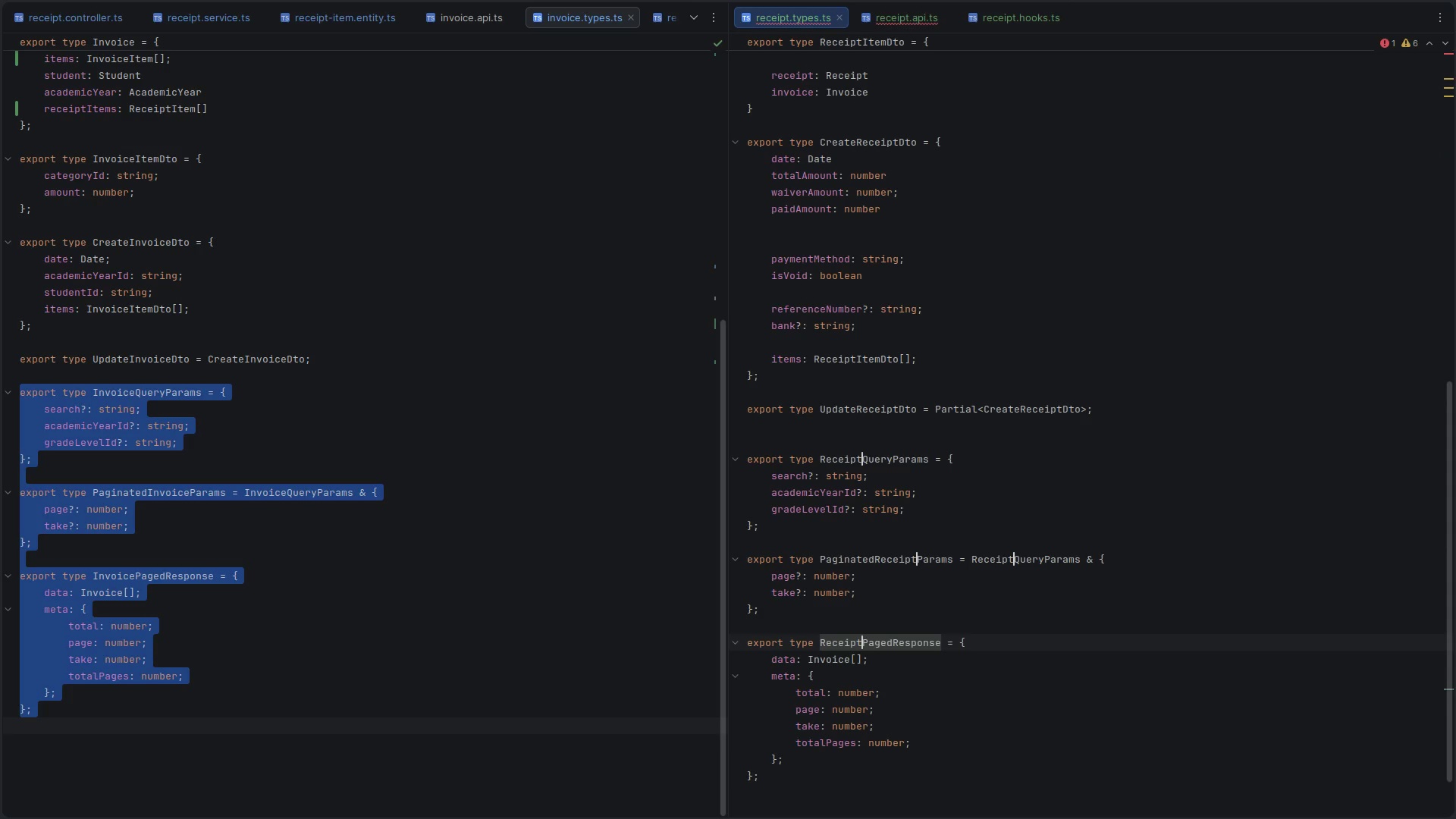 
key(Control+ControlLeft)
 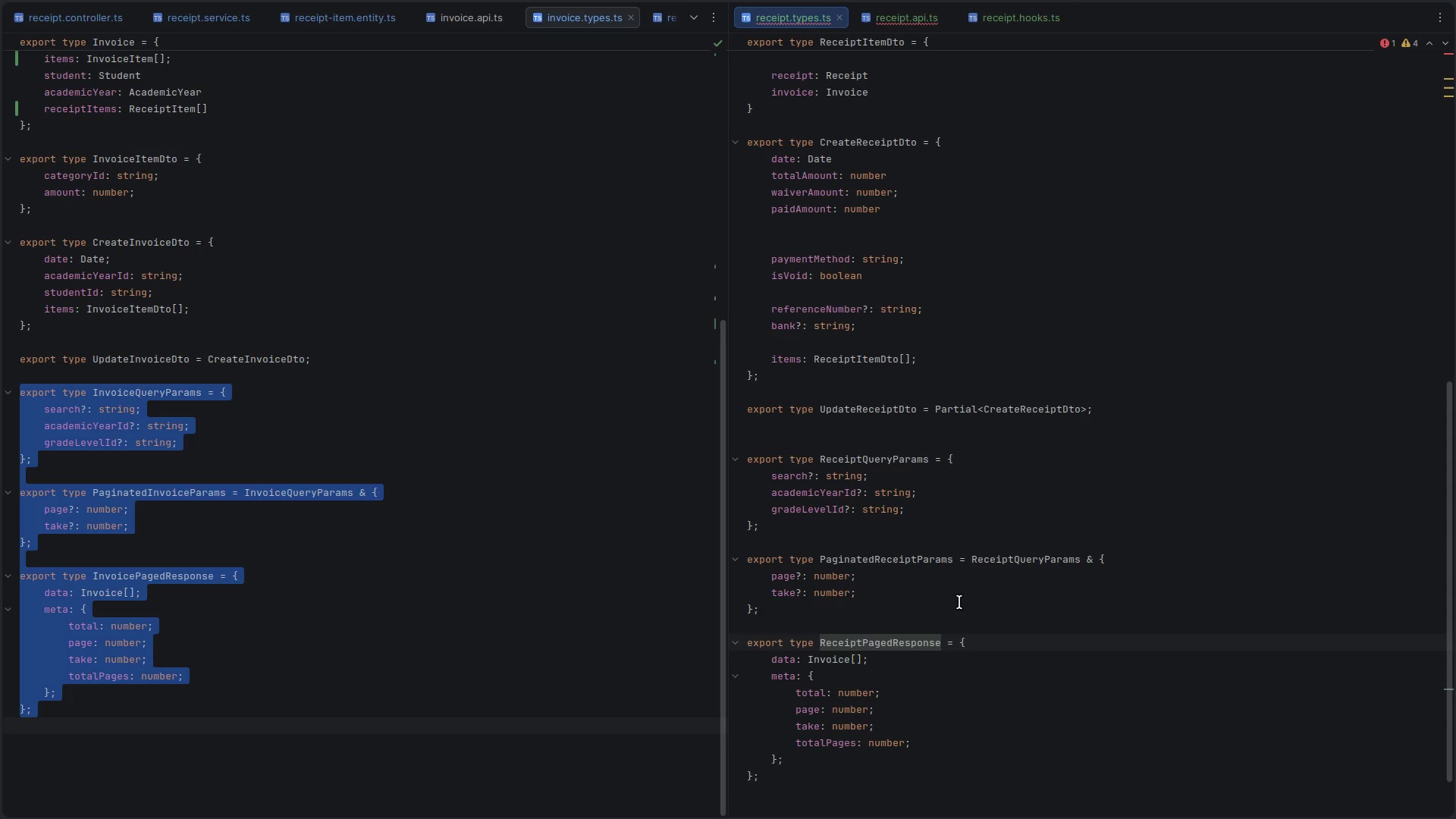 
key(Control+S)
 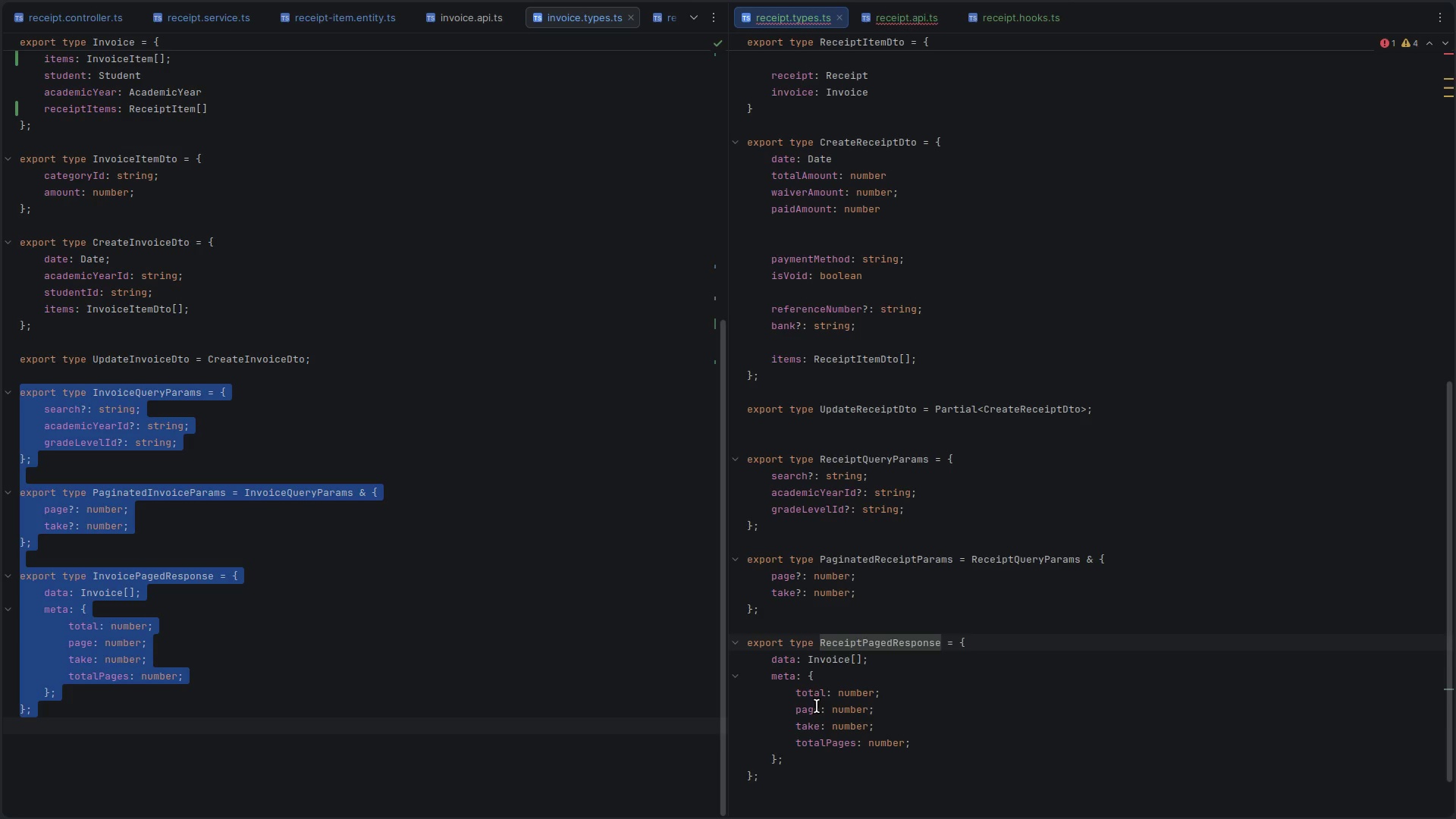 
double_click([831, 660])
 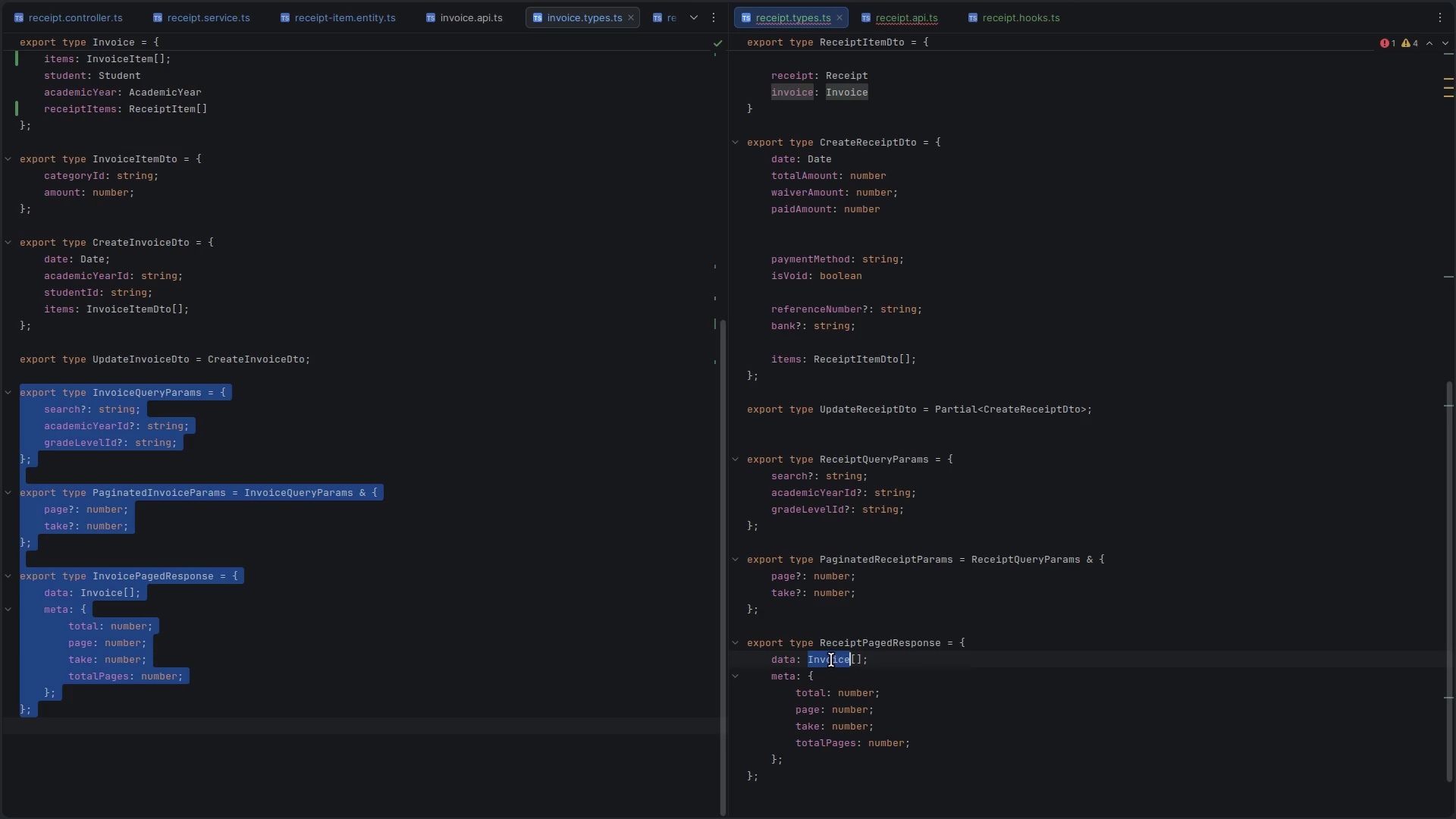 
type(Rece)
 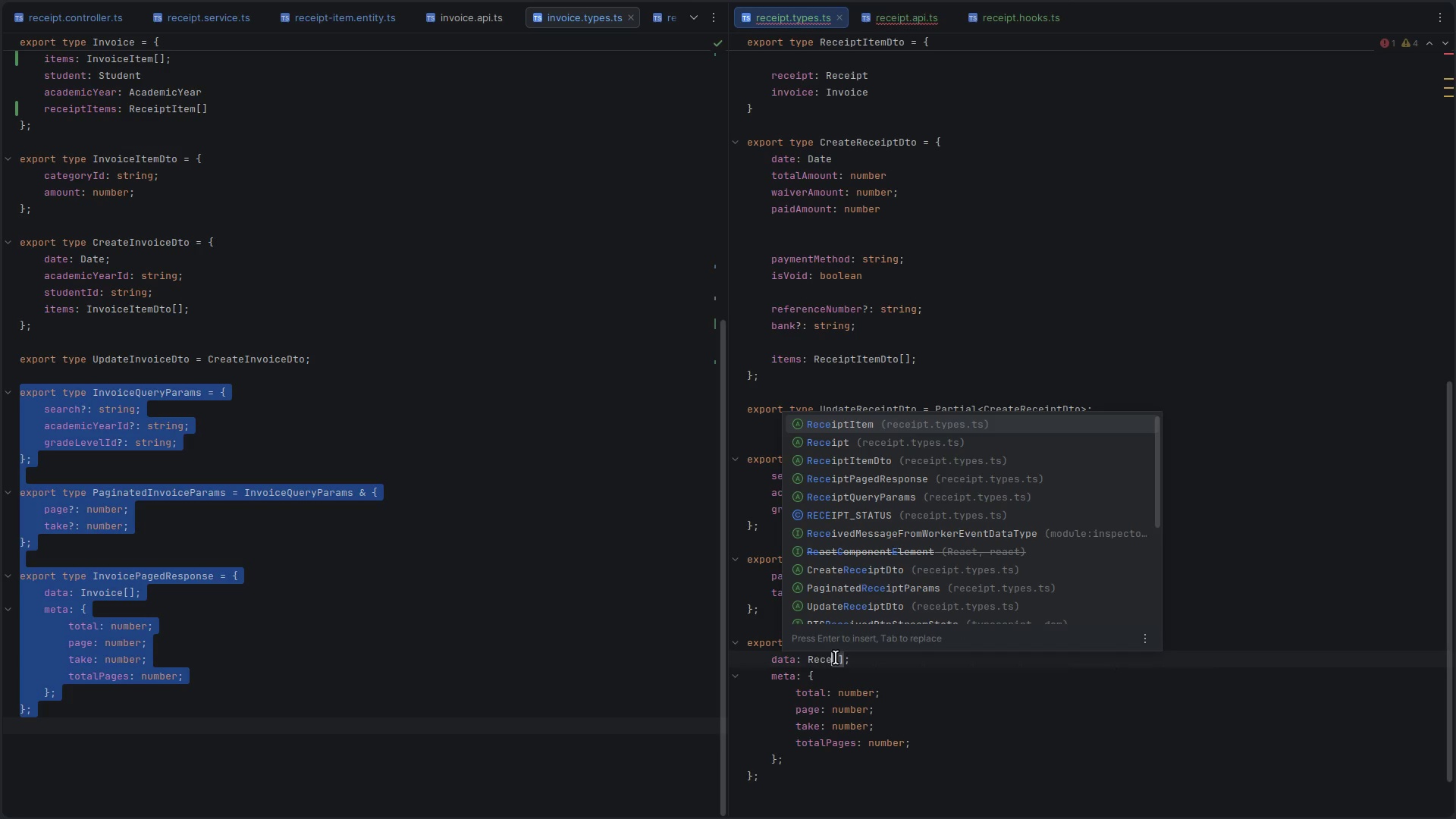 
key(ArrowDown)
 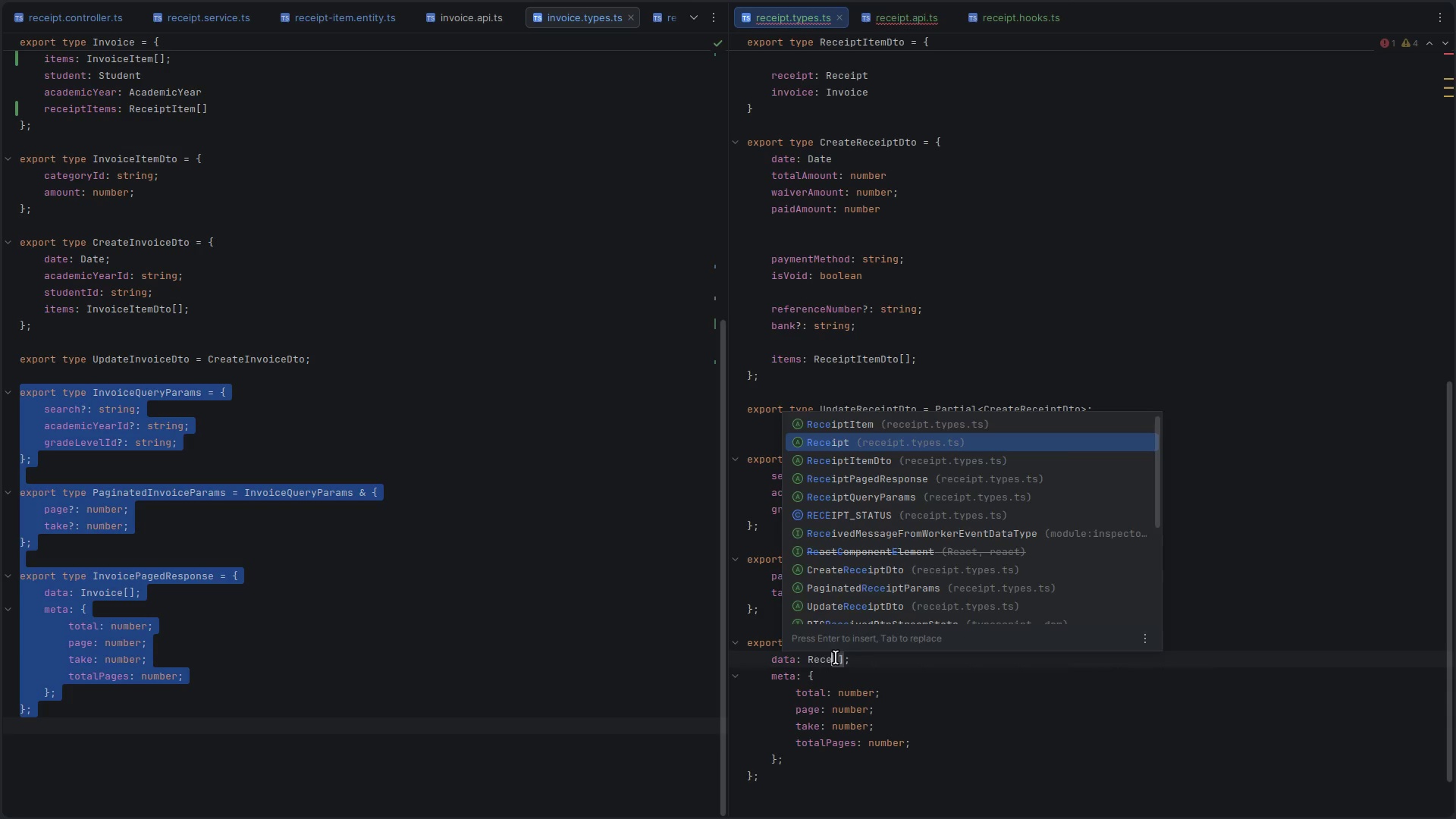 
key(Enter)
 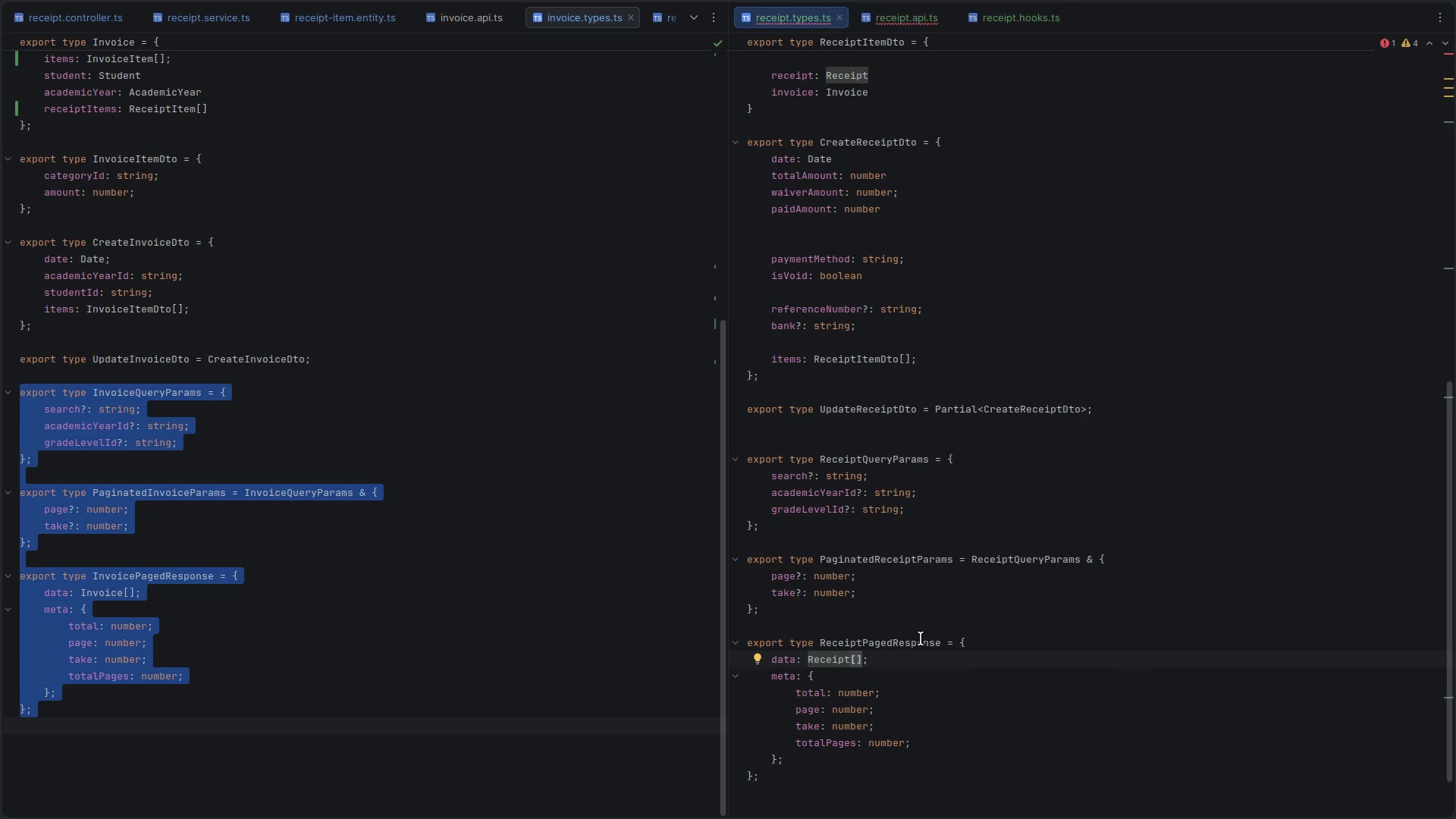 
left_click([1054, 623])
 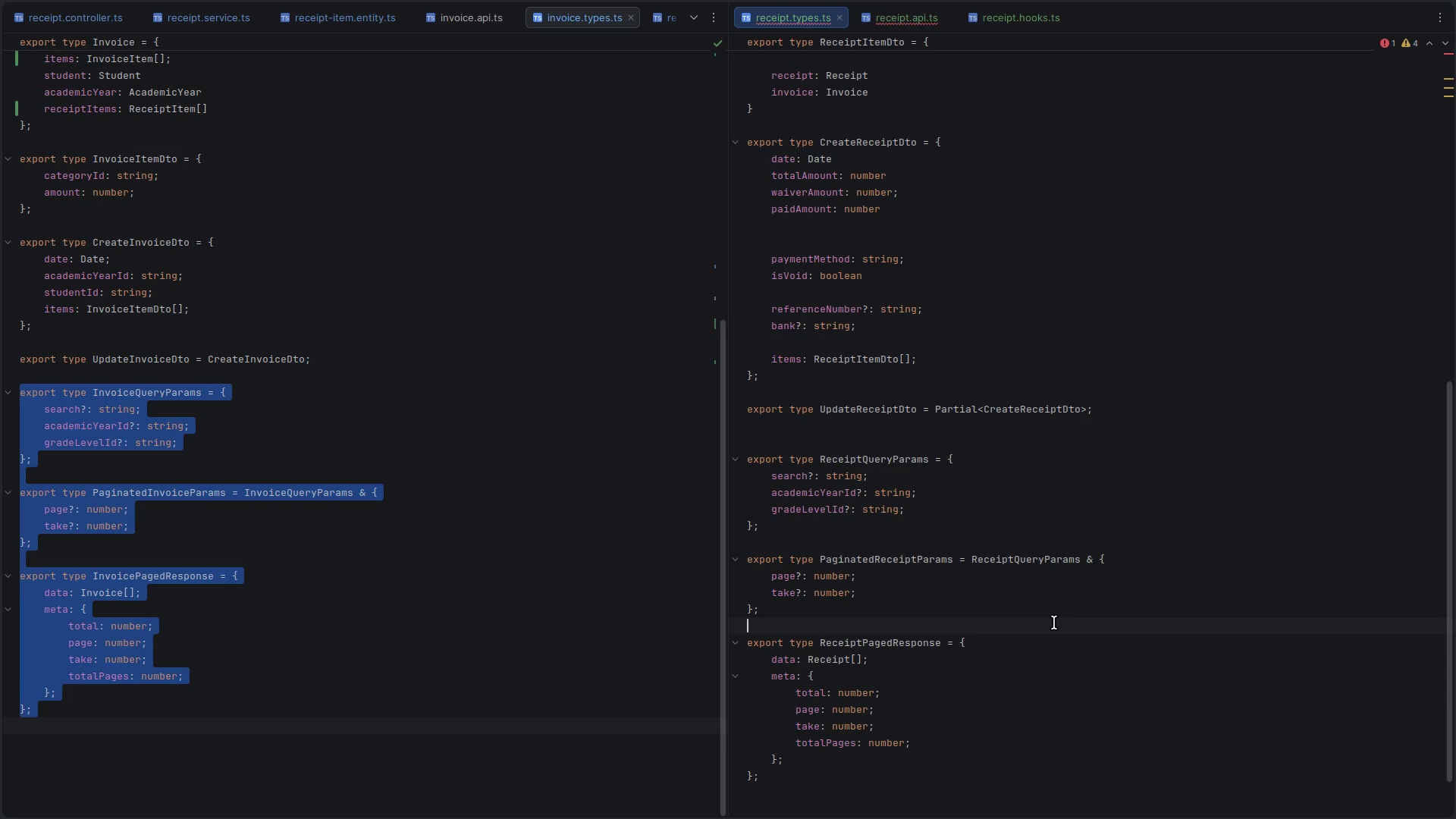 
key(Control+S)
 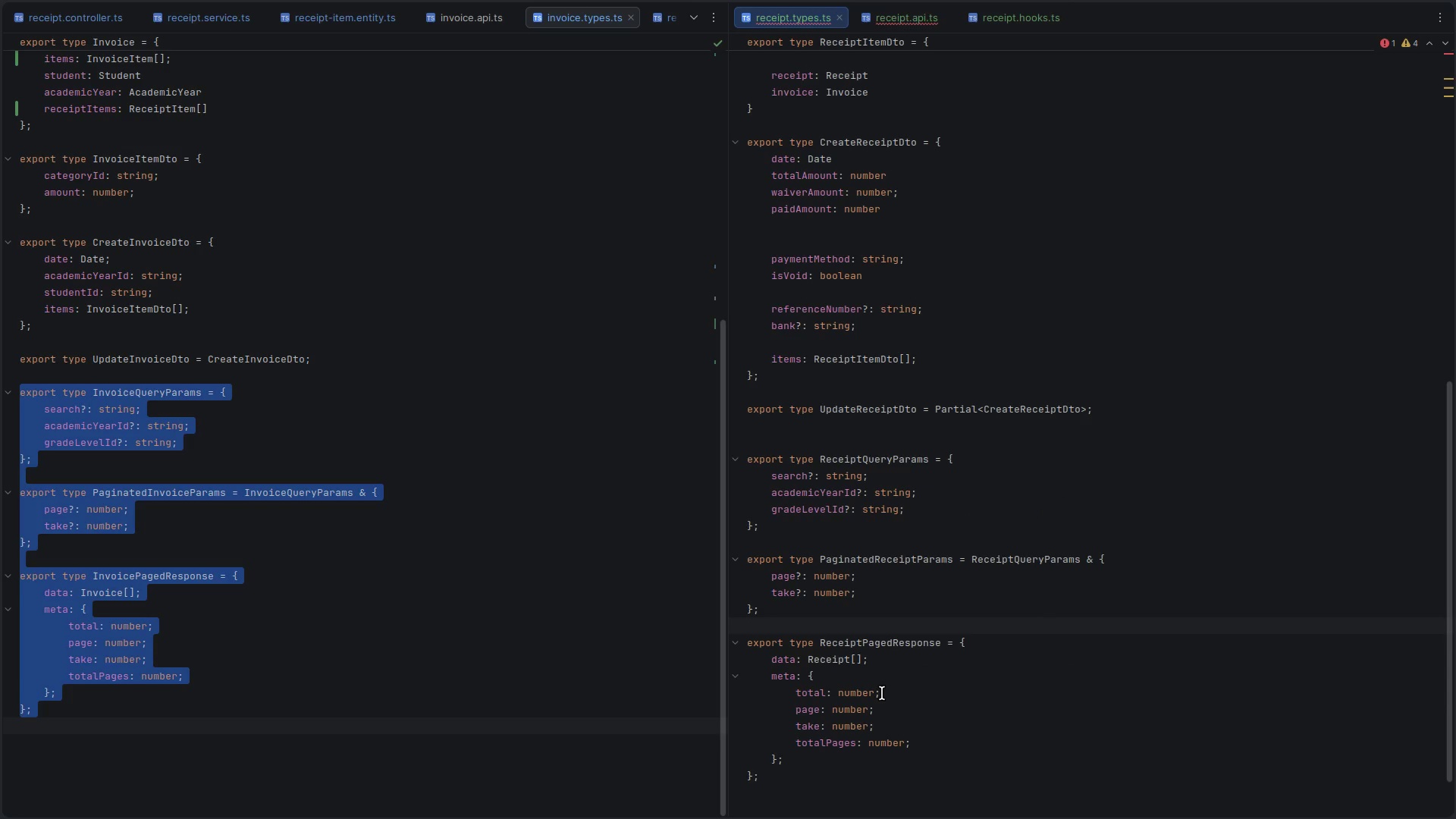 
left_click([1007, 280])
 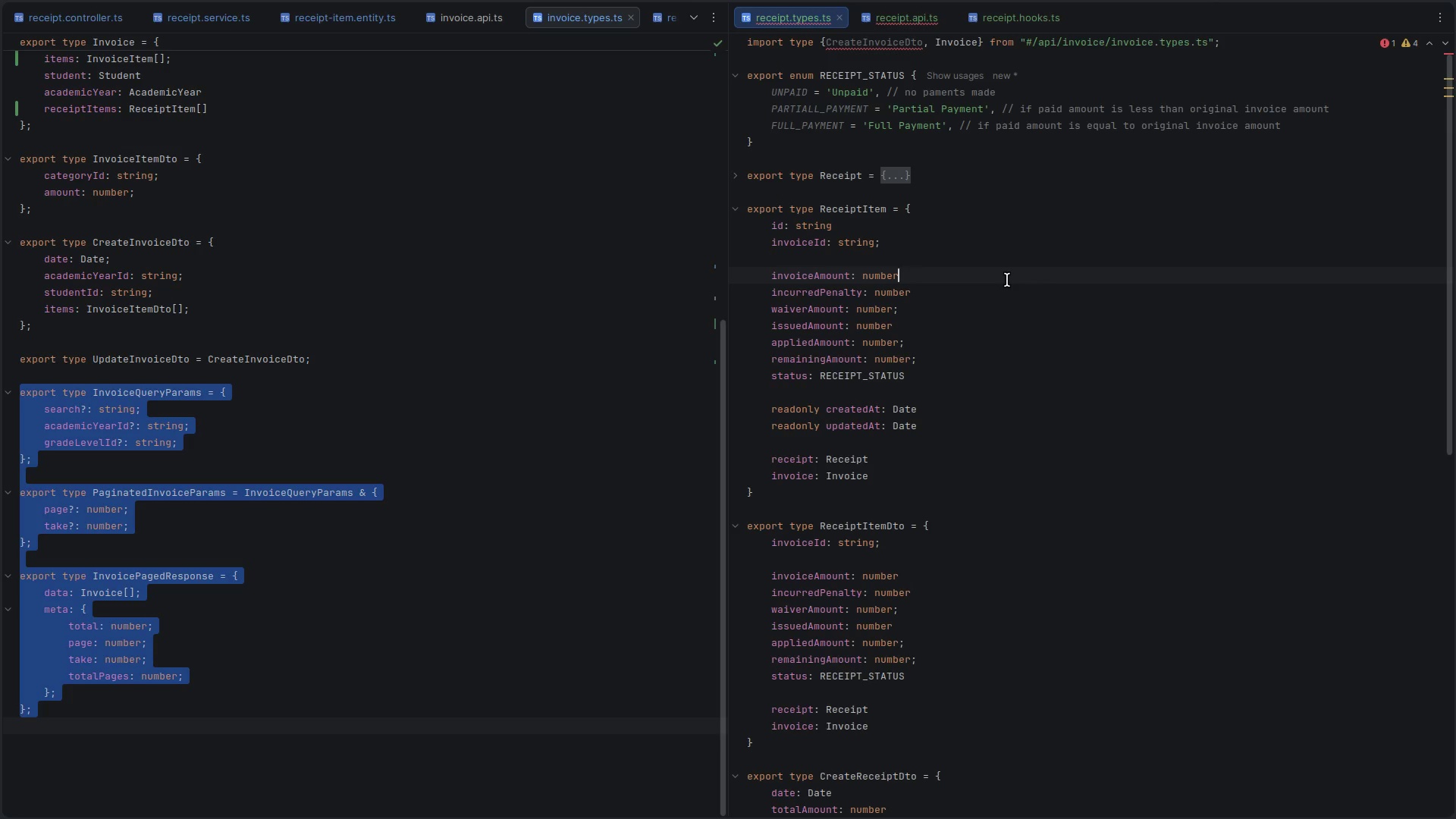 
scroll: coordinate [883, 677], scroll_direction: up, amount: 22.0
 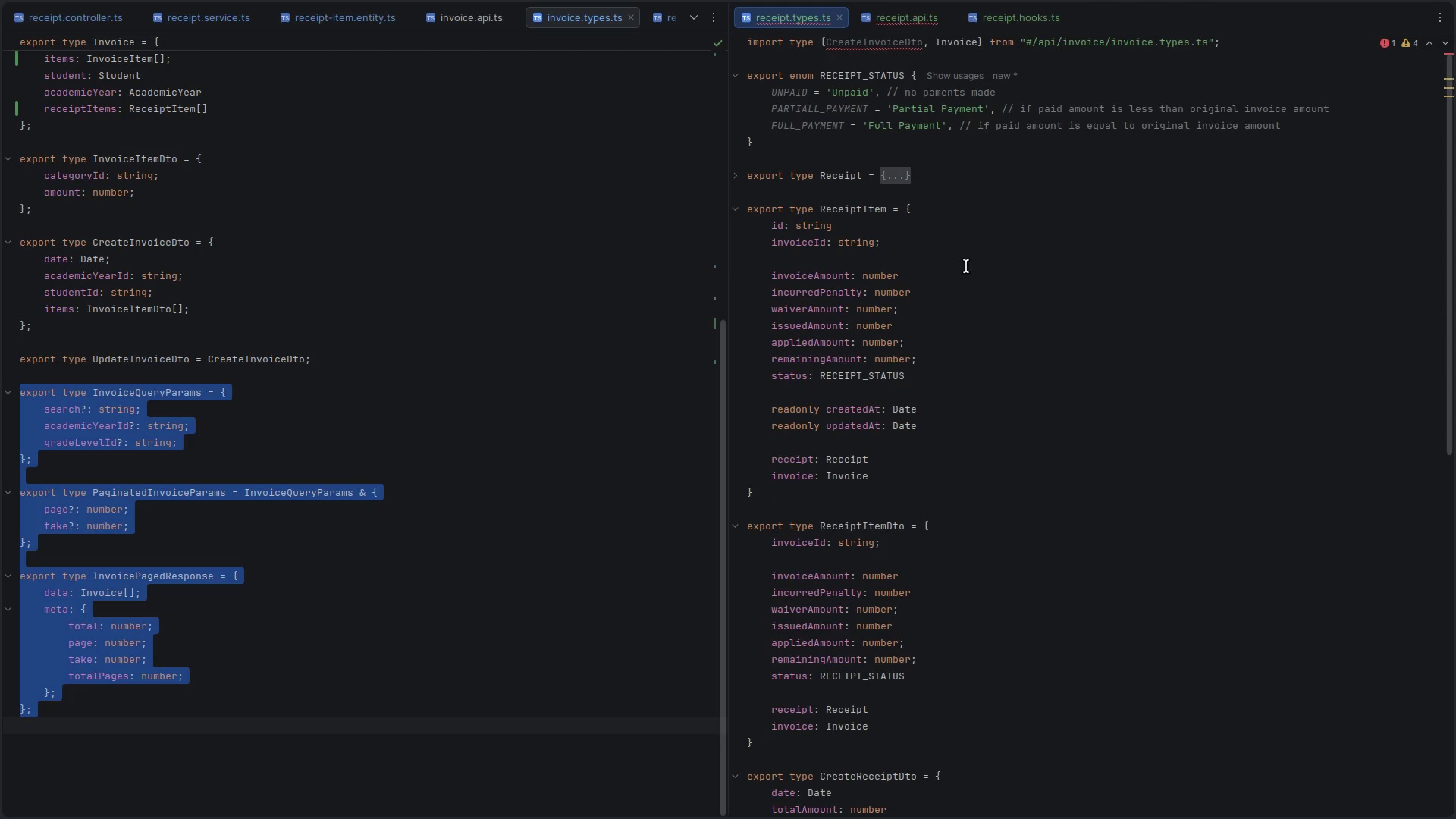 
key(Alt+Shift+O)
 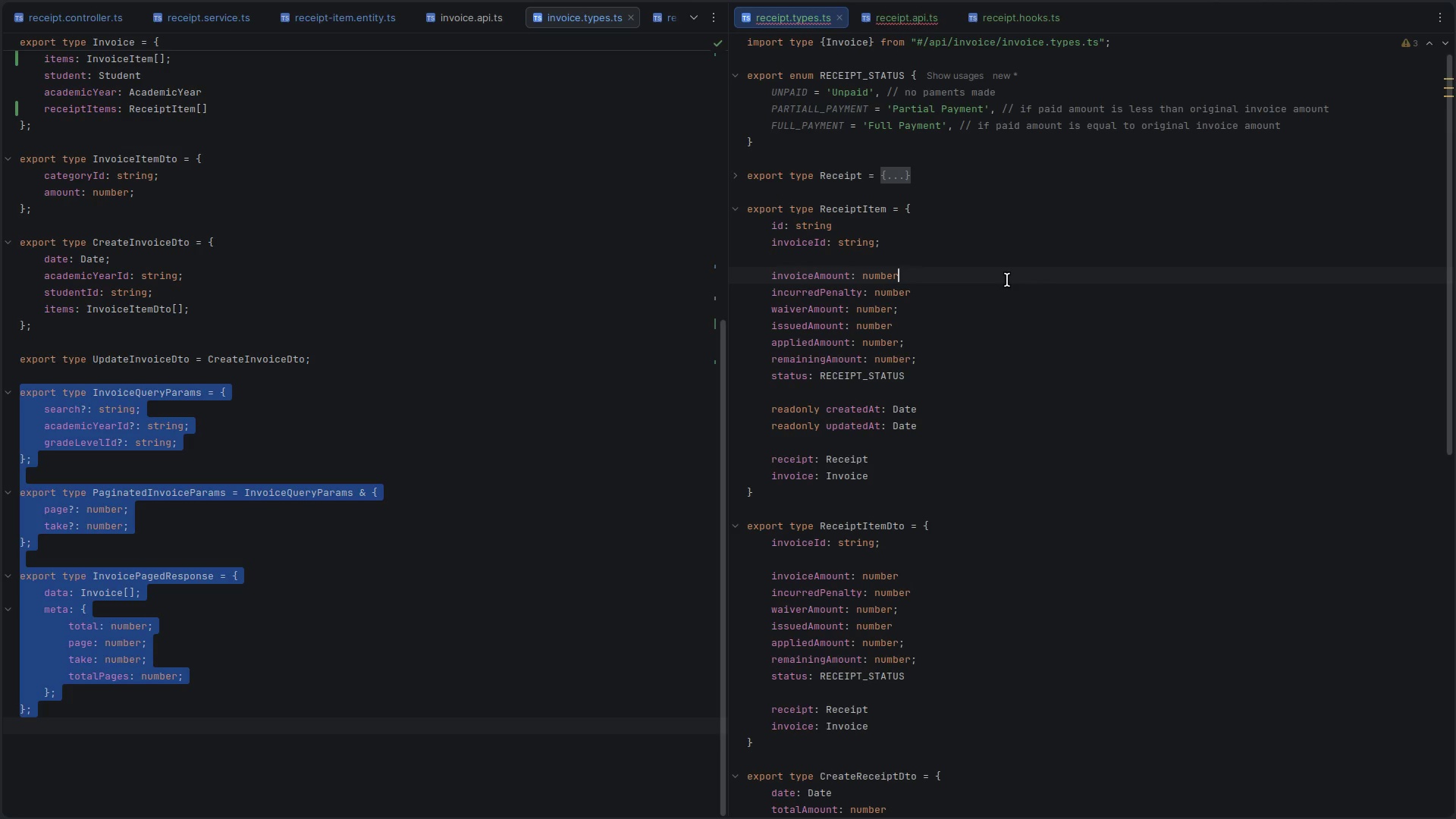 
key(Control+ControlLeft)
 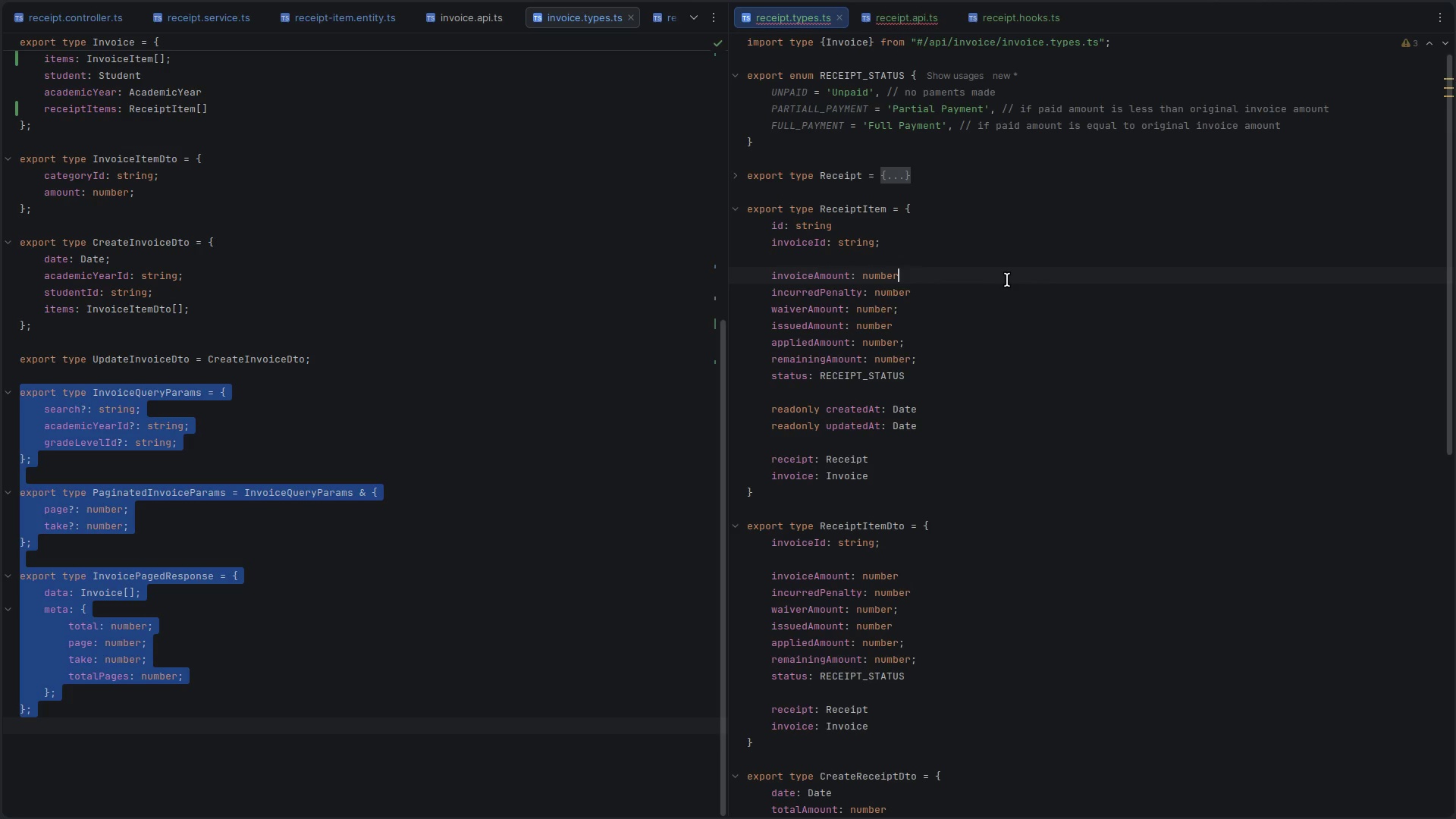 
key(Control+S)
 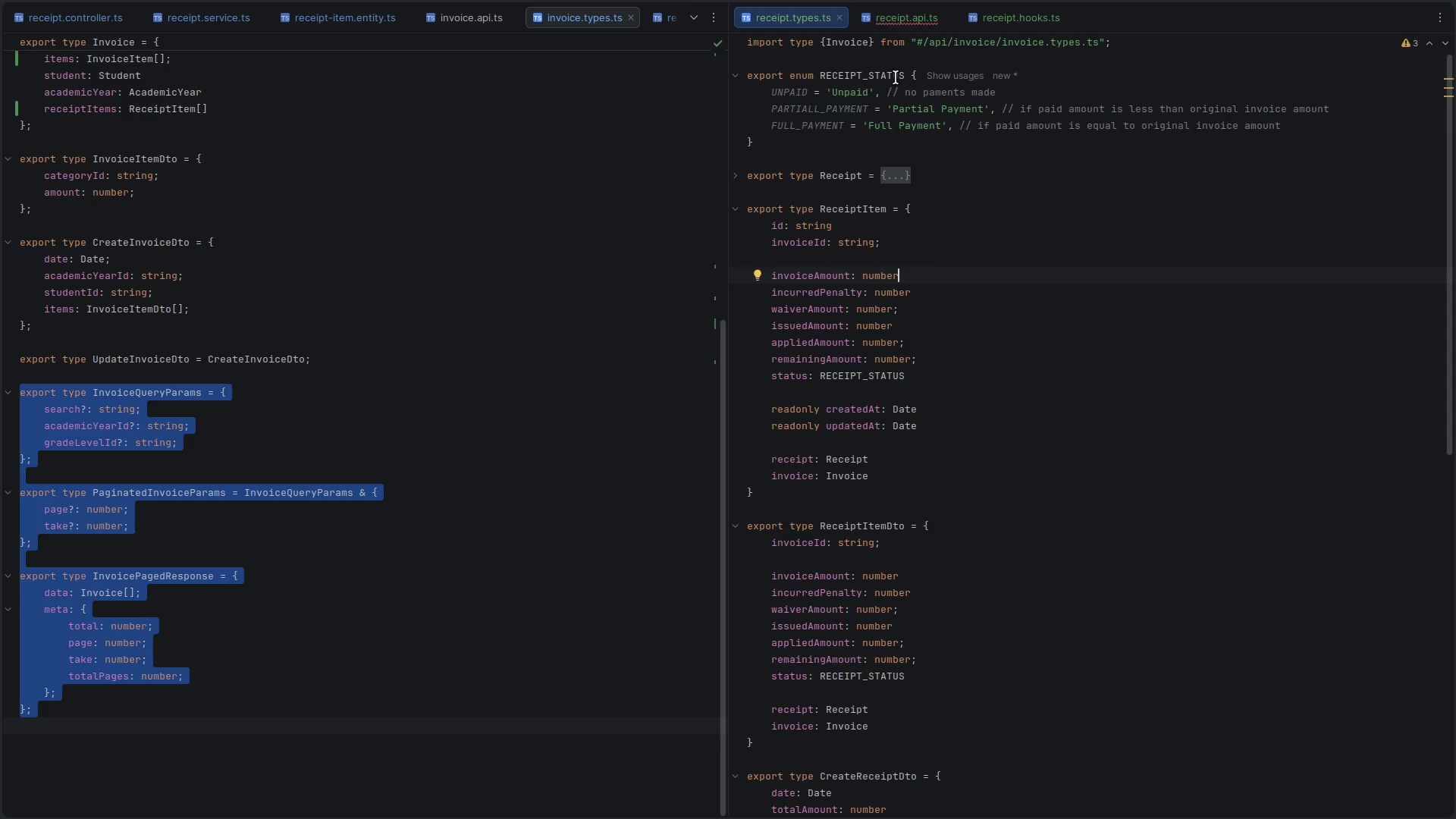 
left_click([902, 21])
 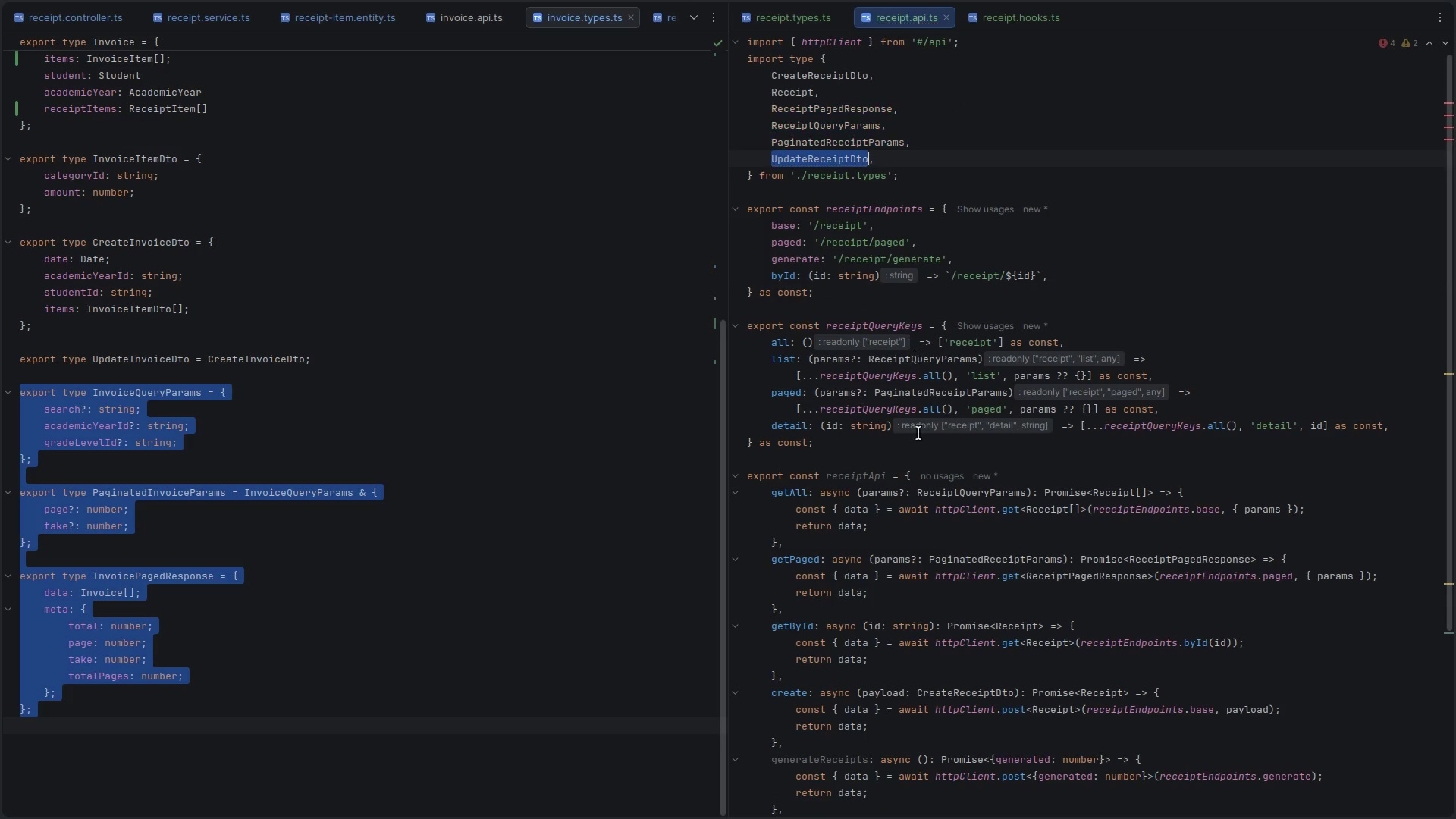 
scroll: coordinate [909, 465], scroll_direction: up, amount: 4.0
 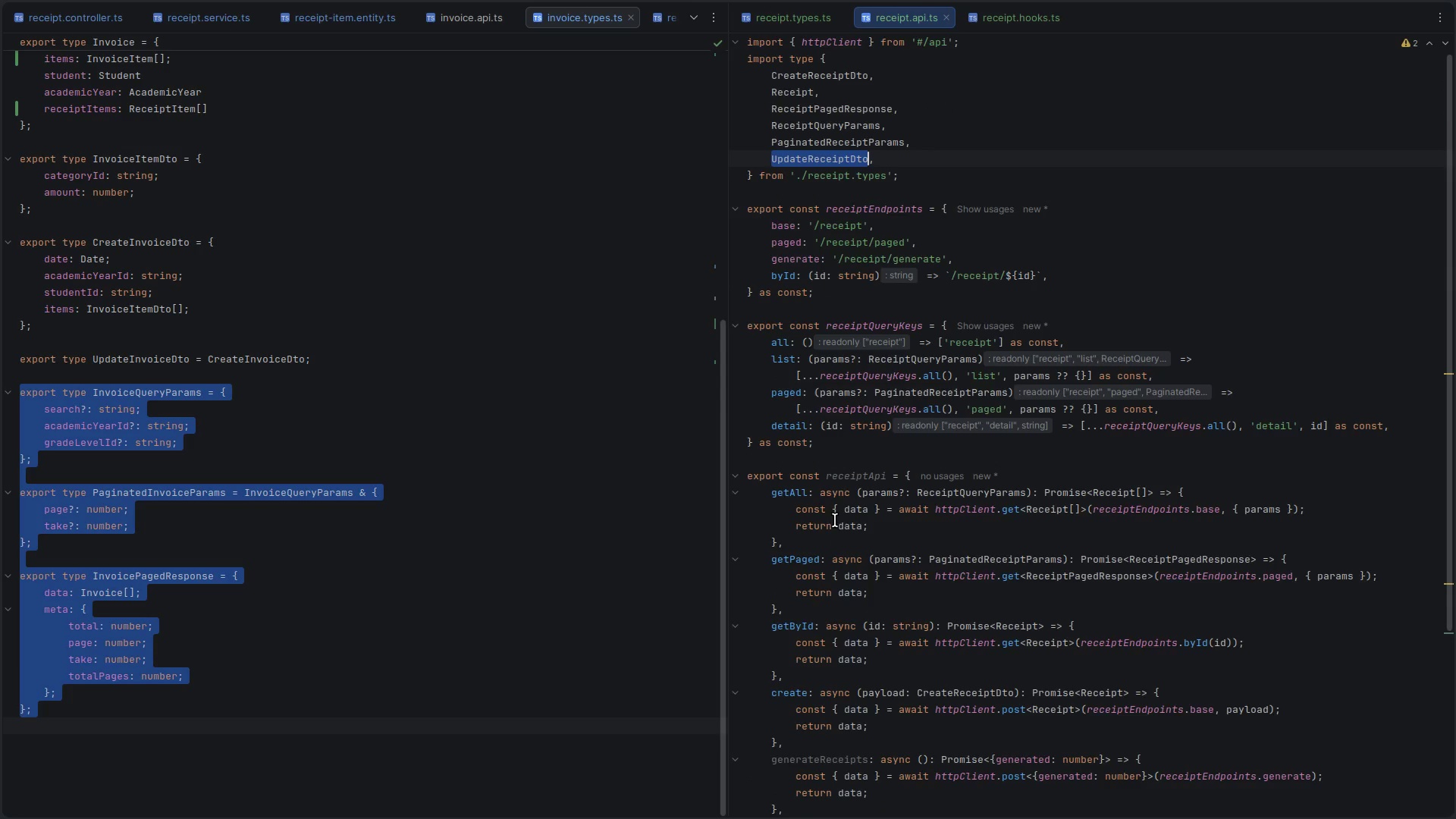 
scroll: coordinate [836, 521], scroll_direction: down, amount: 5.0
 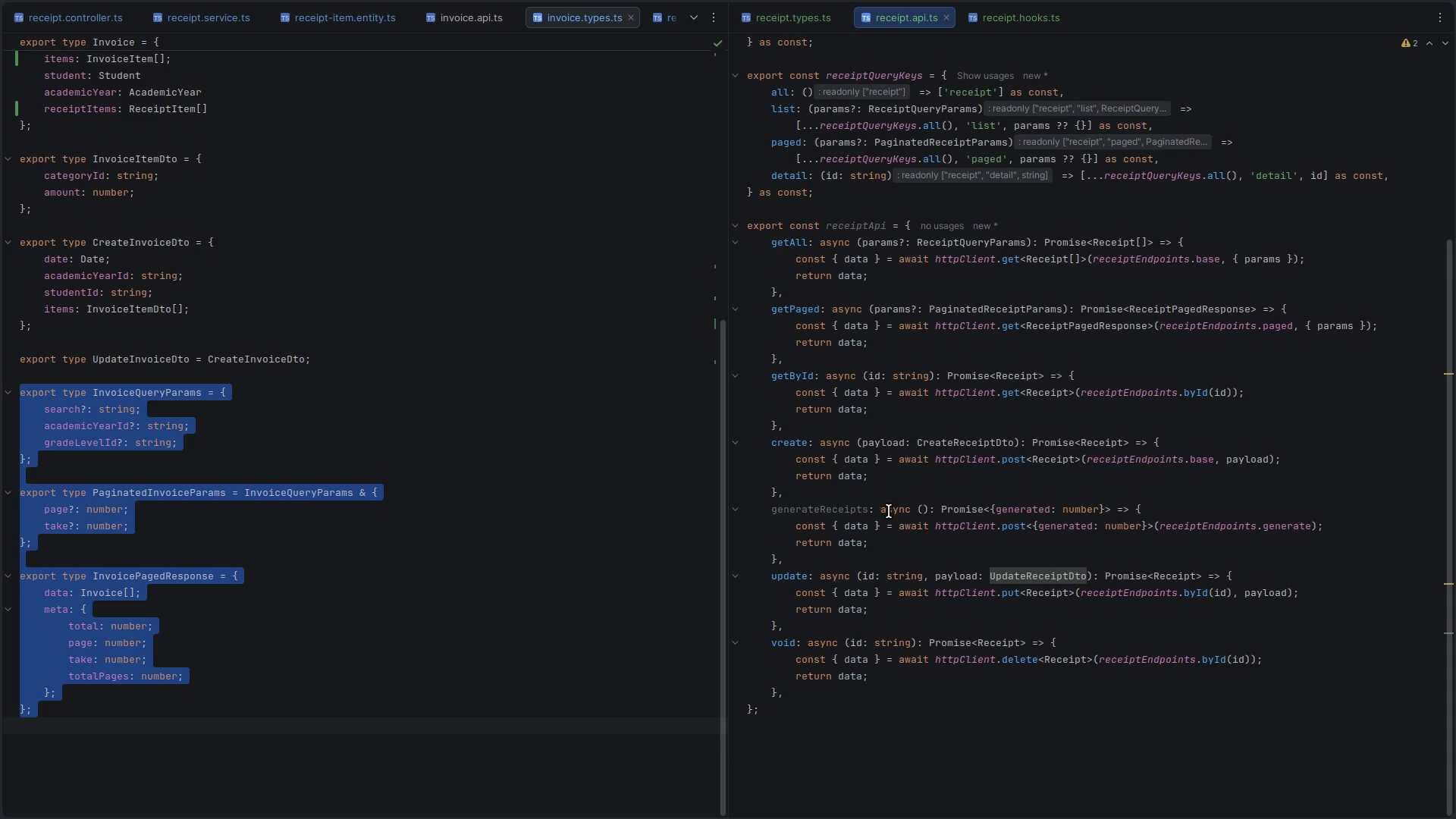 
scroll: coordinate [1319, 572], scroll_direction: up, amount: 5.0
 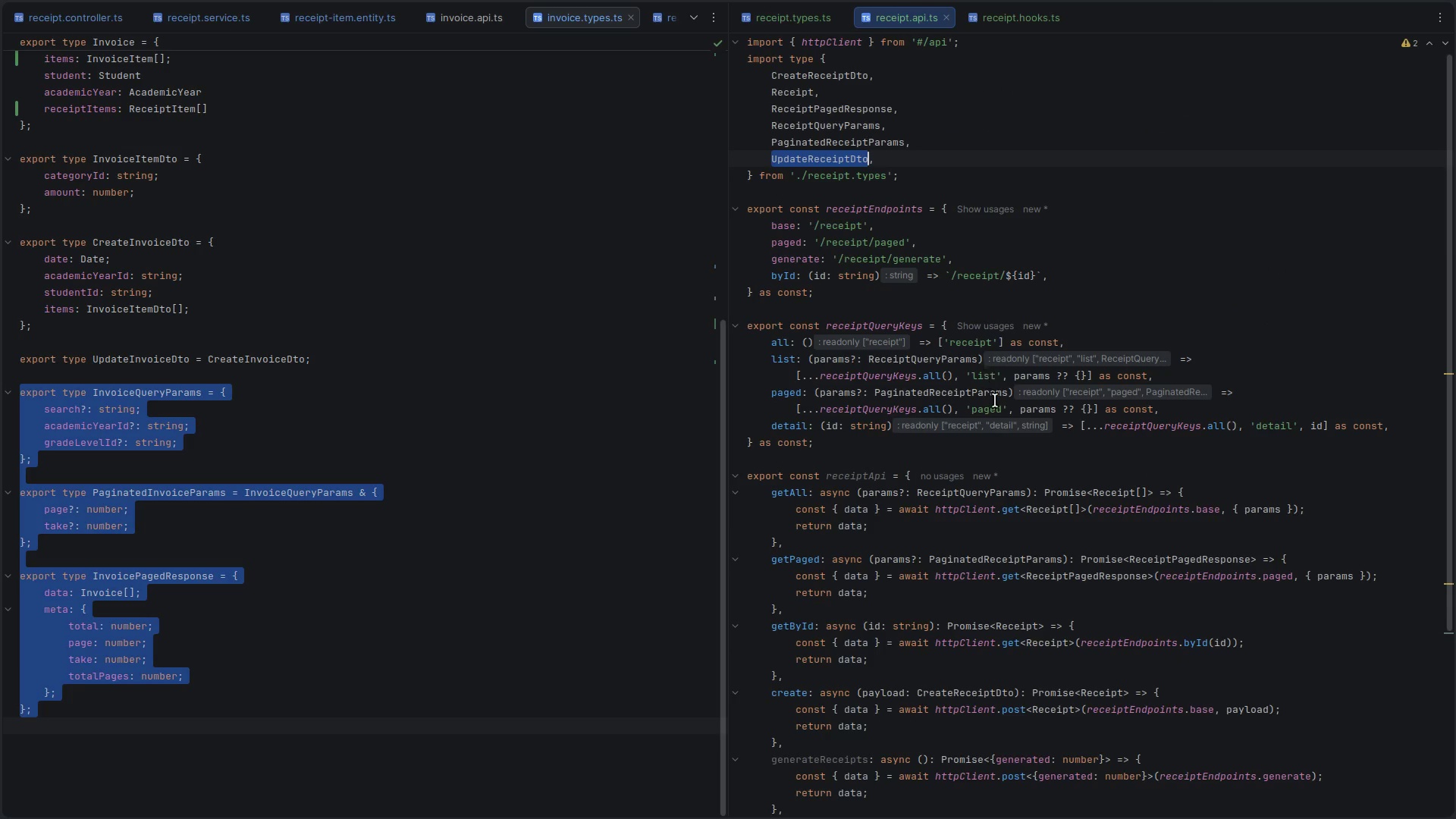 
scroll: coordinate [985, 549], scroll_direction: down, amount: 4.0
 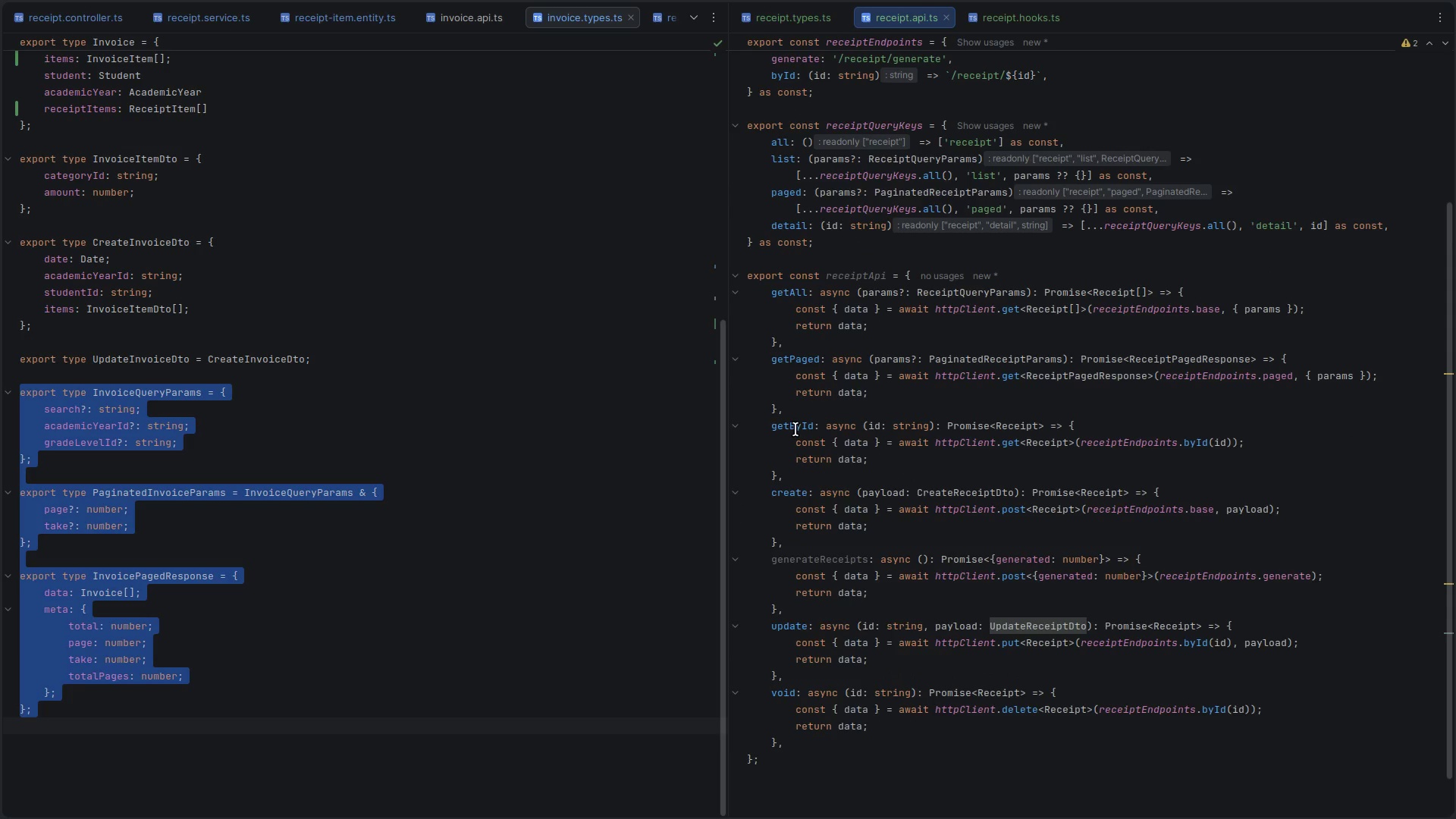 
double_click([793, 427])
 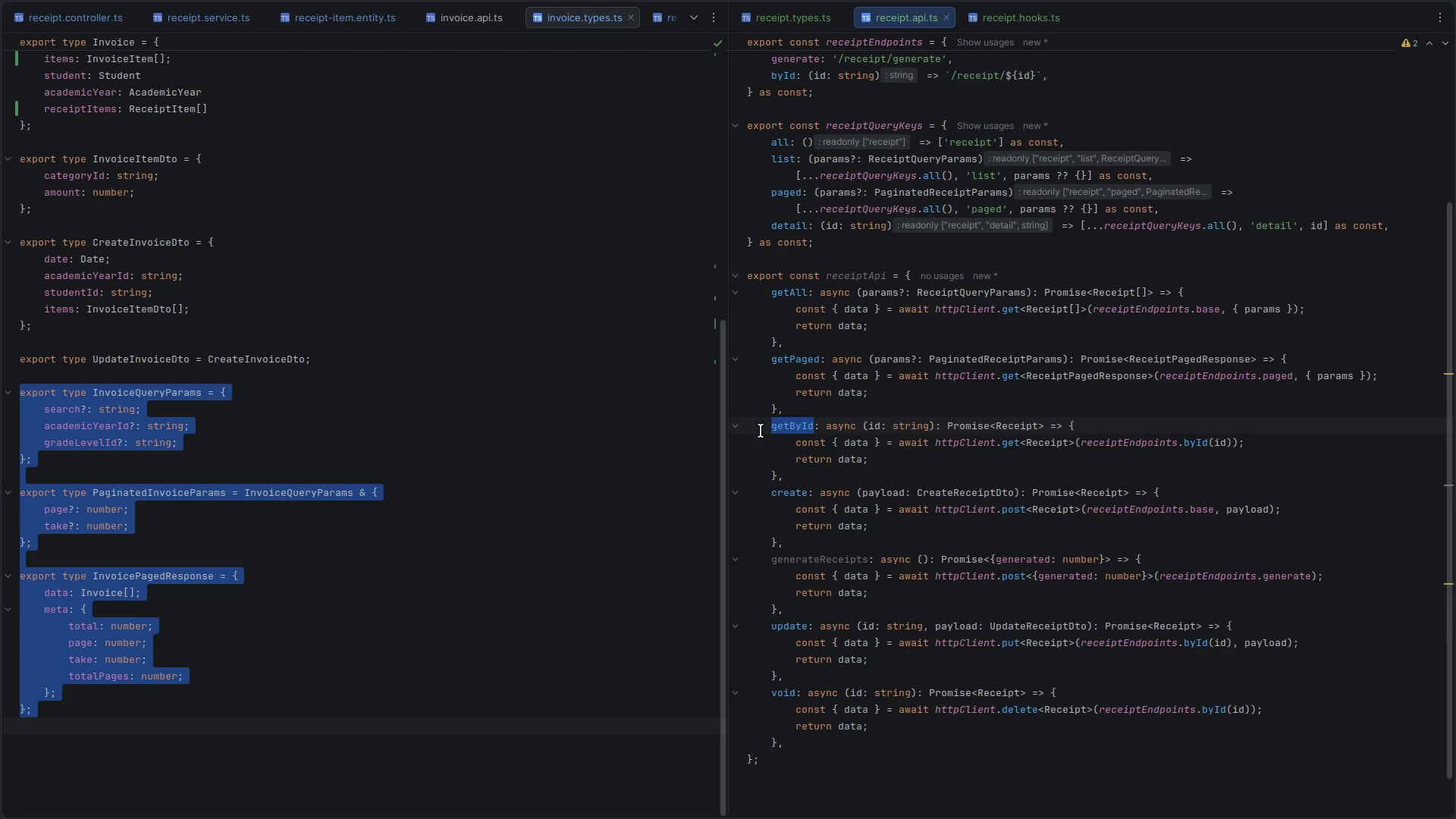 
double_click([763, 428])
 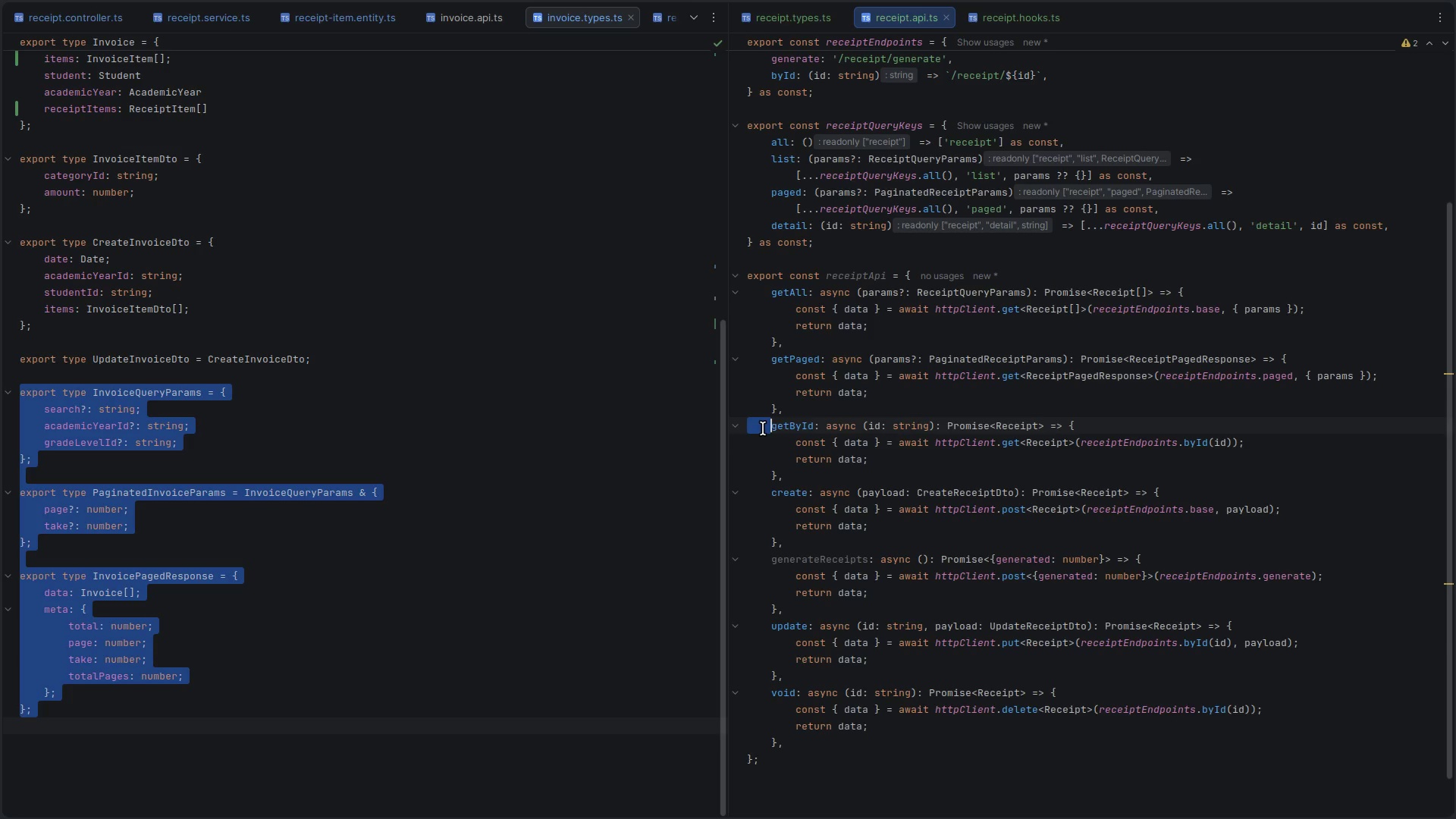 
left_click_drag(start_coordinate=[763, 428], to_coordinate=[795, 472])
 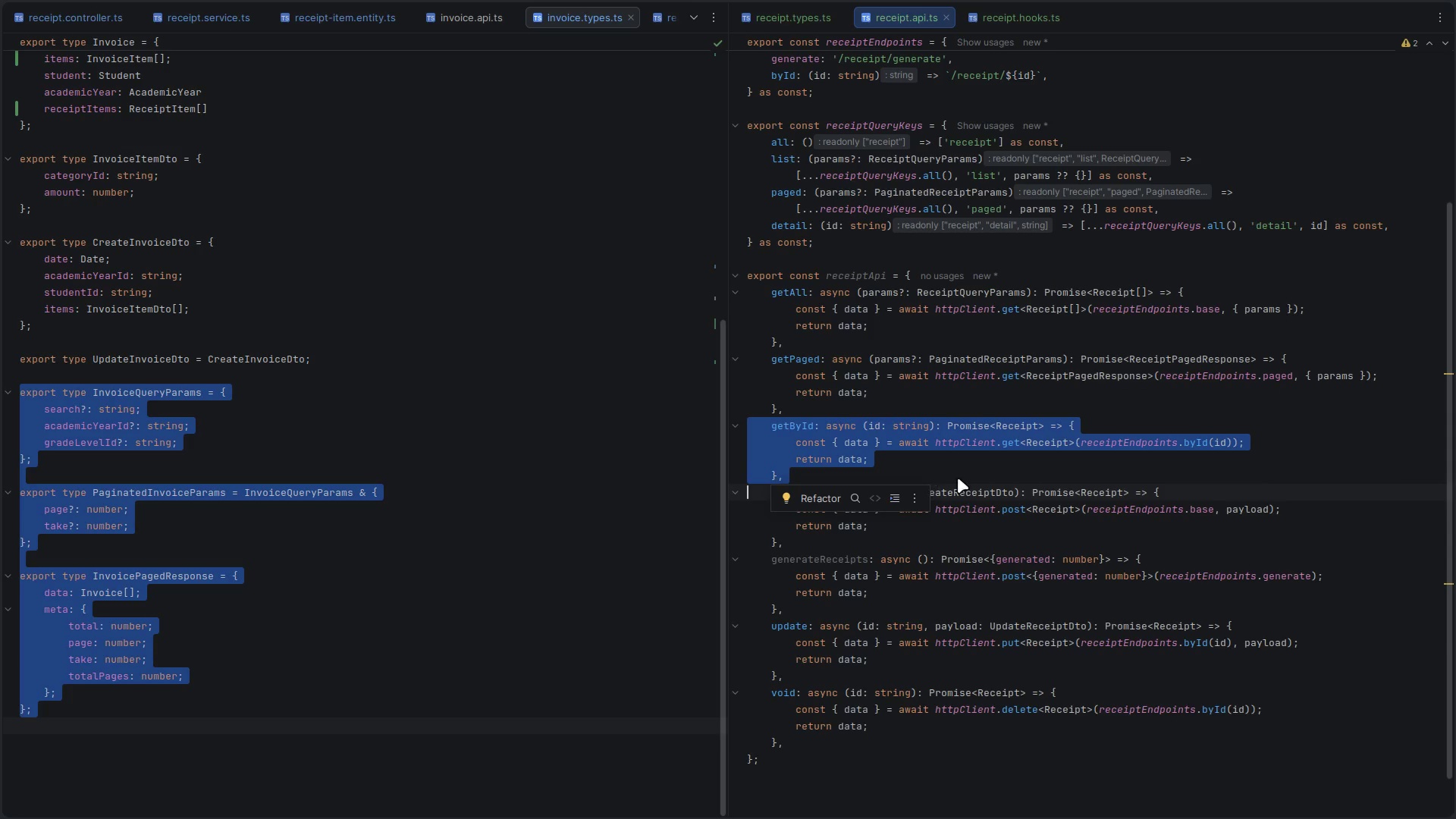 
left_click([959, 478])
 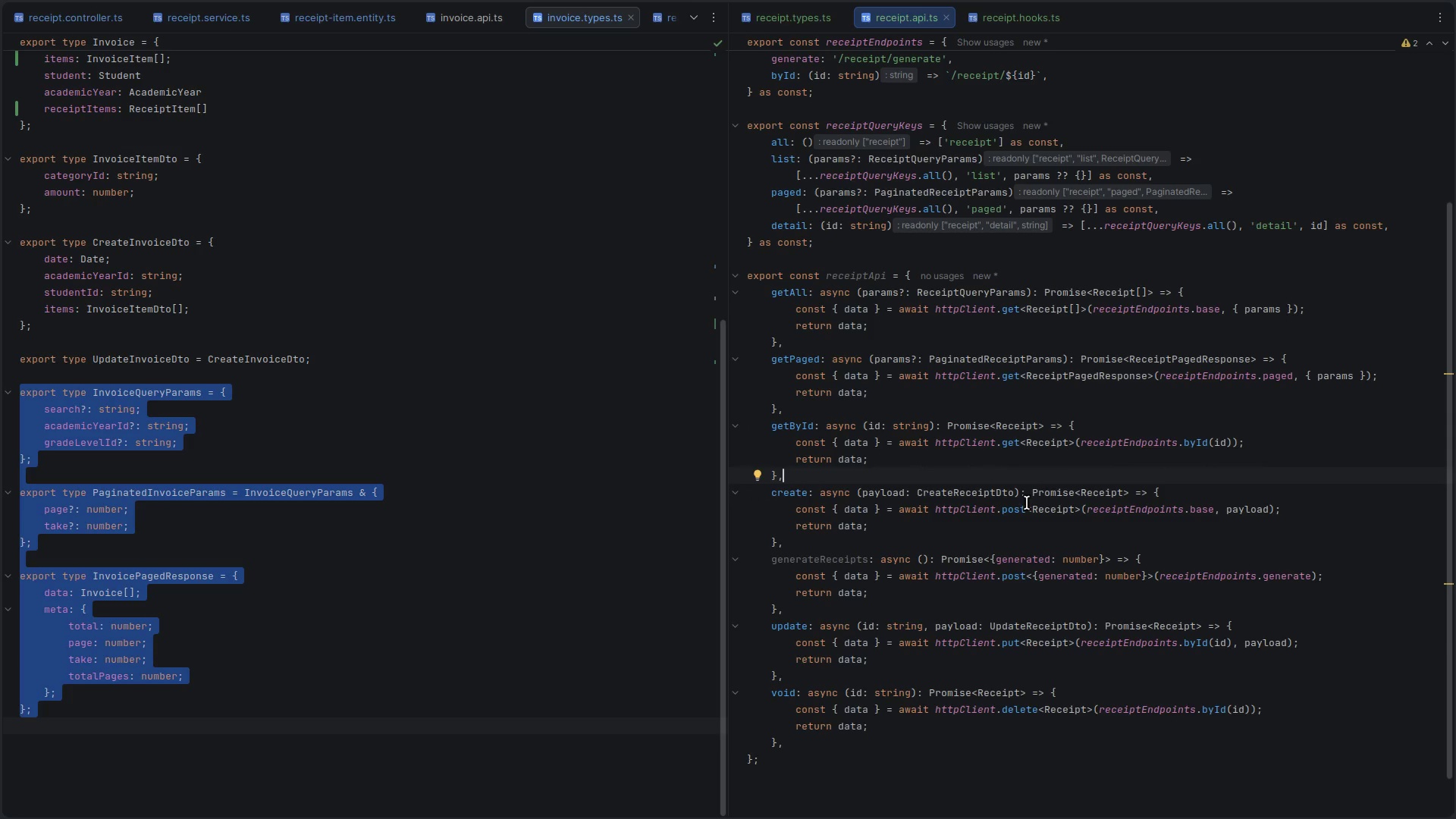 
hold_key(key=ControlLeft, duration=0.5)
left_click([1132, 444])
 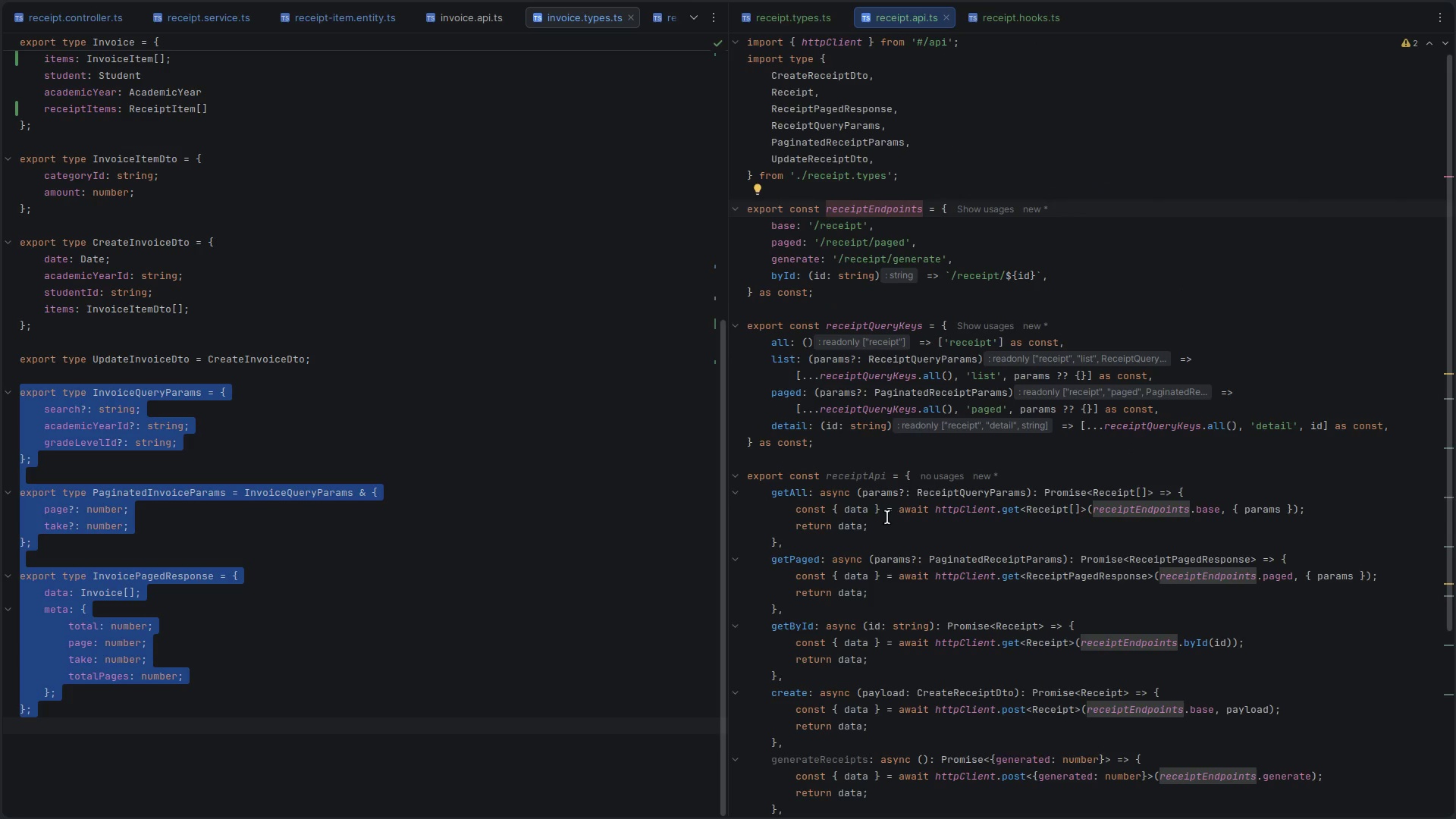 
scroll: coordinate [874, 535], scroll_direction: none, amount: 0.0
 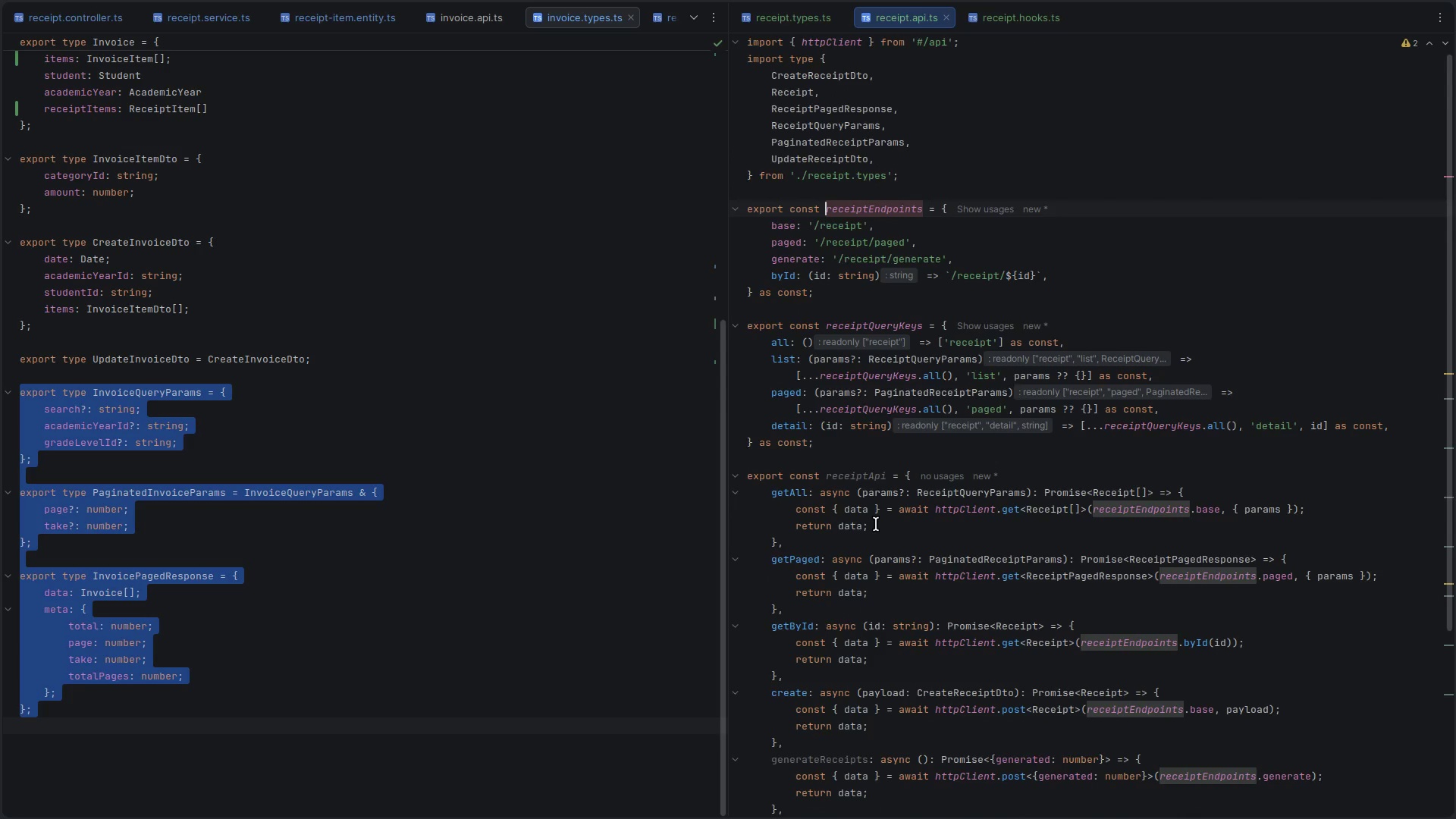 
scroll: coordinate [876, 524], scroll_direction: down, amount: 1.0
 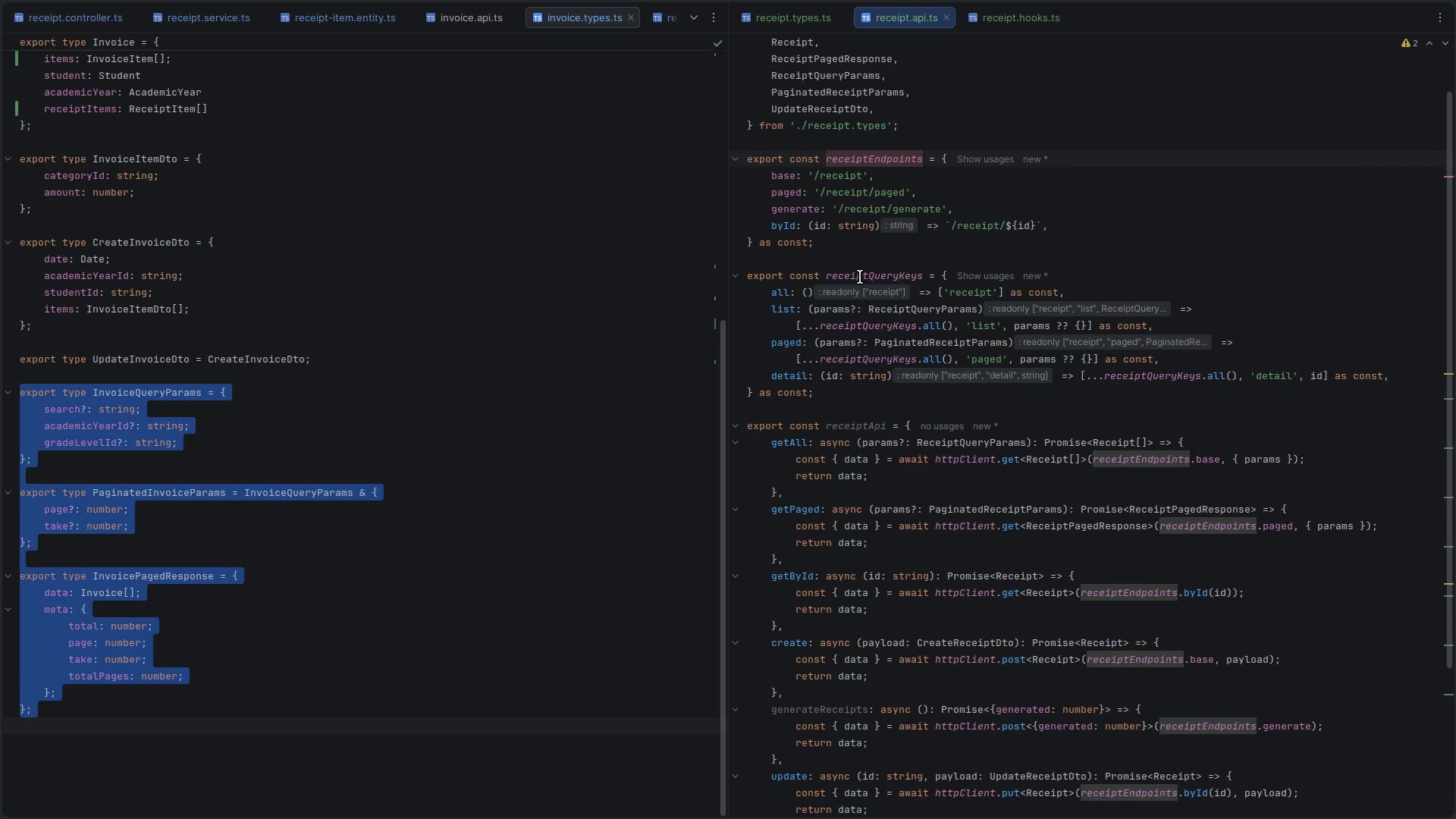 
double_click([860, 277])
 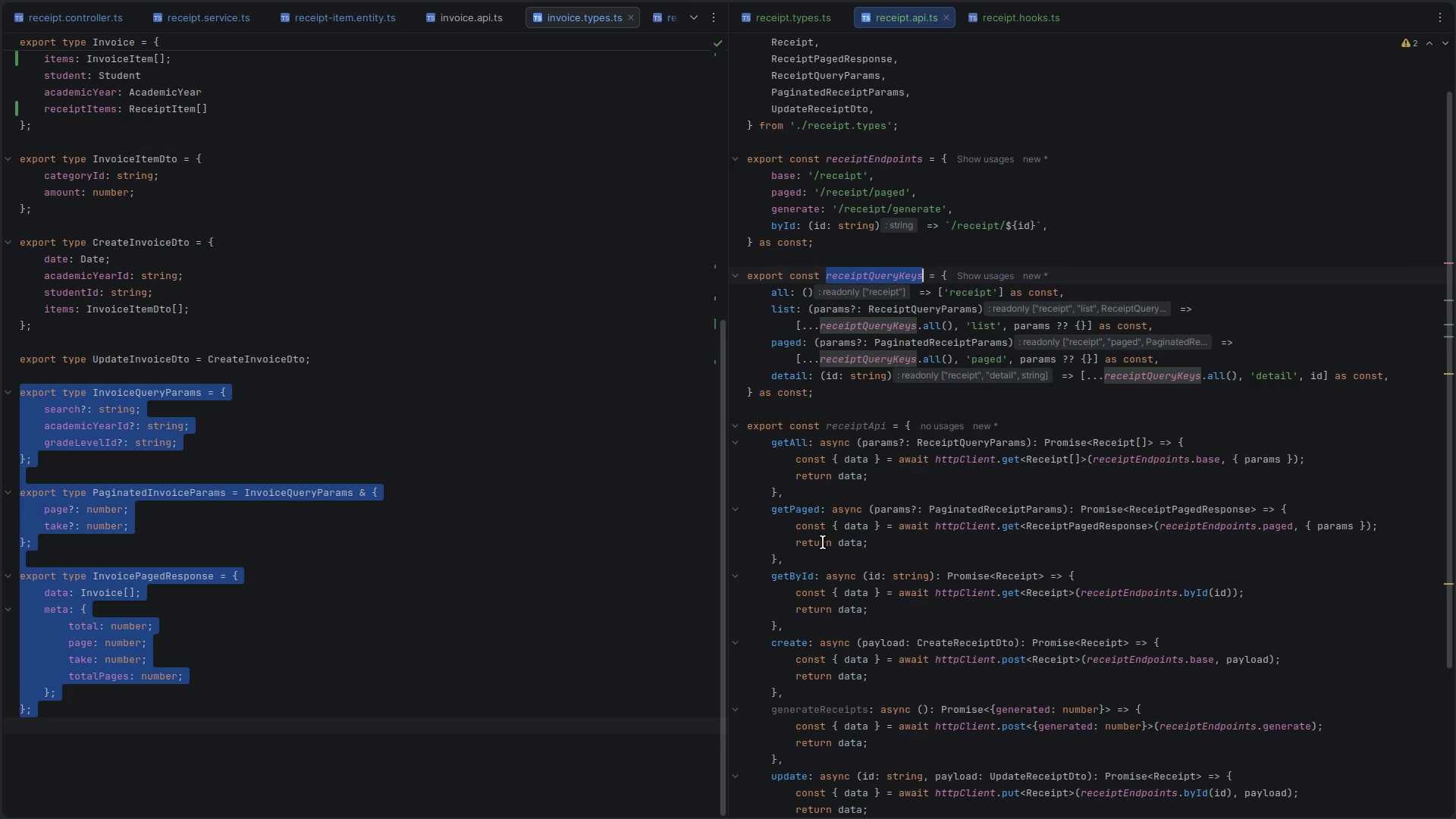 
mouse_move([840, 337])
 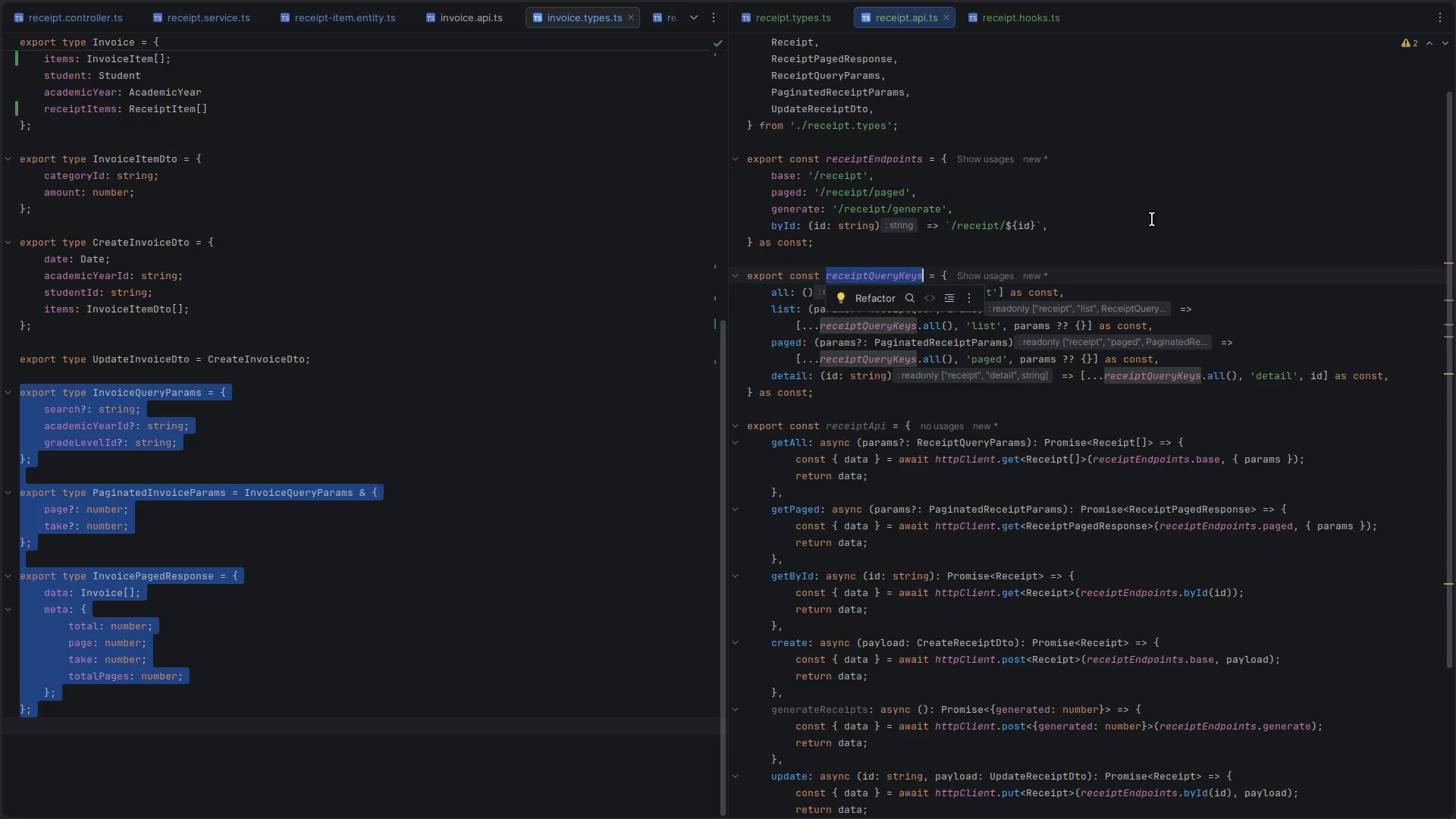 
left_click([1152, 219])
 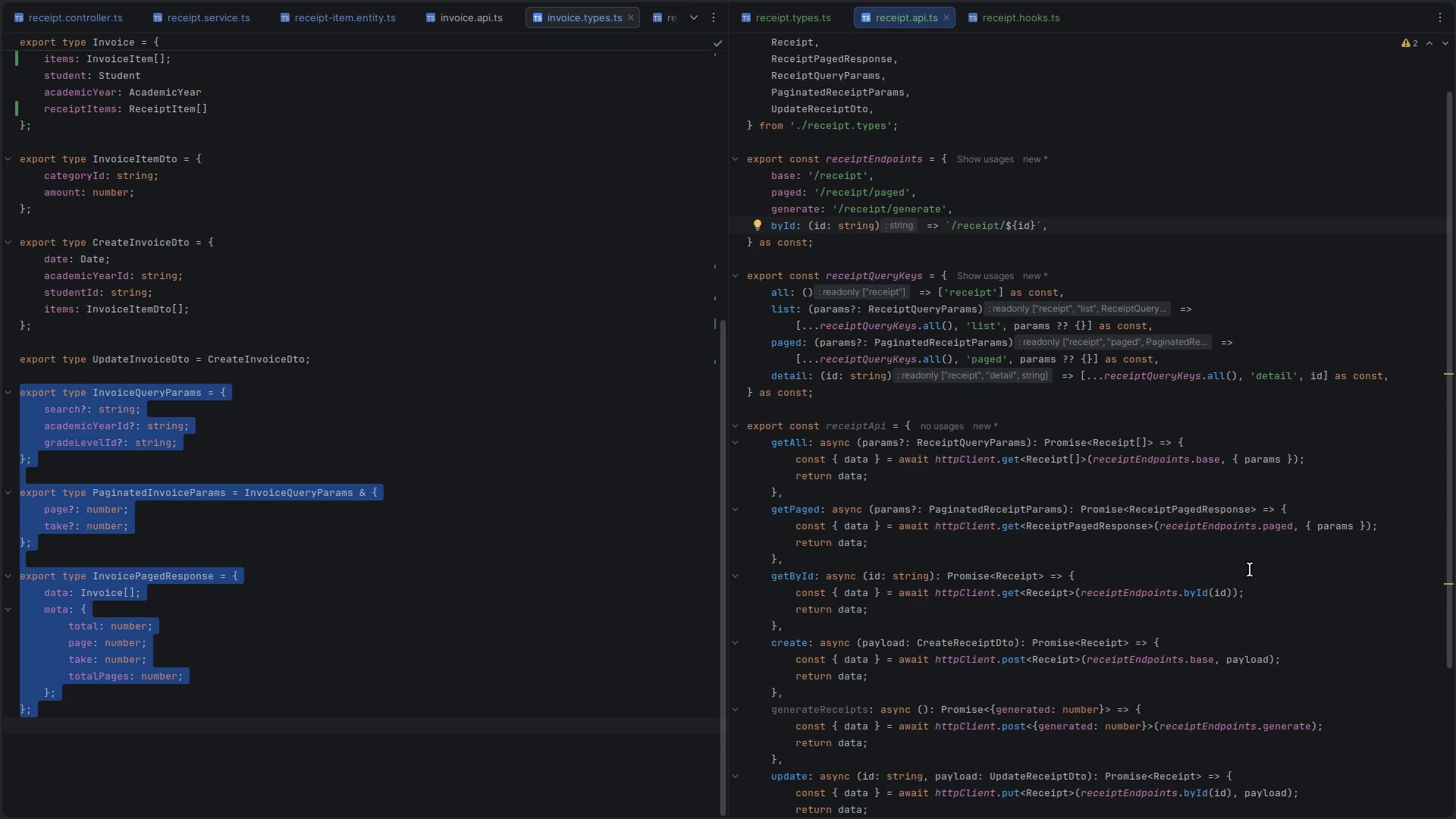 
scroll: coordinate [991, 635], scroll_direction: down, amount: 5.0
 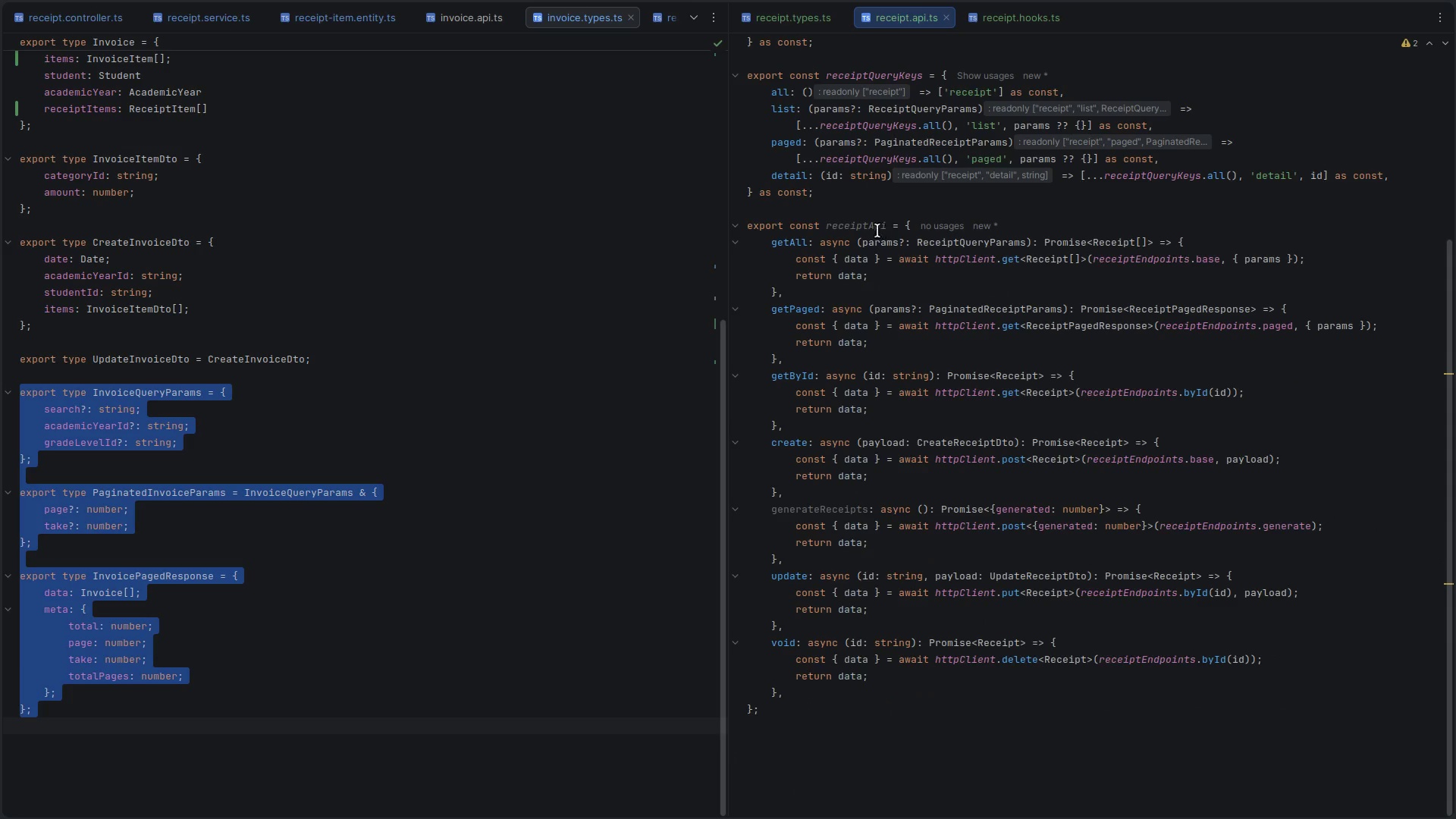 
double_click([851, 228])
 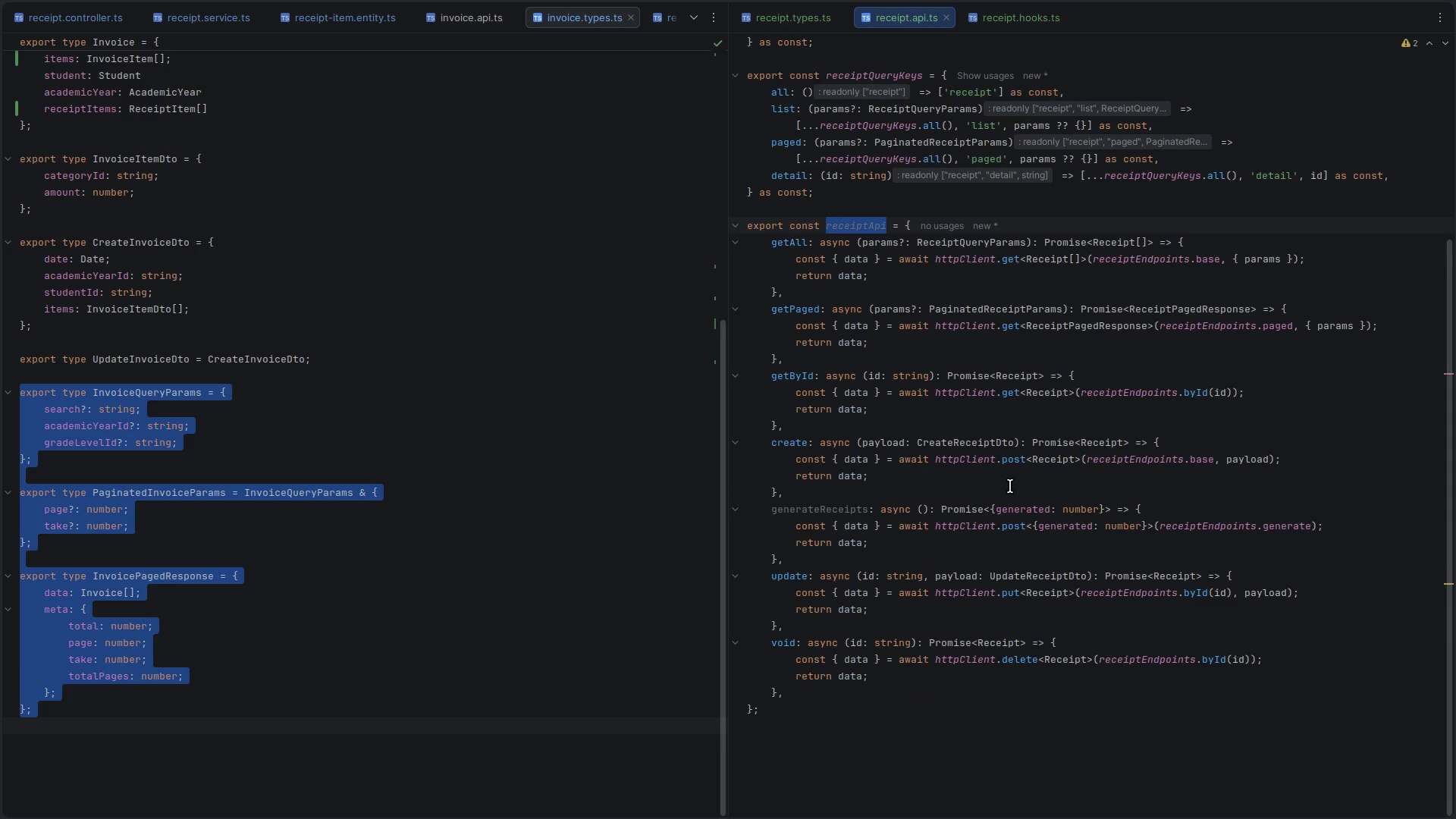 
scroll: coordinate [937, 505], scroll_direction: up, amount: 4.0
 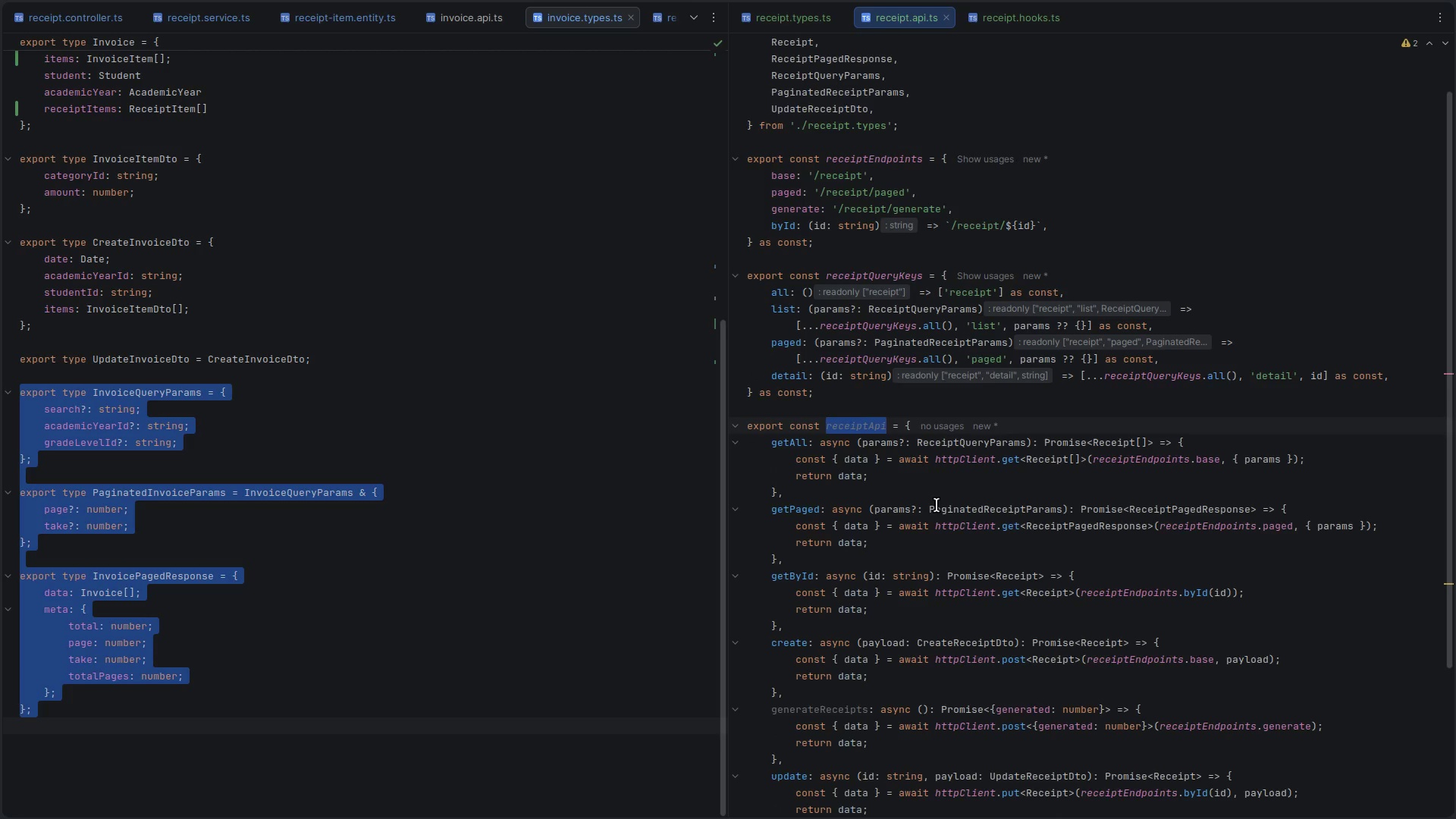 
left_click([970, 395])
 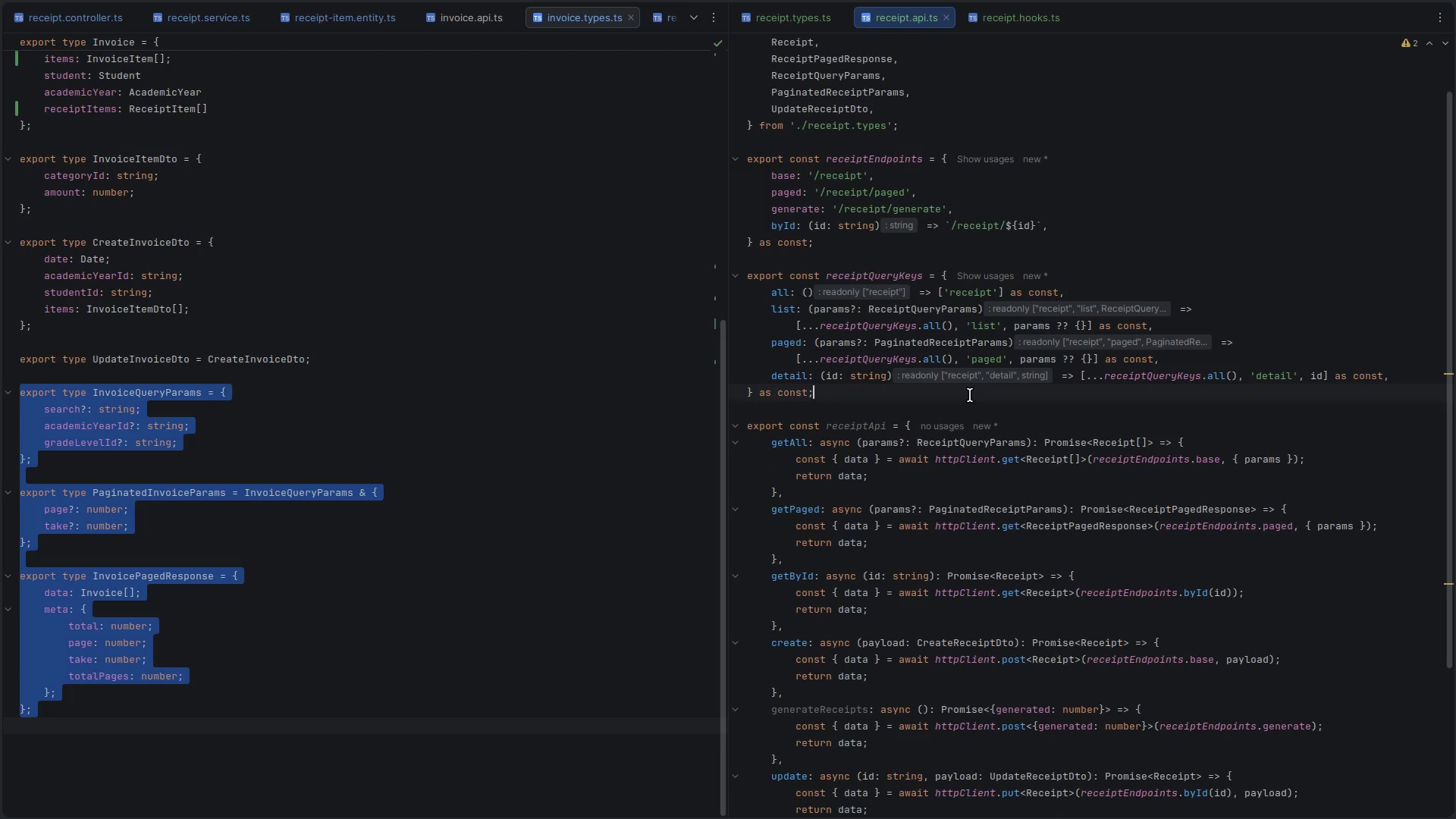 
scroll: coordinate [900, 574], scroll_direction: down, amount: 4.0
 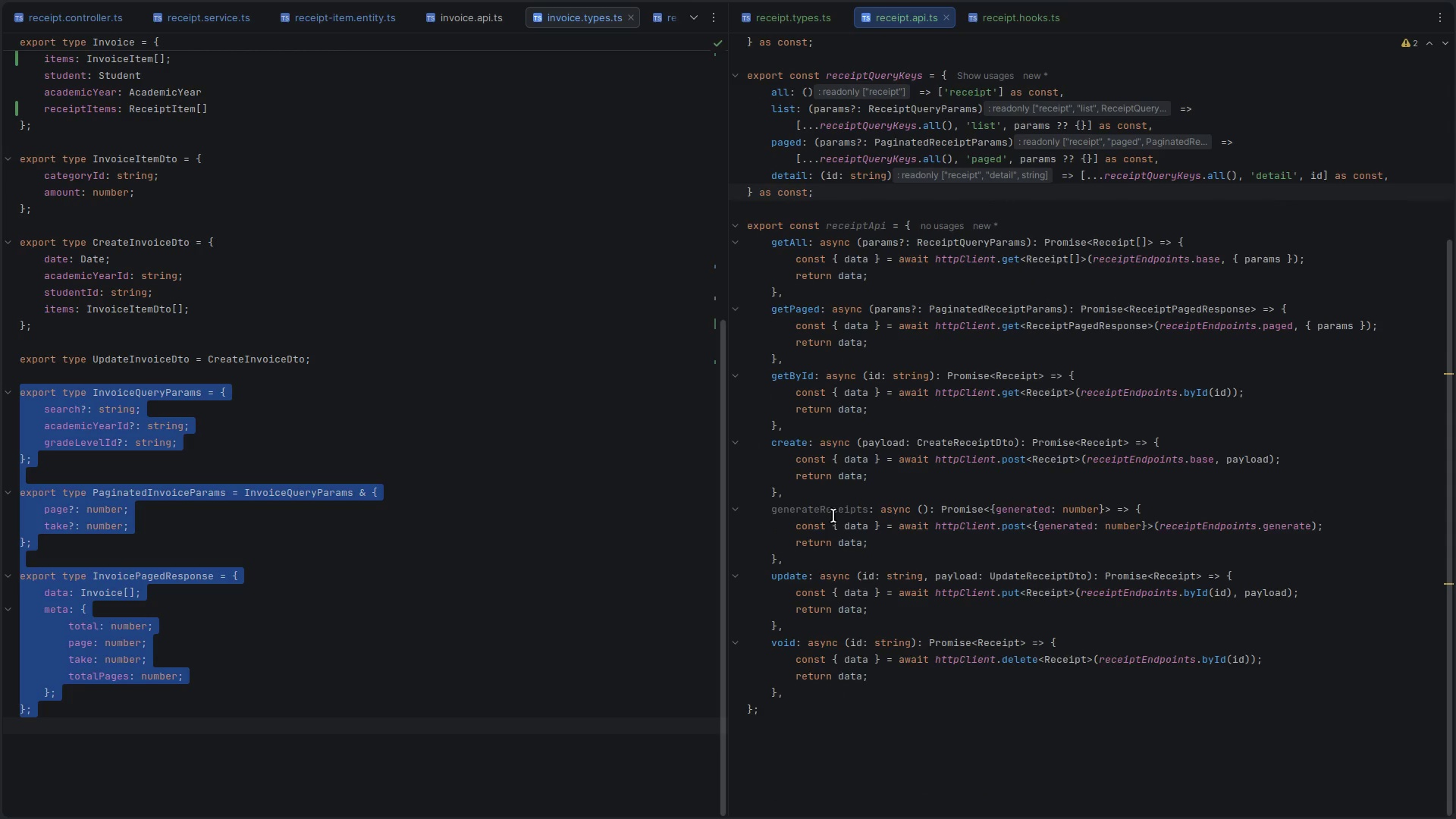 
double_click([833, 516])
 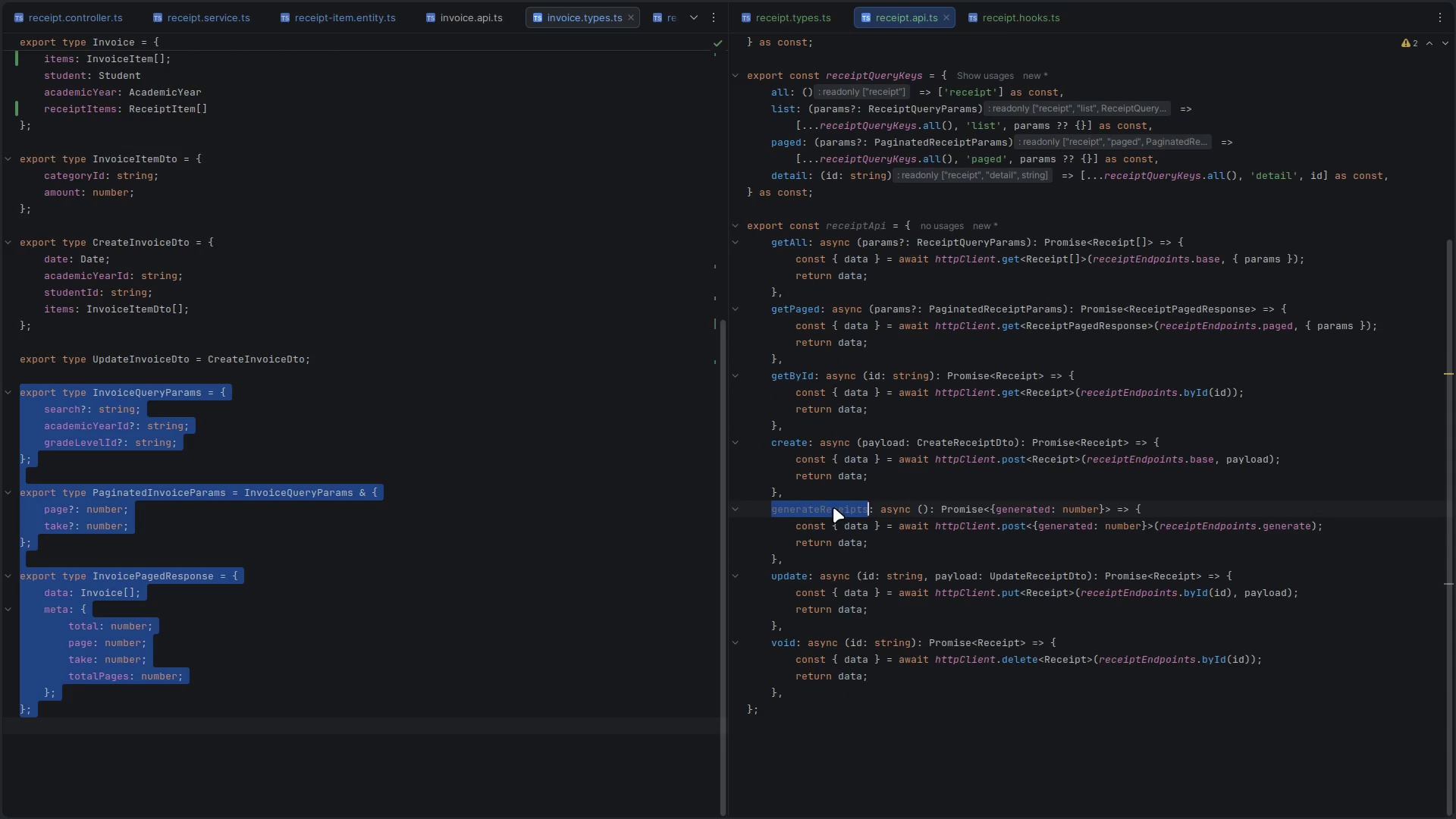 
wait(8.7)
 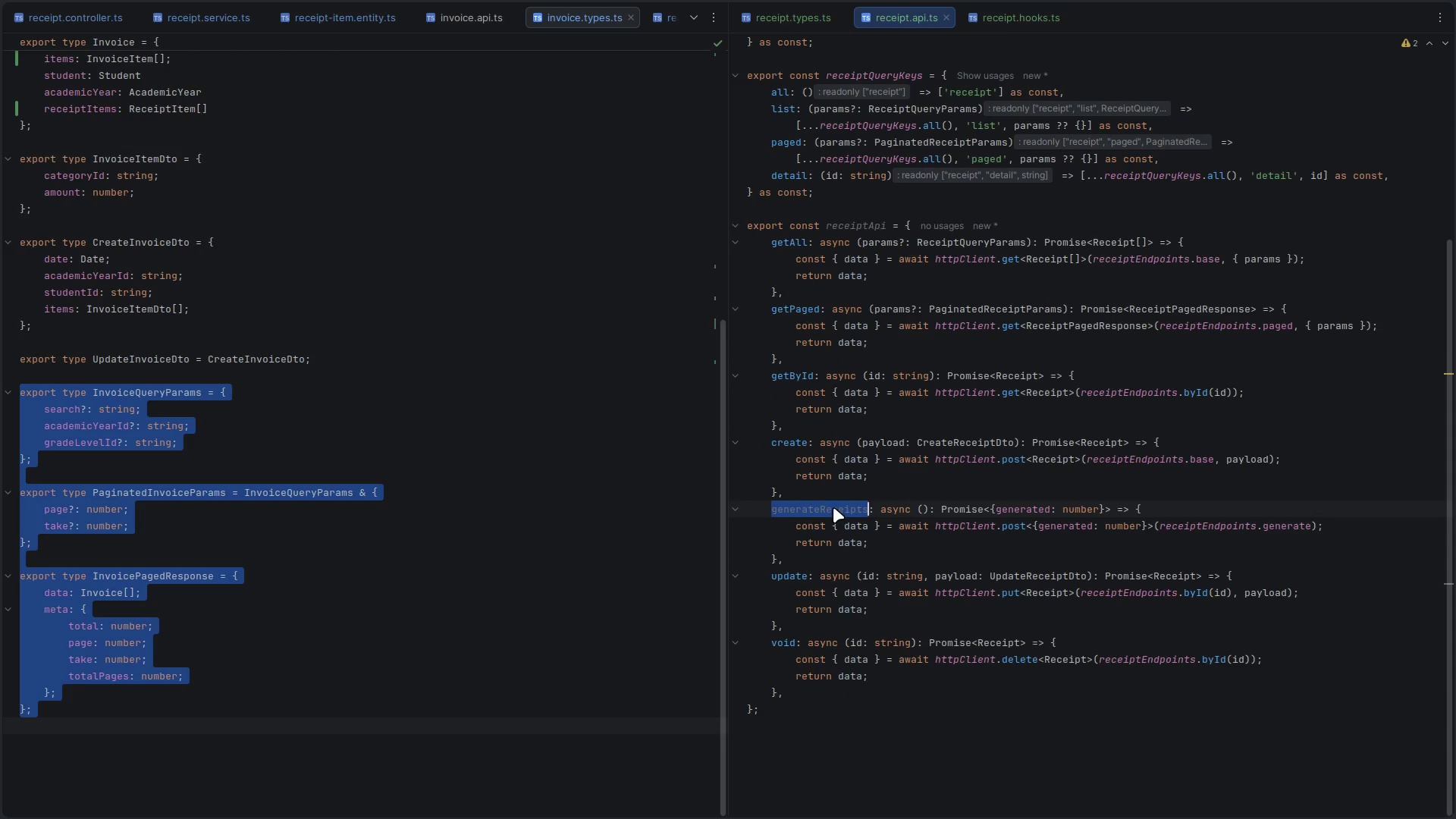 
double_click([790, 444])
 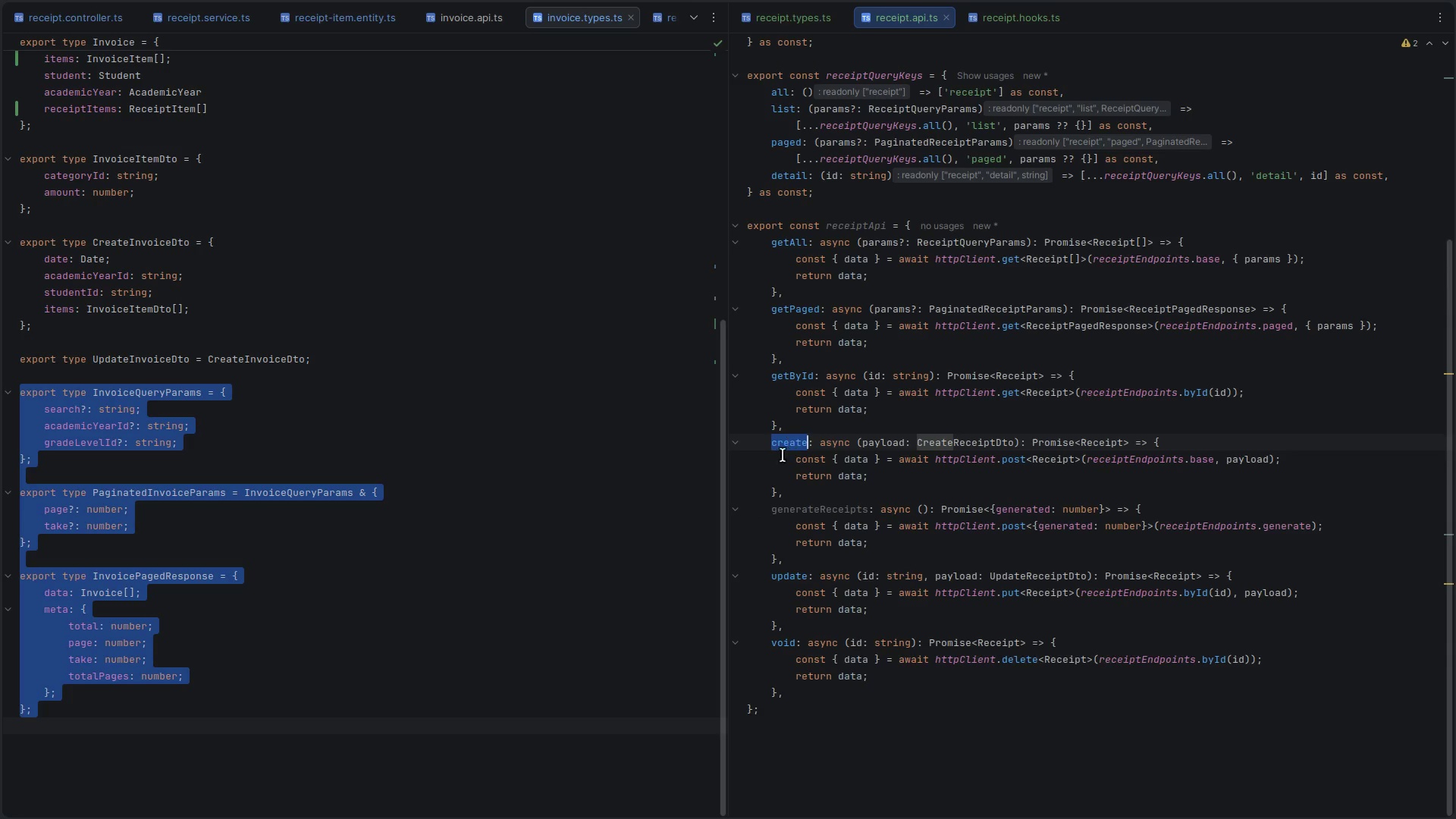 
mouse_move([792, 475])
 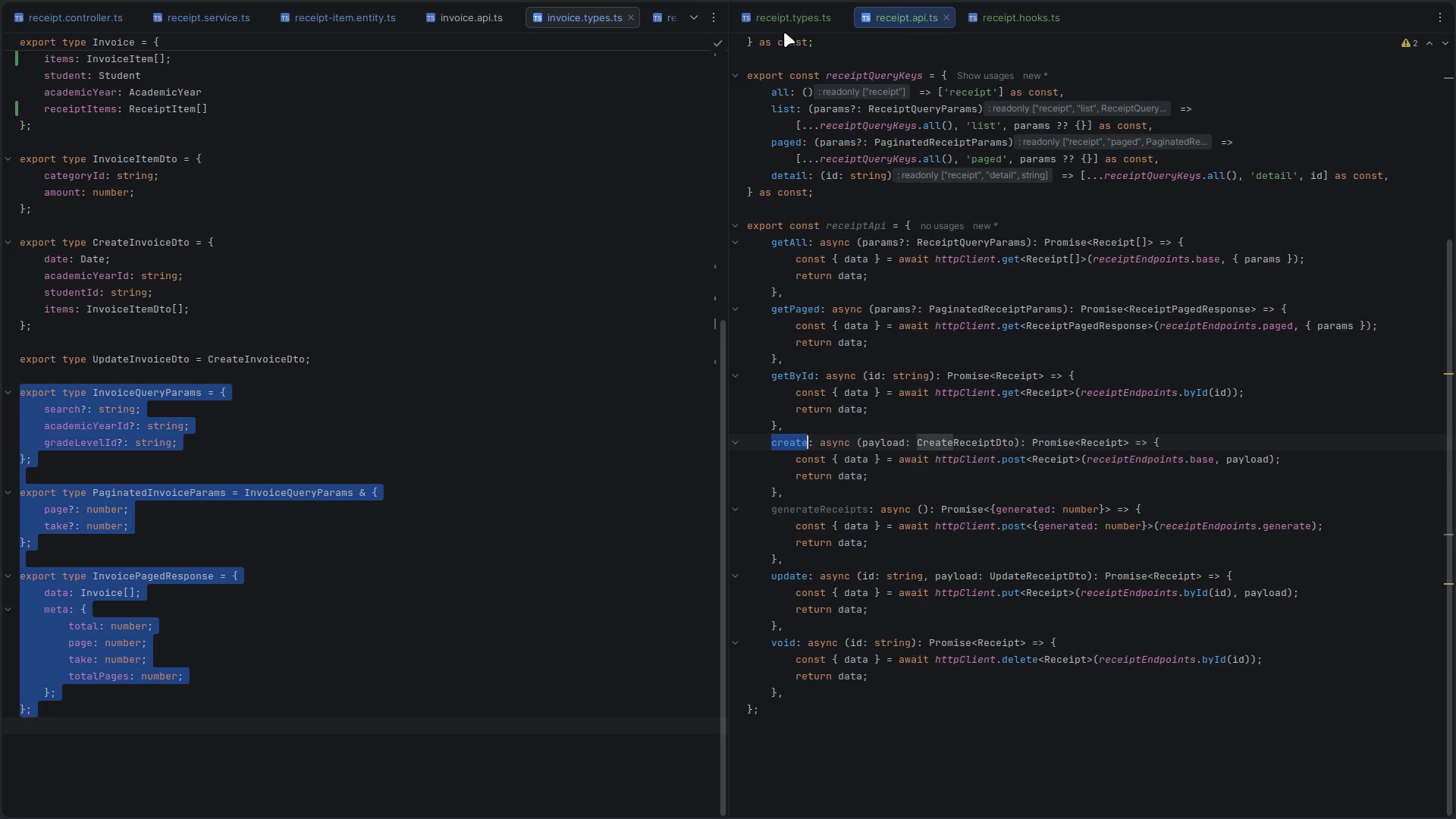 
left_click([783, 22])
 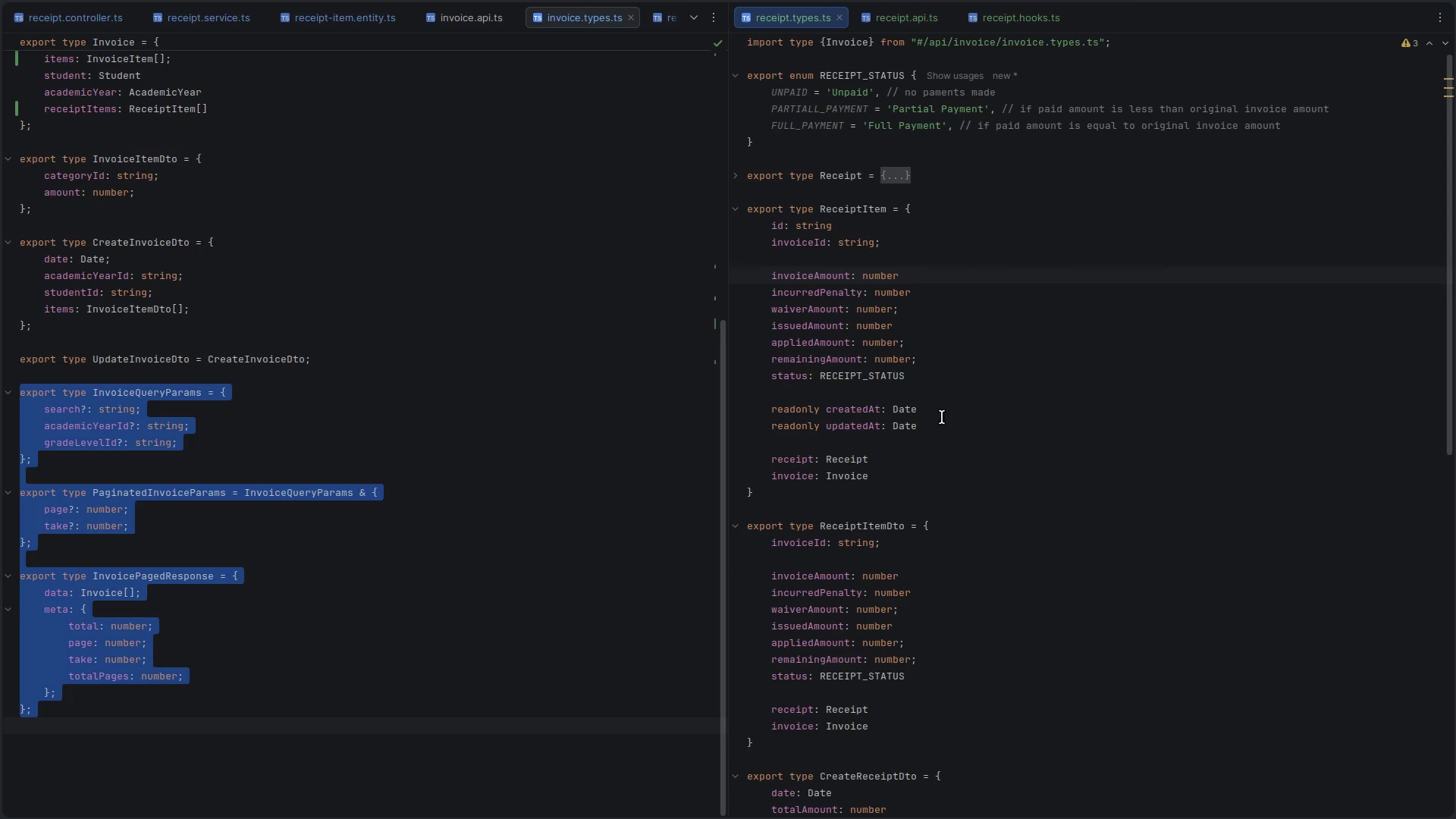 
scroll: coordinate [918, 477], scroll_direction: down, amount: 5.0
 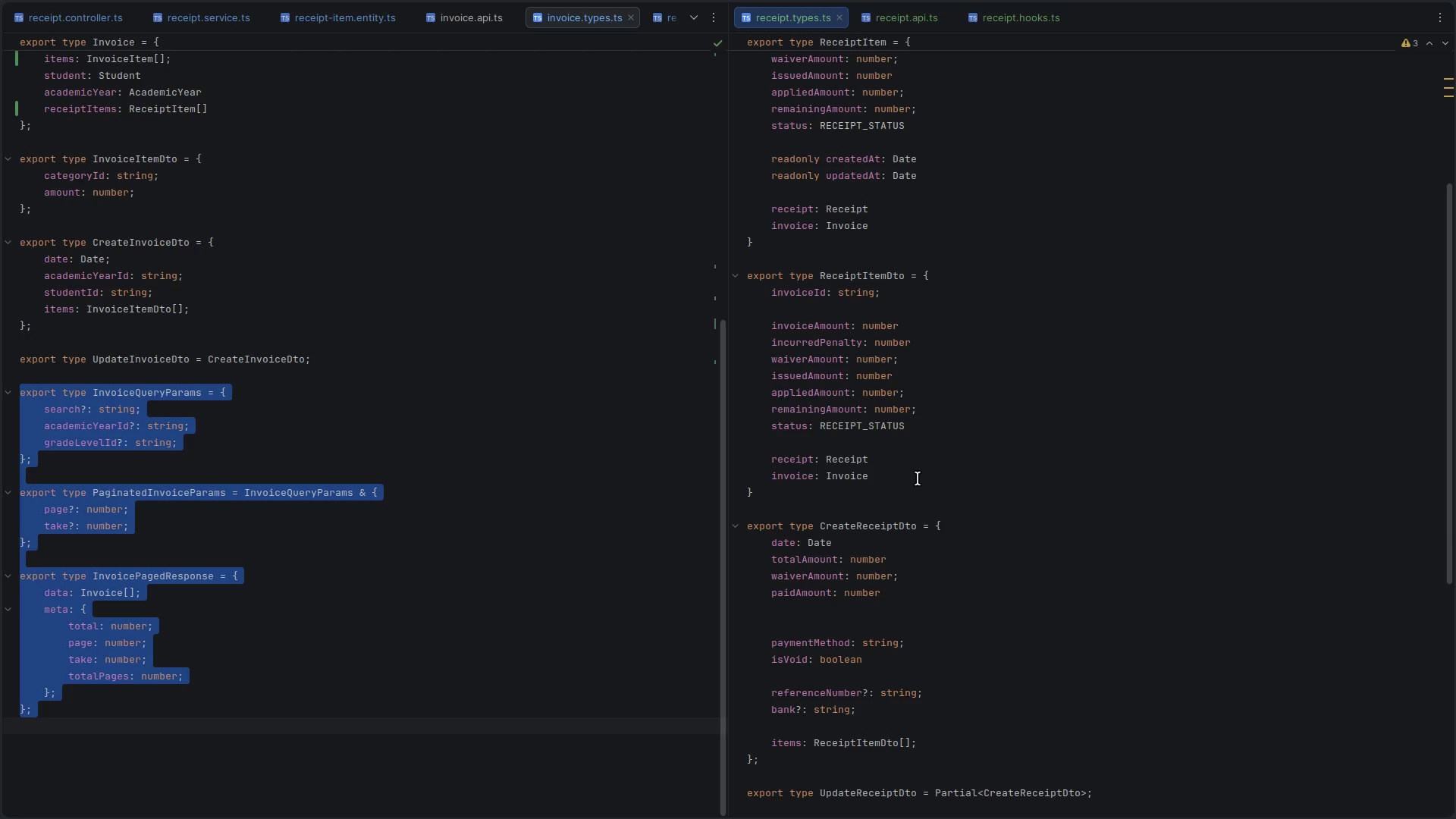 
scroll: coordinate [905, 490], scroll_direction: up, amount: 9.0
 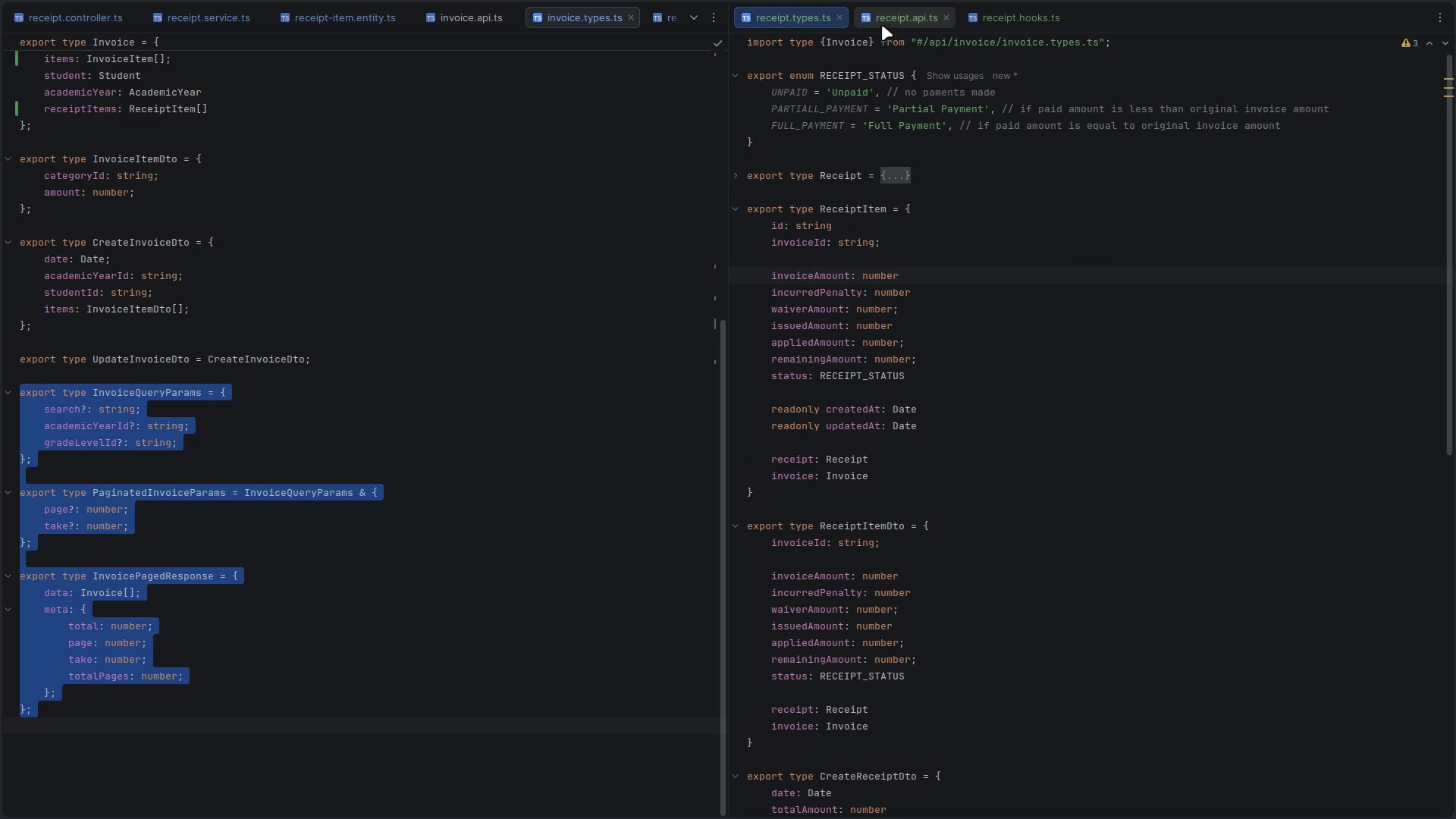 
left_click([903, 13])
 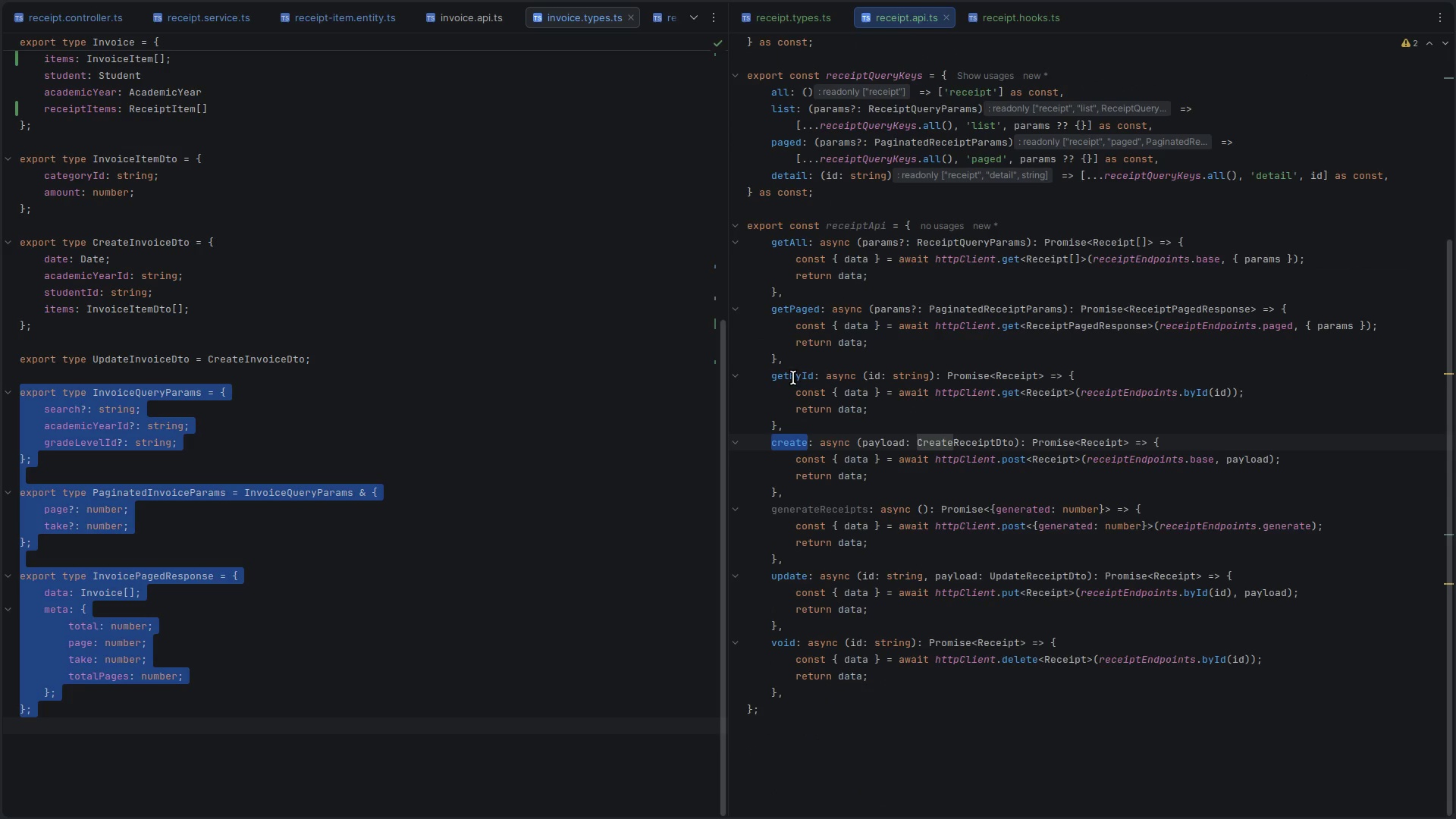 
double_click([790, 380])
 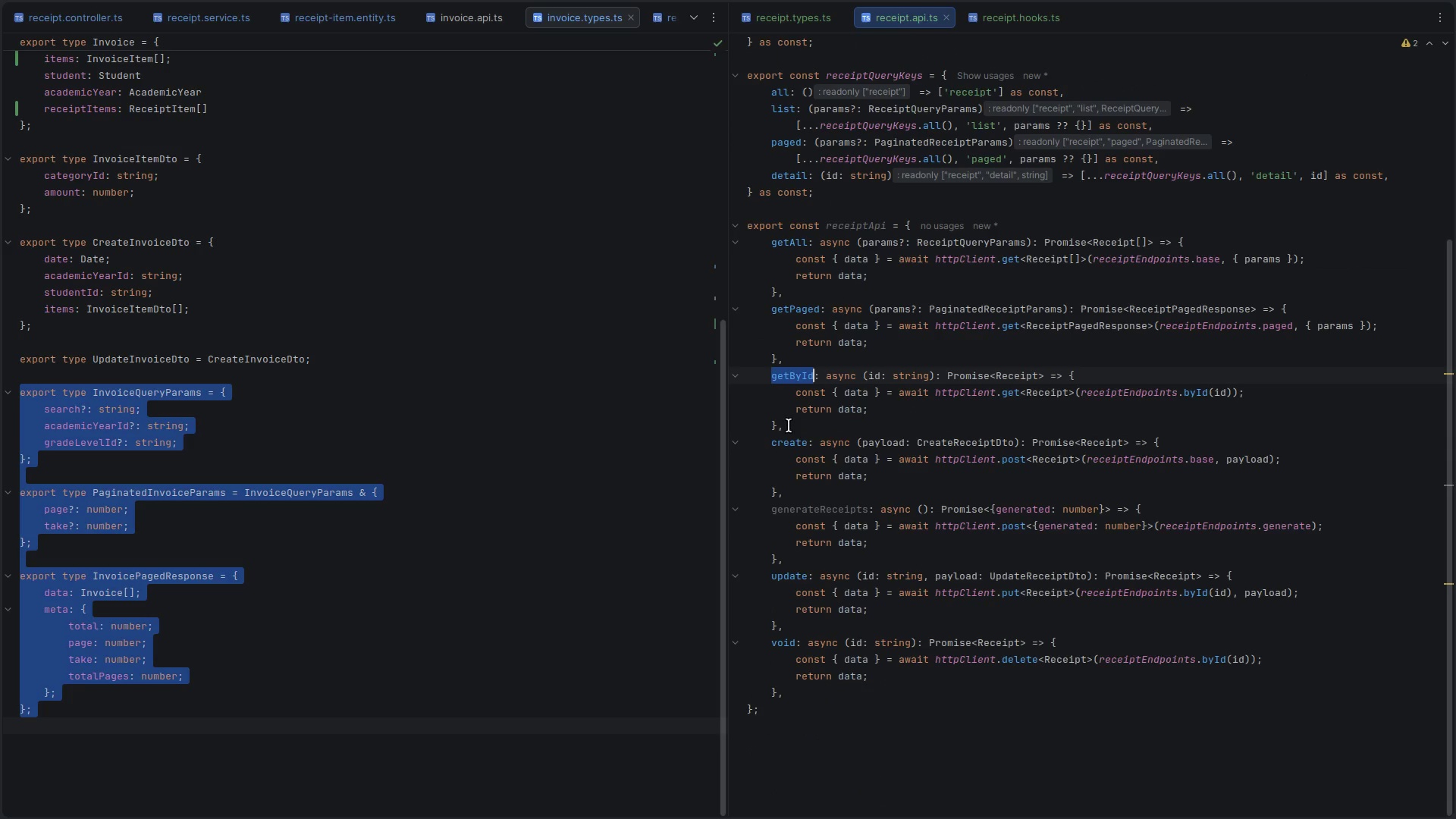 
left_click([789, 438])
 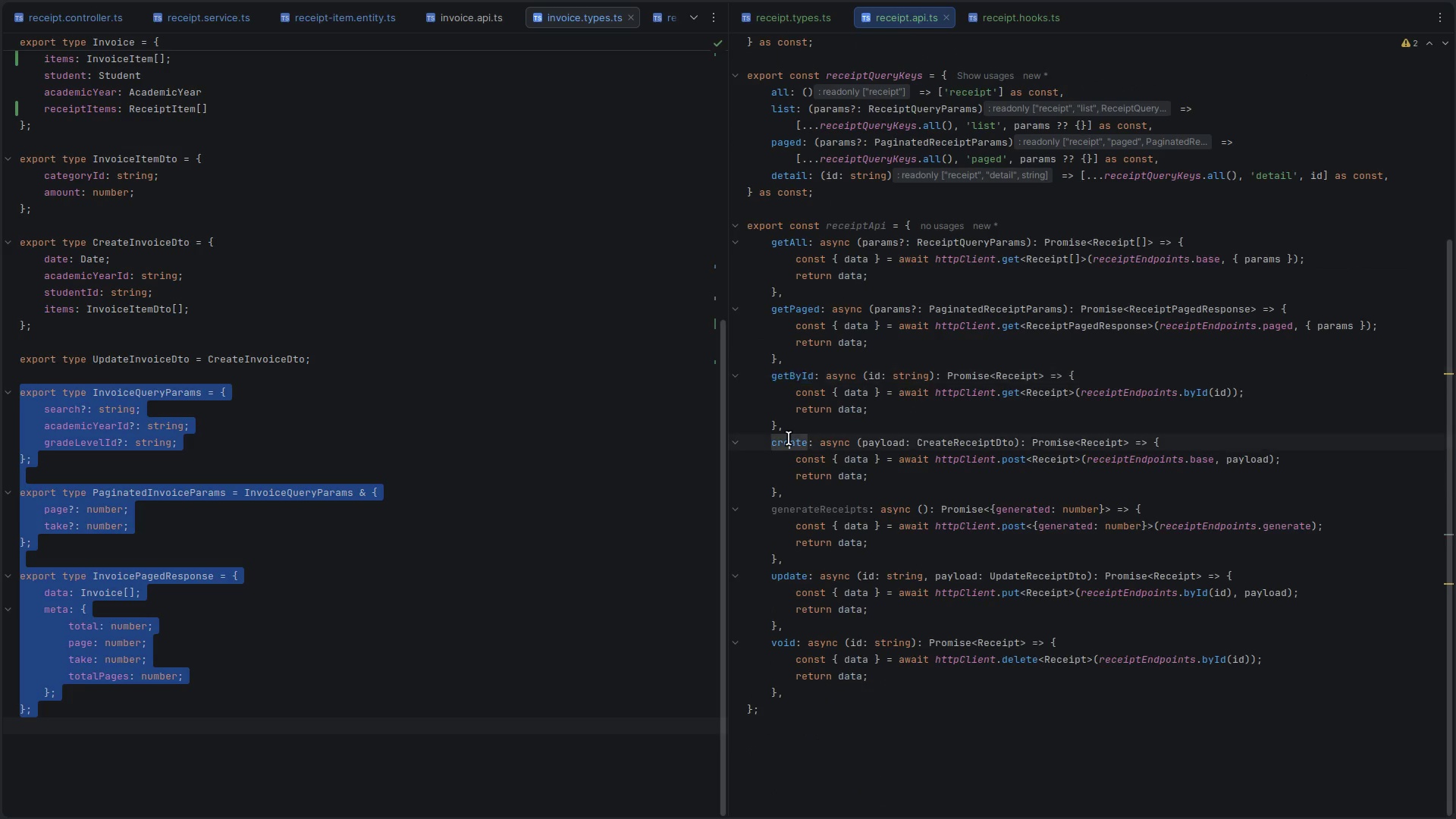 
left_click([789, 438])
 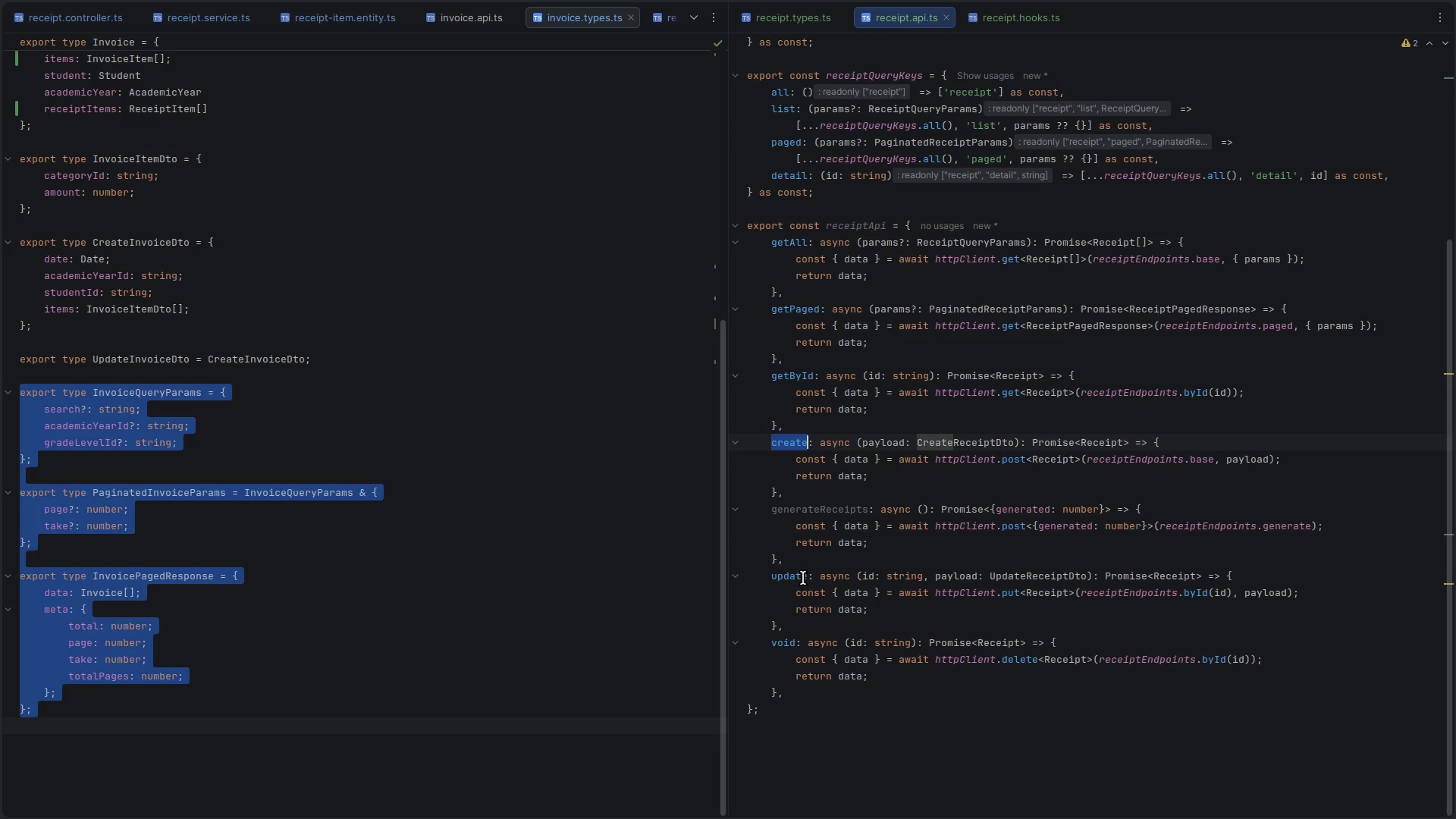 
left_click([798, 577])
 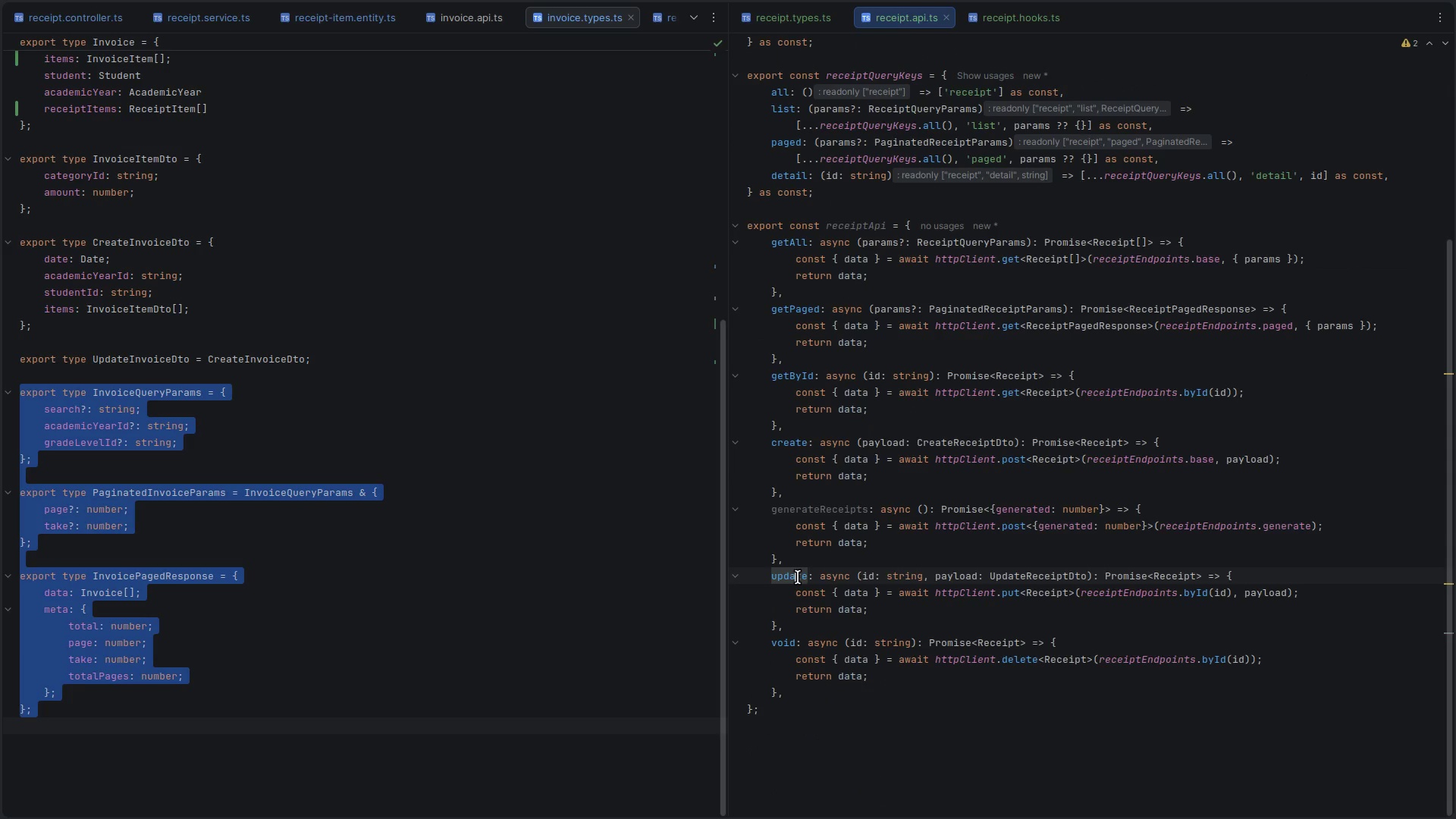 
left_click([798, 577])
 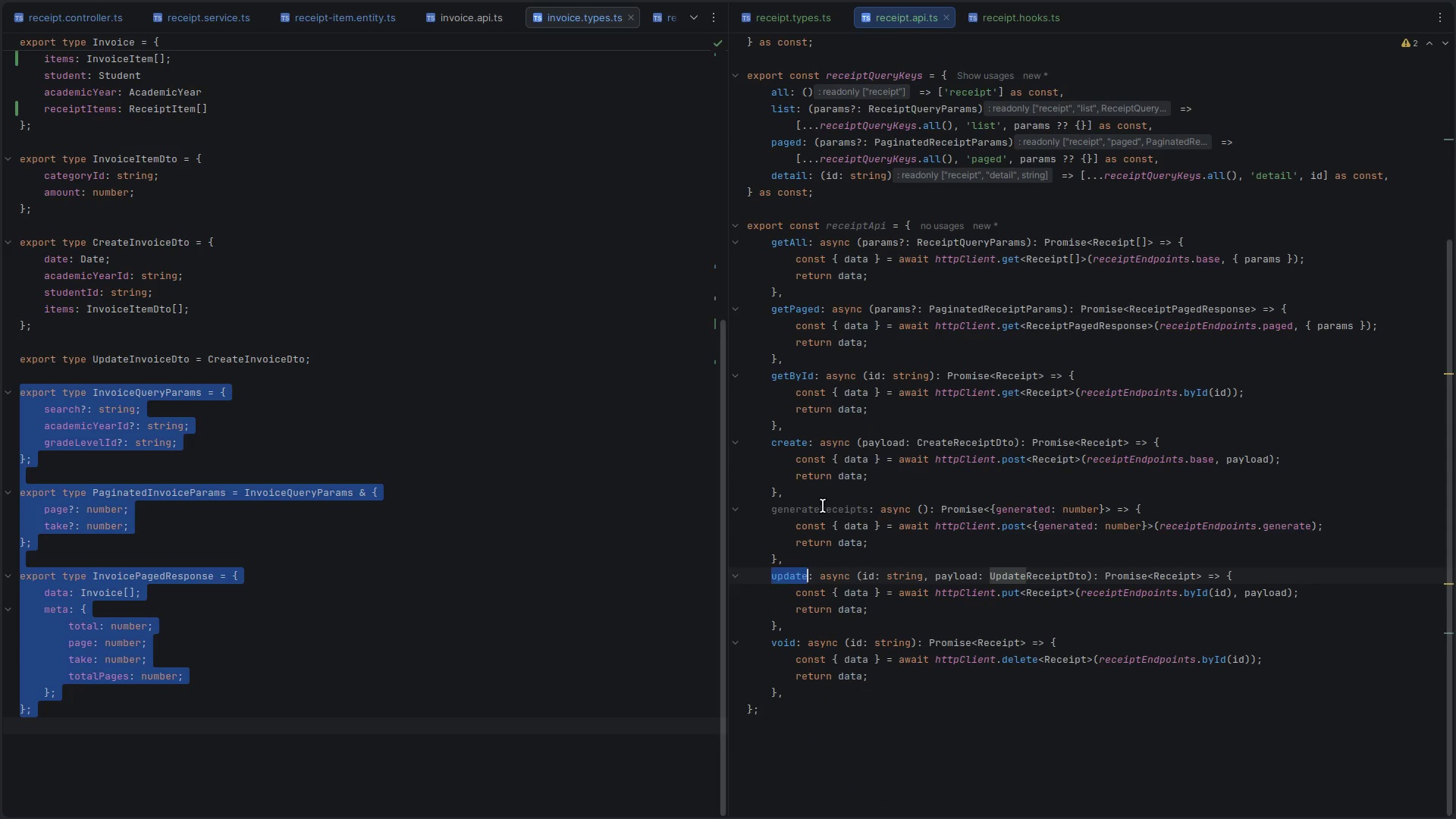 
double_click([823, 506])
 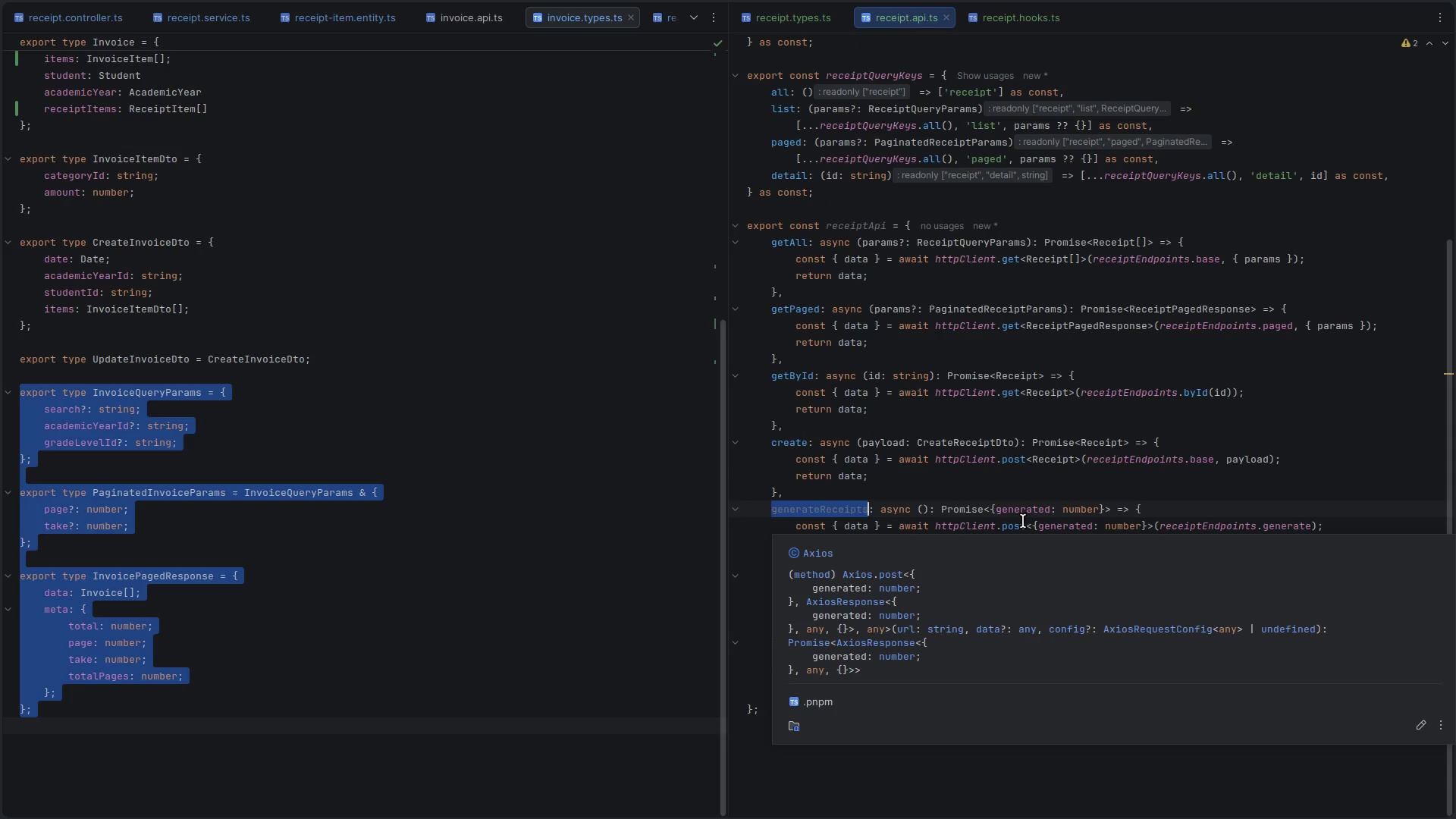 
wait(5.26)
 